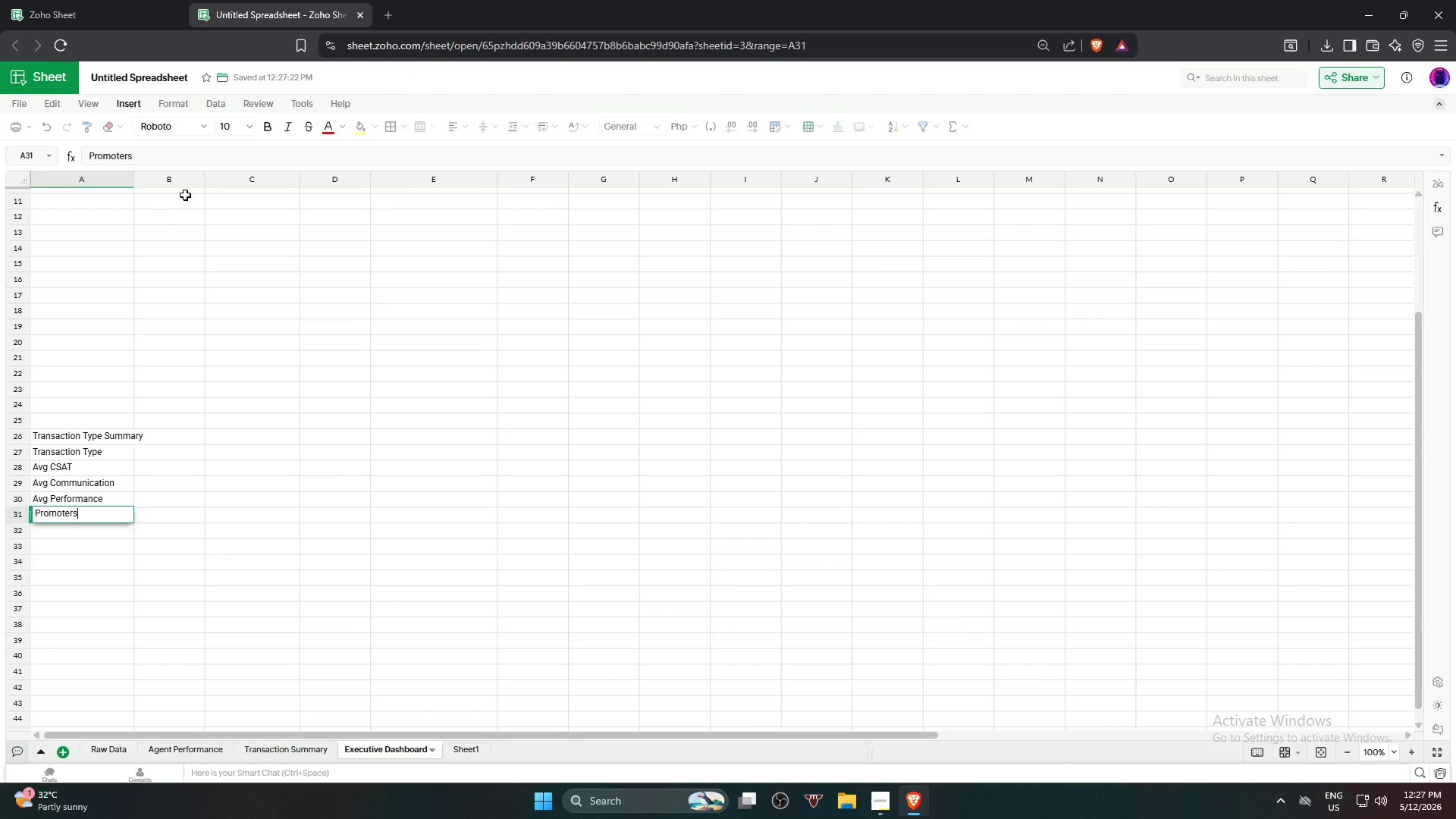 
key(Enter)
 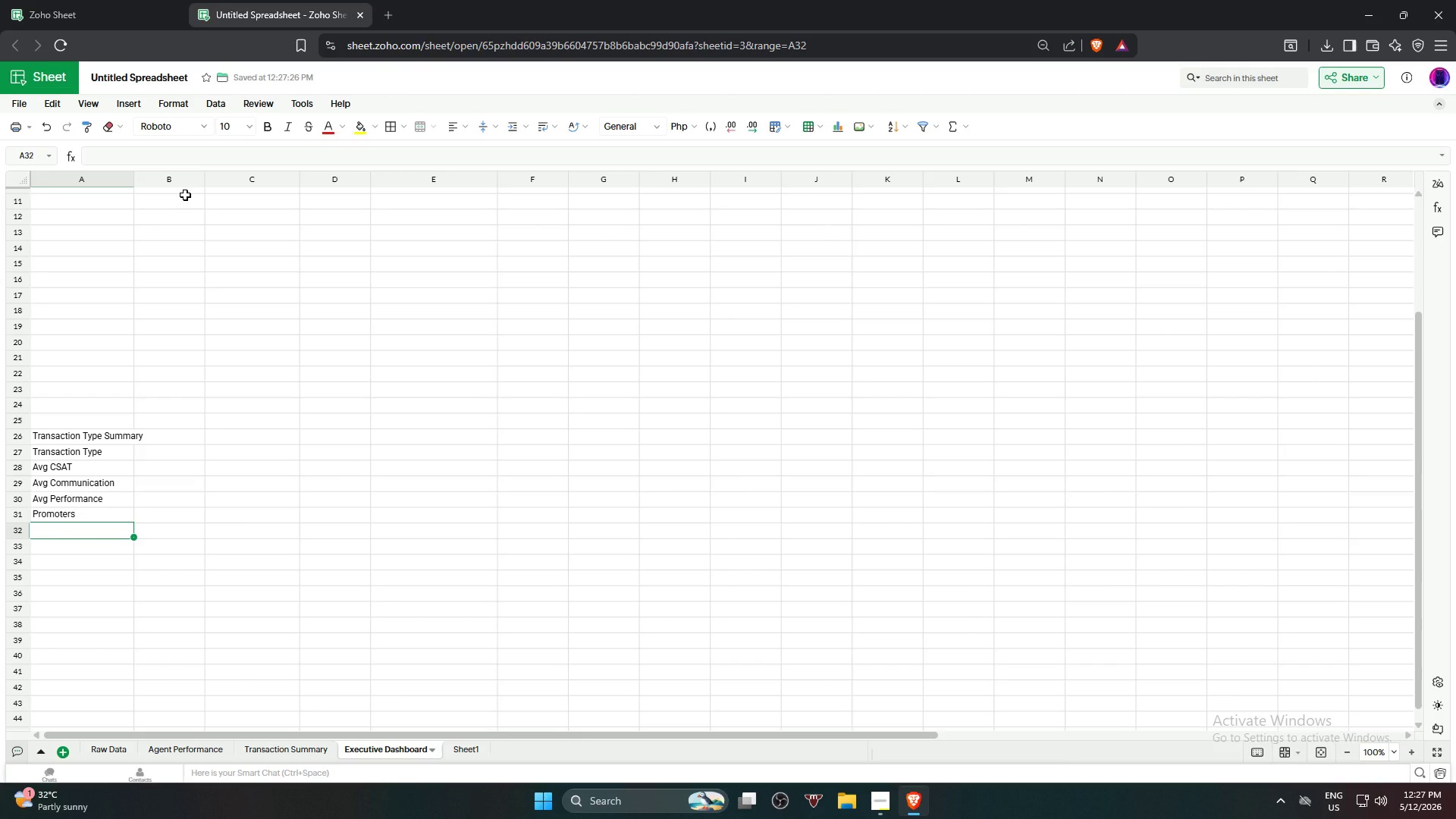 
type(Dt)
key(Backspace)
key(Backspace)
type(Dtreca)
key(Backspace)
key(Backspace)
key(Backspace)
key(Backspace)
type(etractors)
 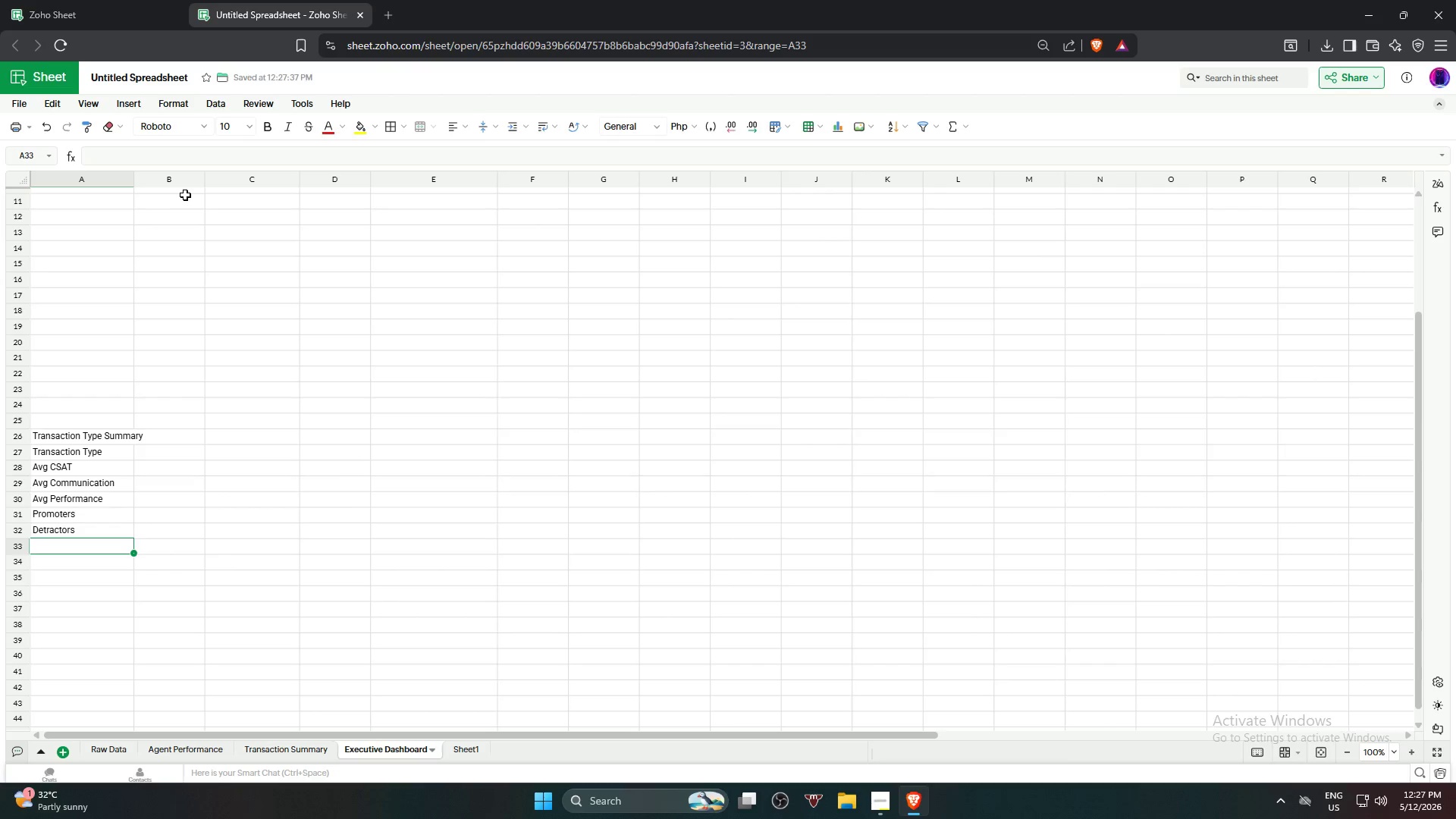 
key(Enter)
 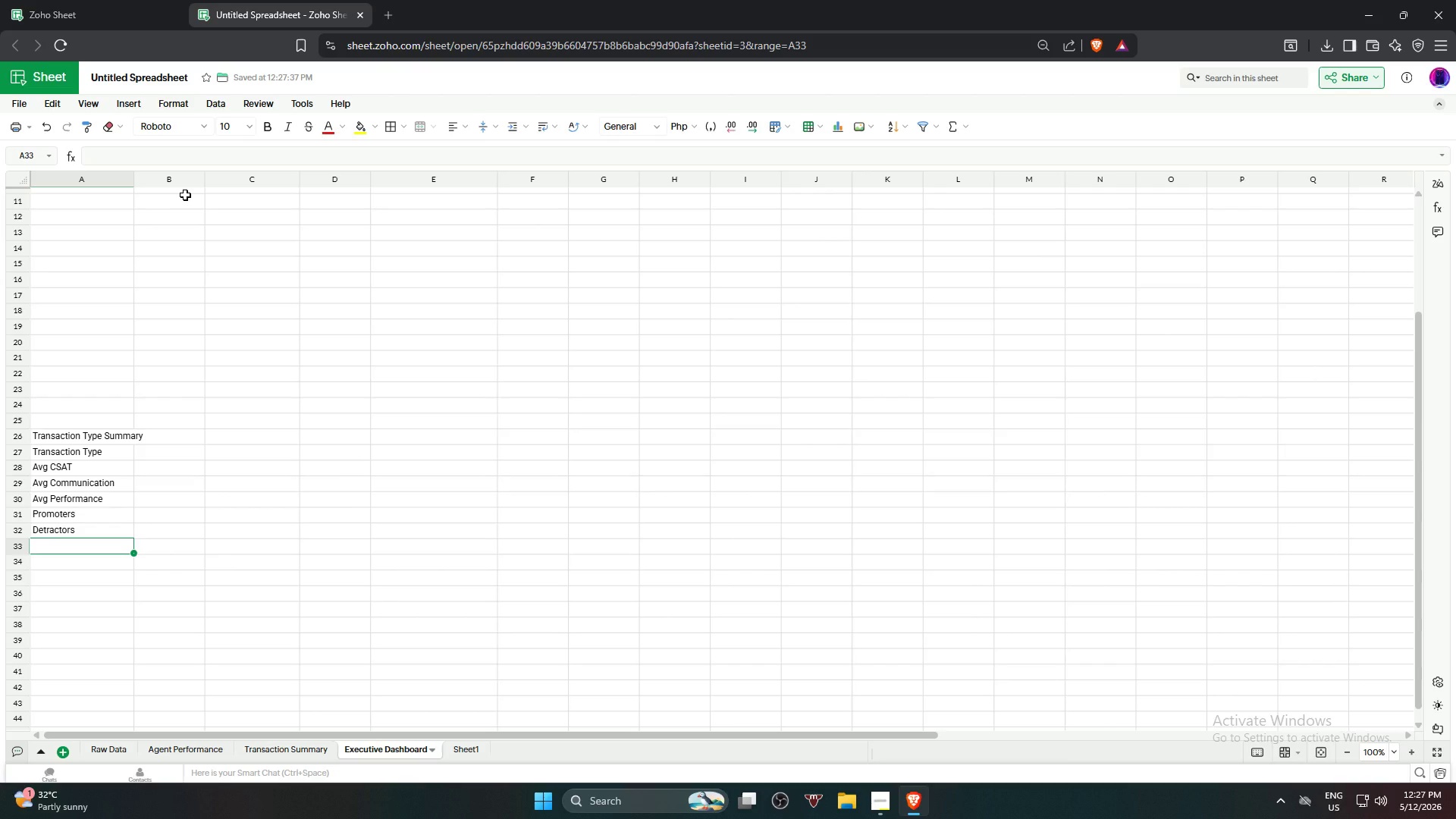 
type(NPS)
 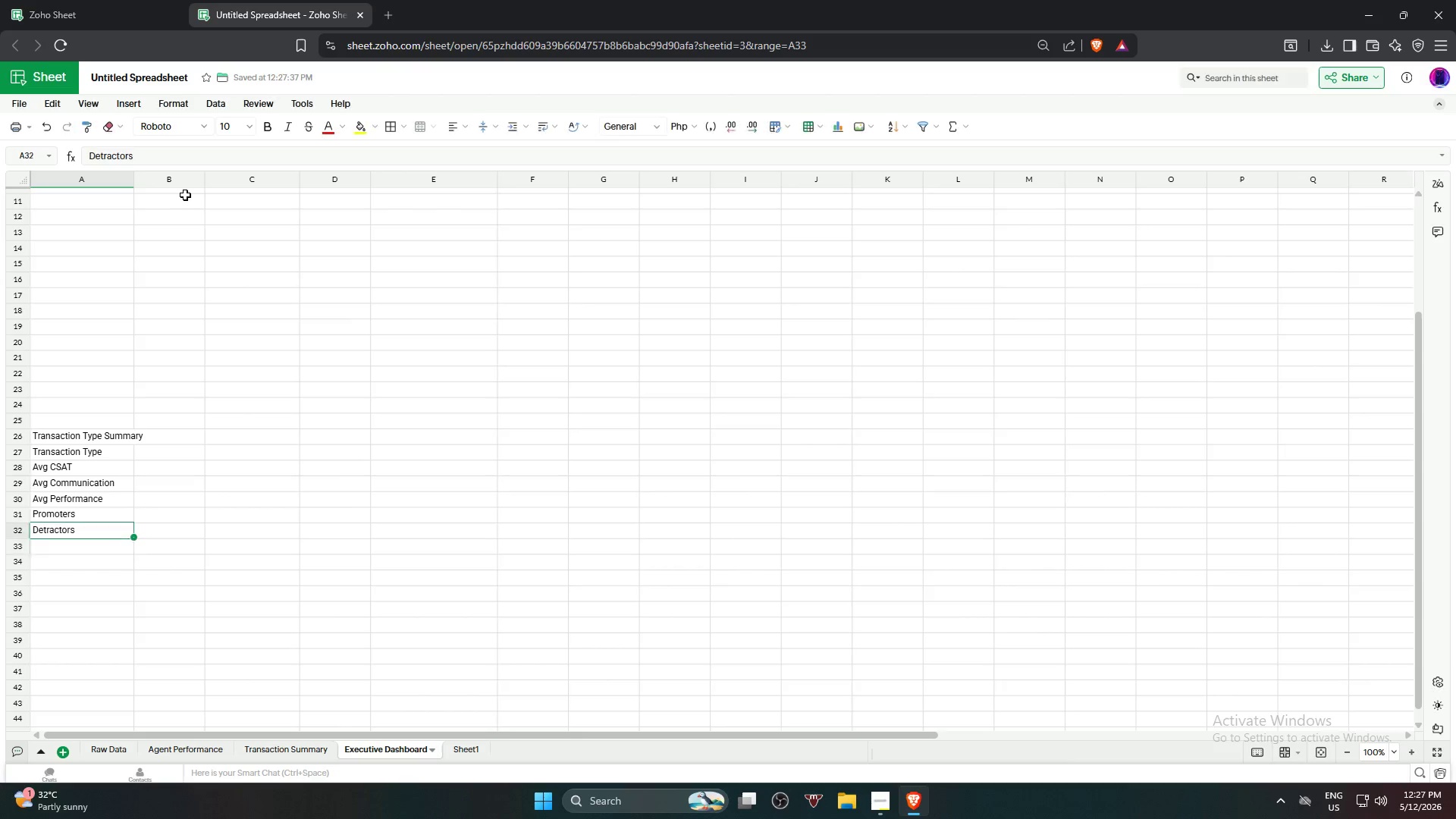 
key(Shift+Enter)
 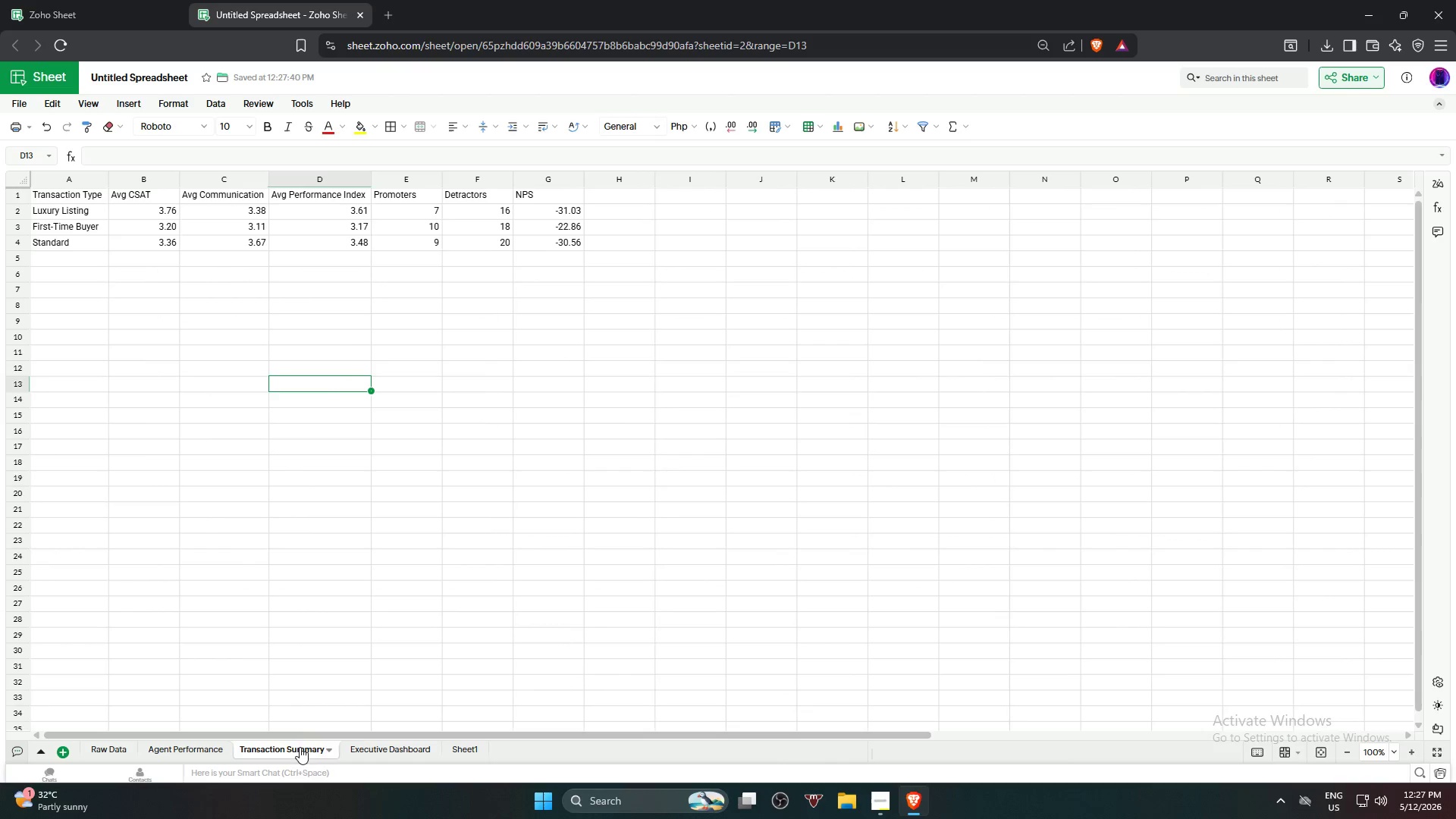 
scroll: coordinate [336, 631], scroll_direction: up, amount: 3.0
 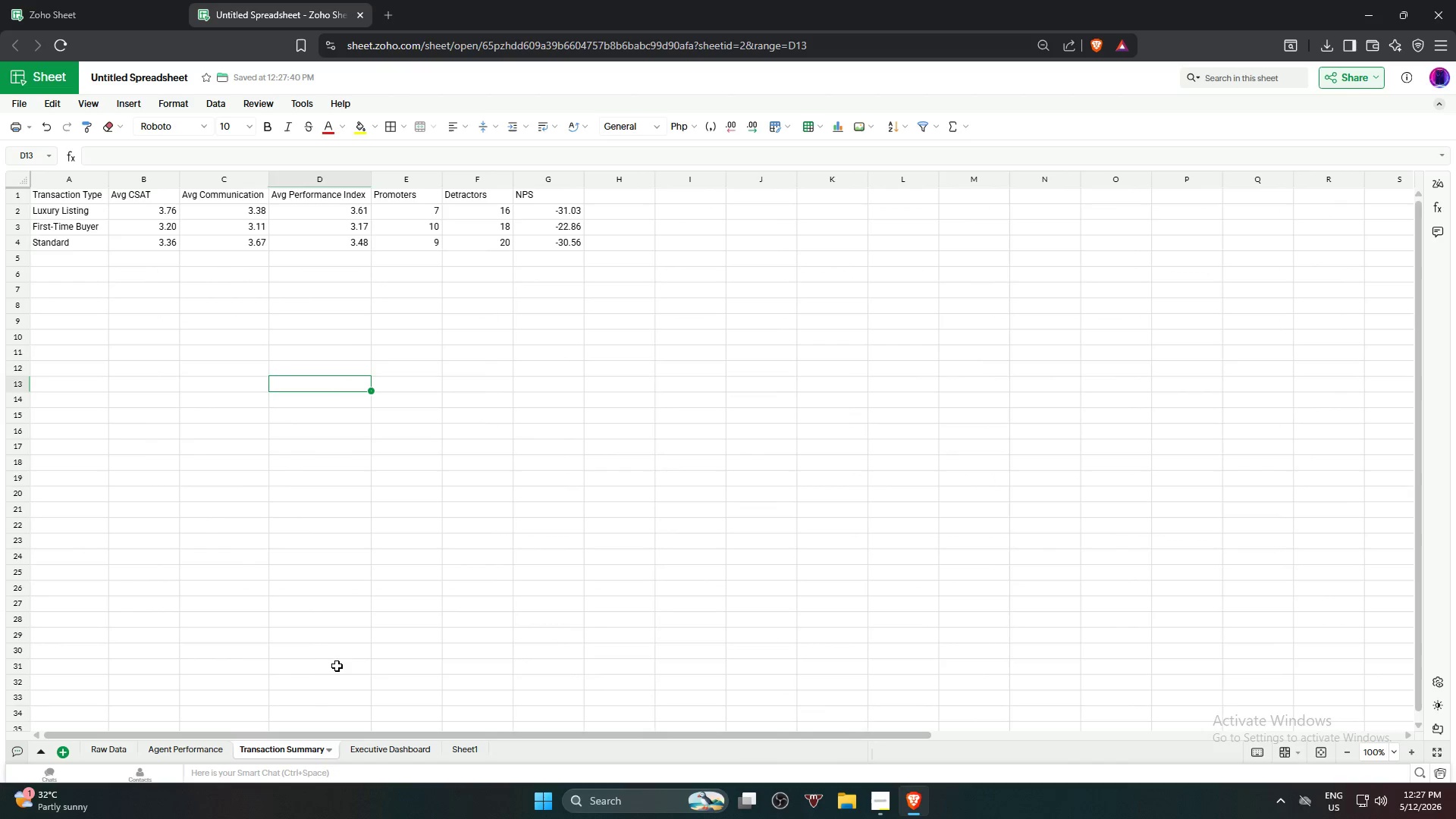 
left_click([406, 746])
 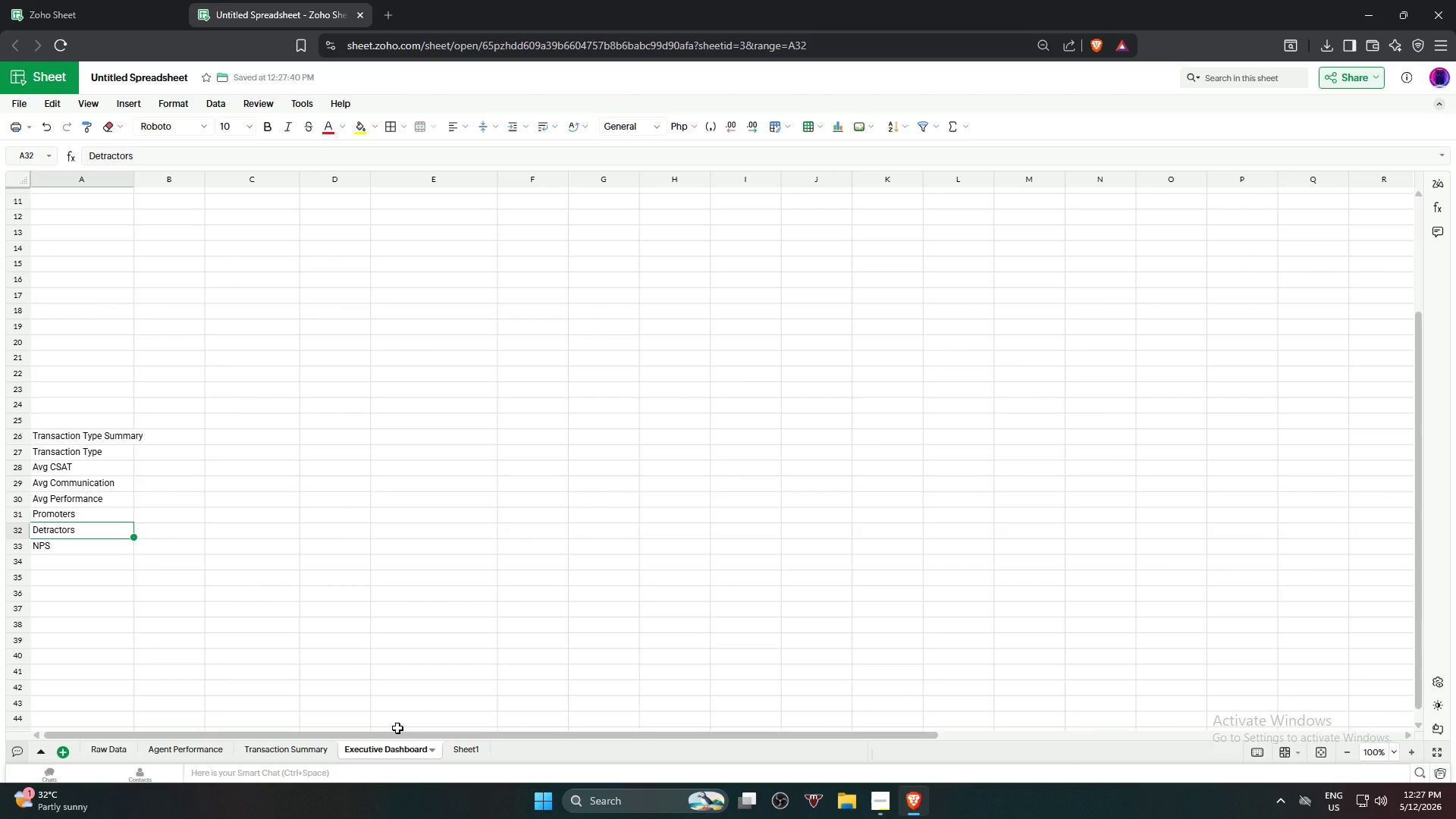 
mouse_move([363, 15])
 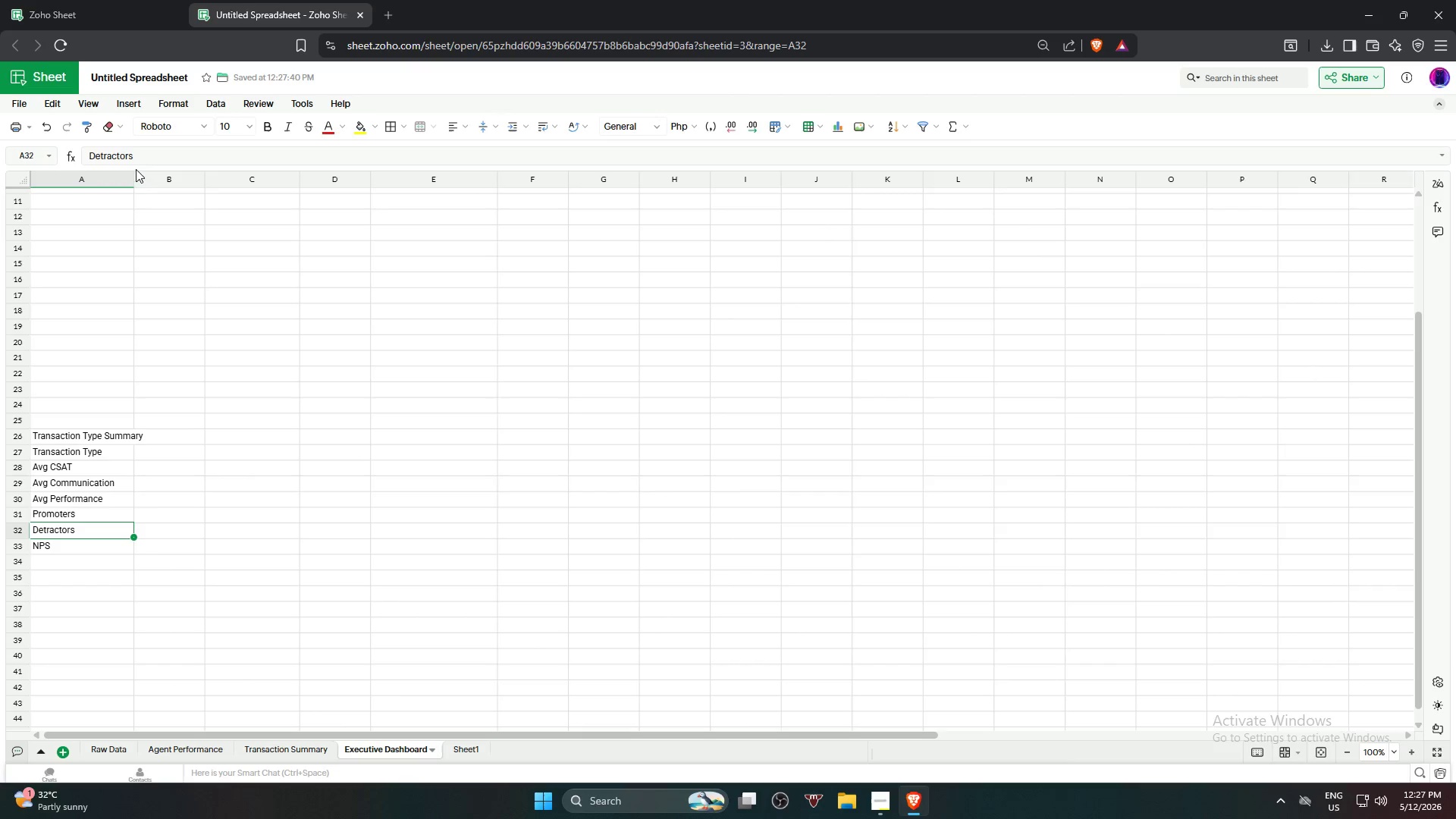 
left_click_drag(start_coordinate=[132, 174], to_coordinate=[164, 184])
 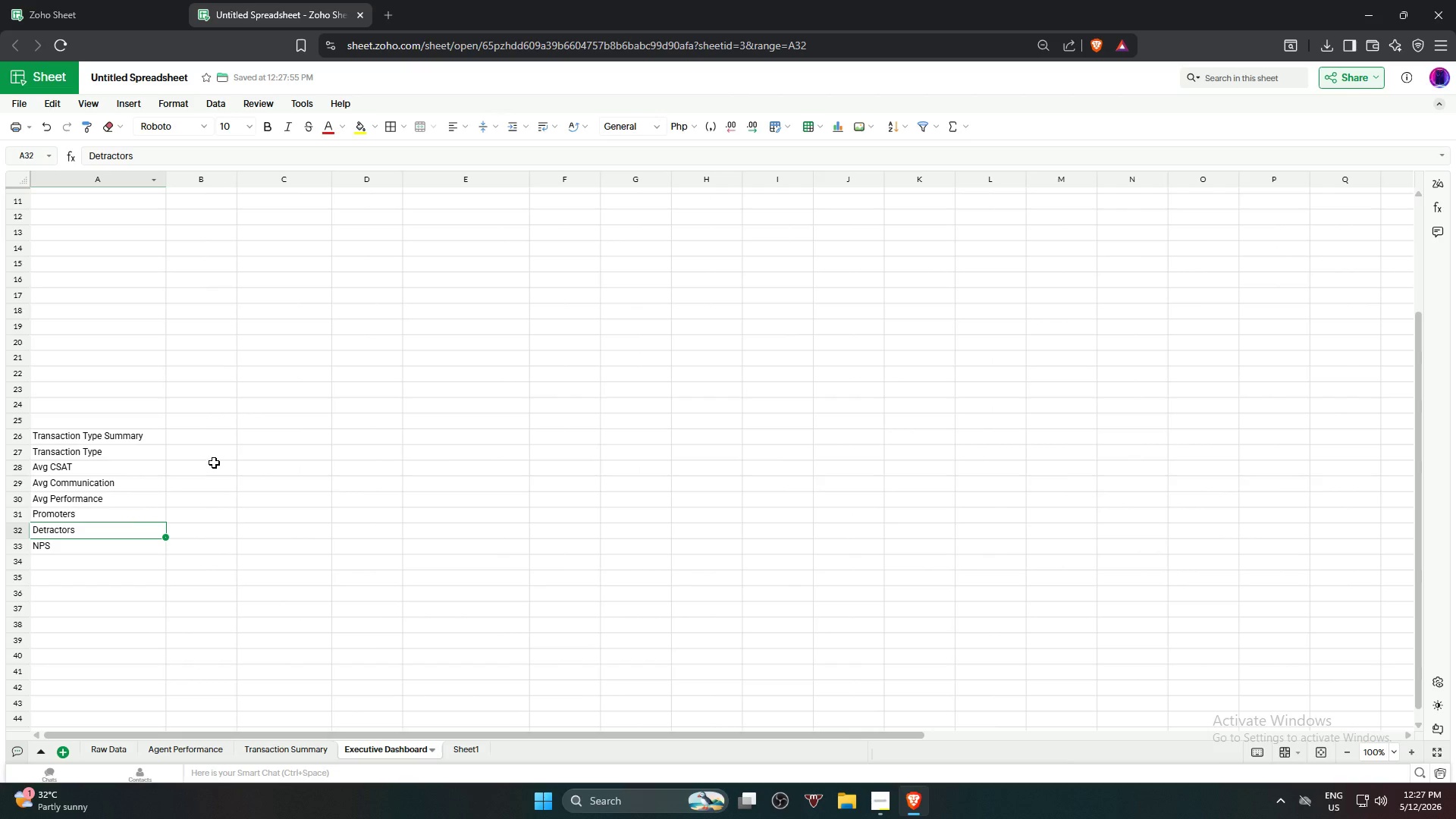 
left_click([215, 450])
 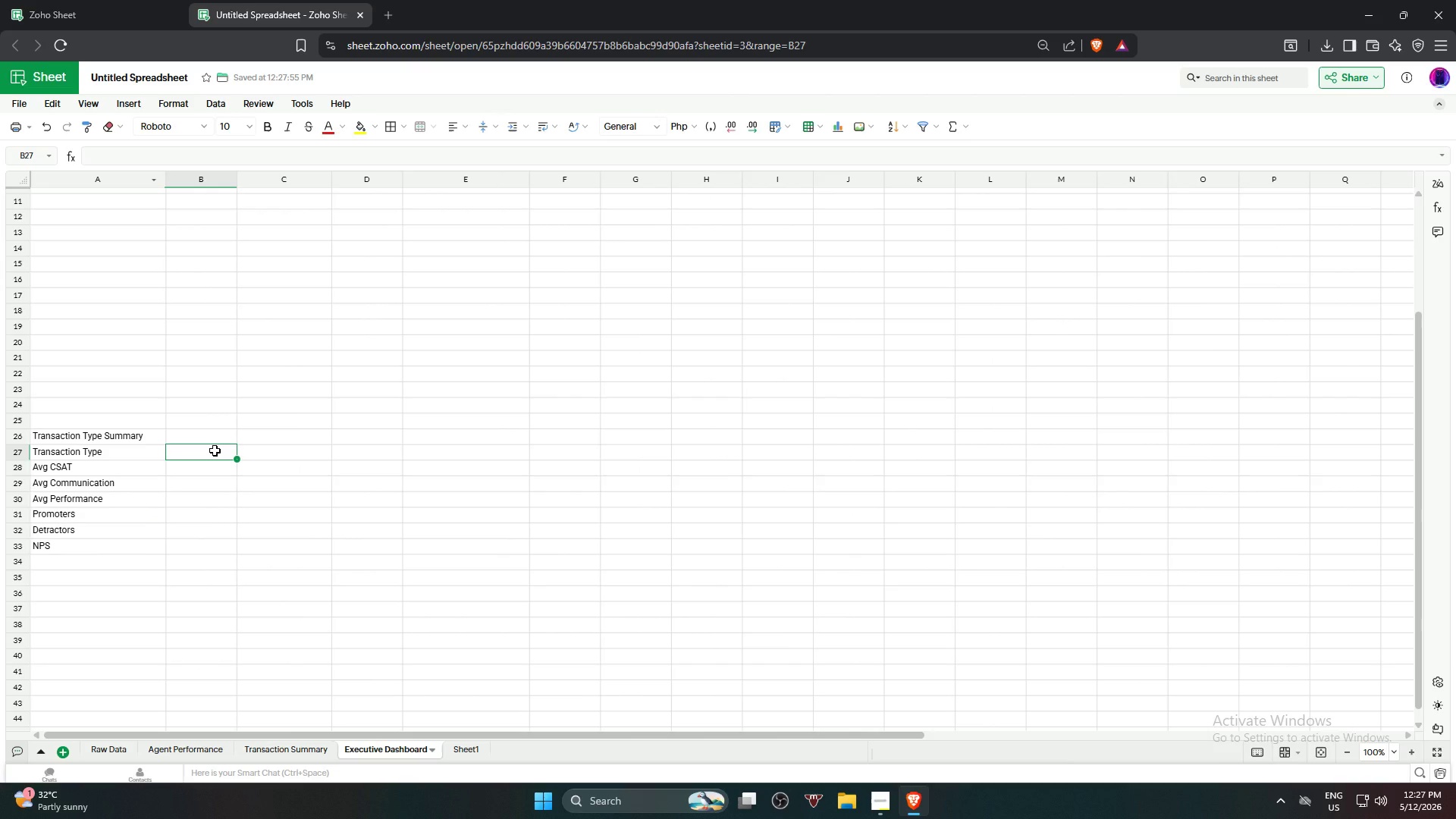 
left_click([215, 474])
 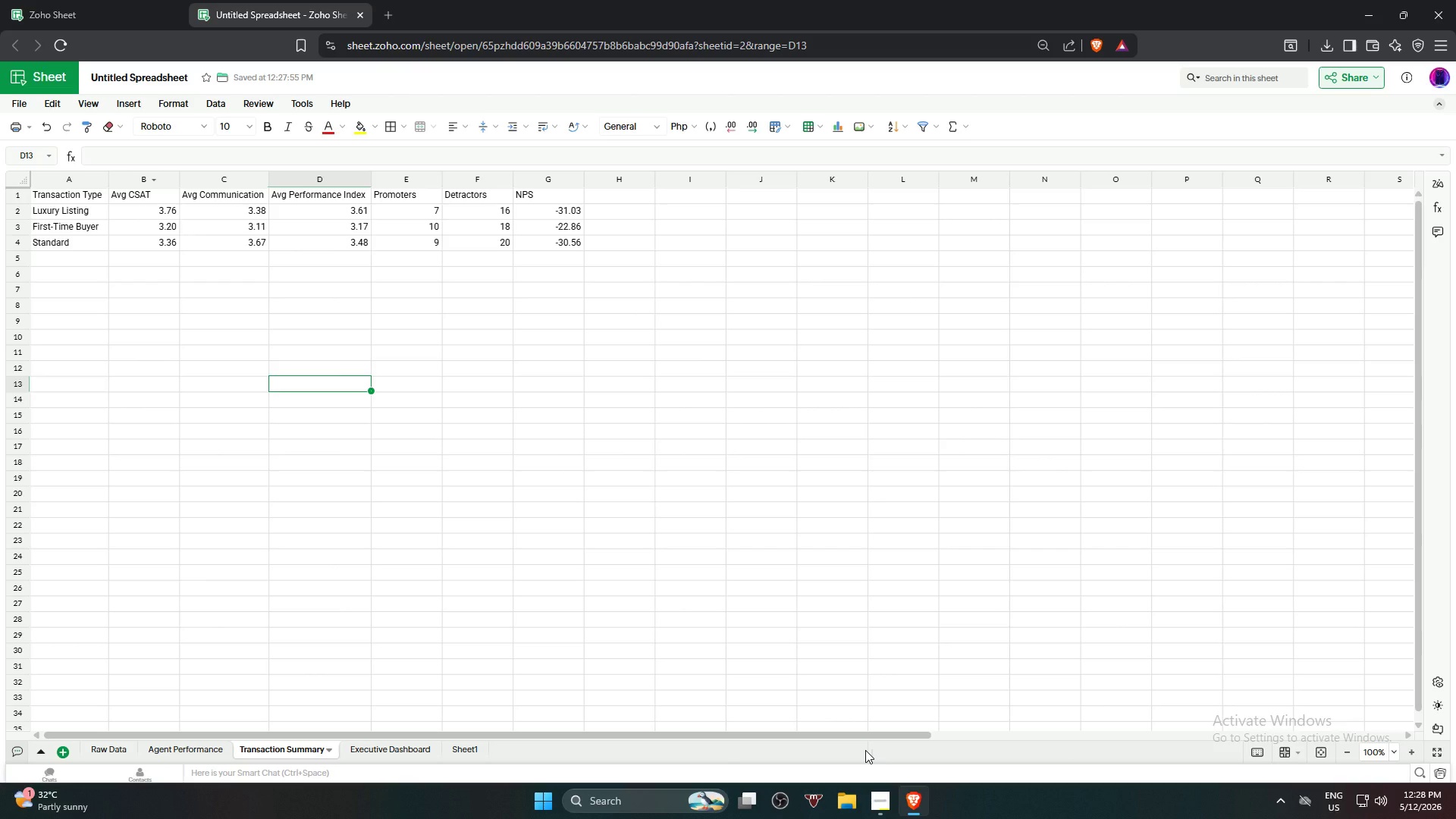 
wait(41.61)
 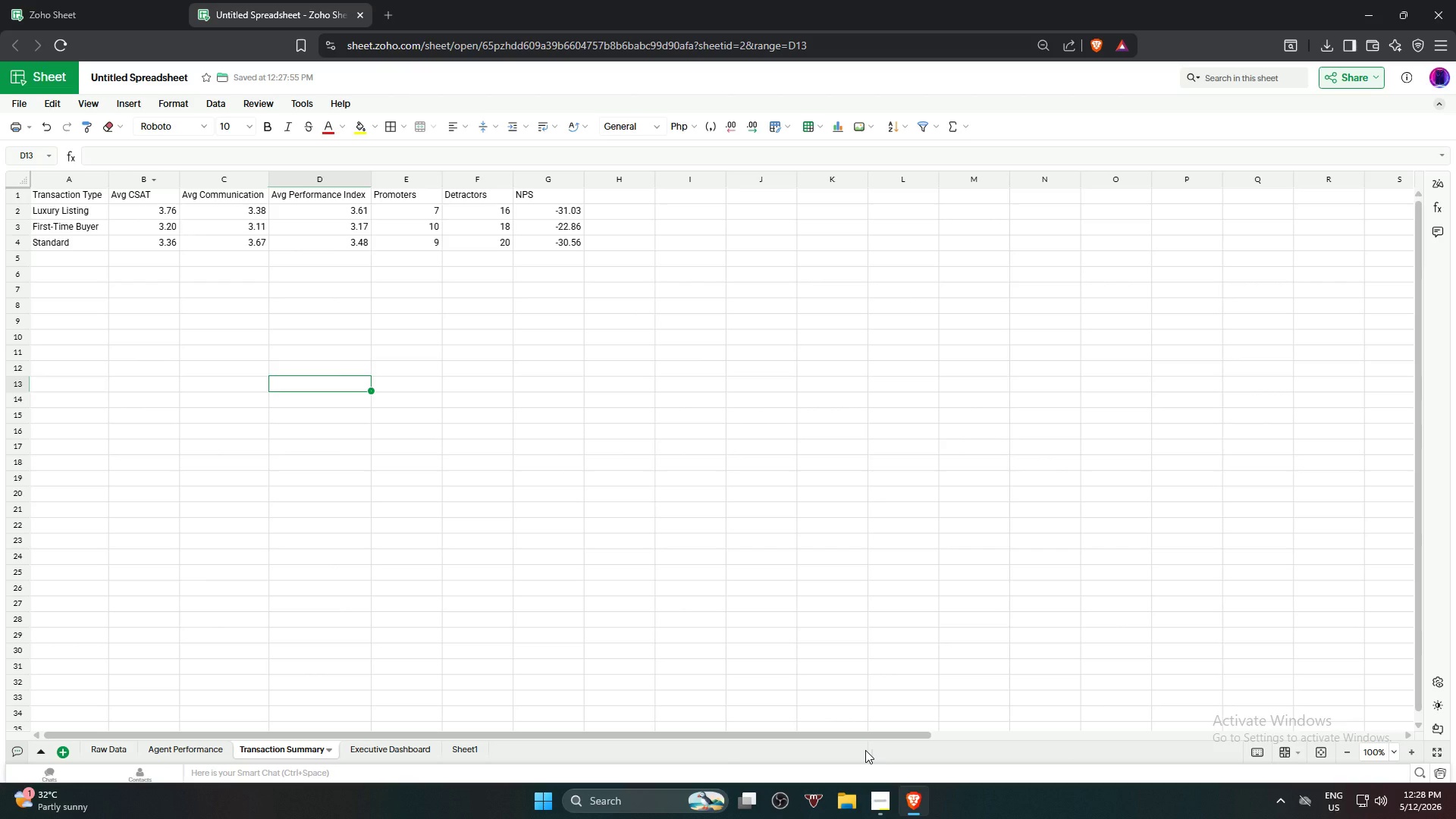 
left_click([375, 750])
 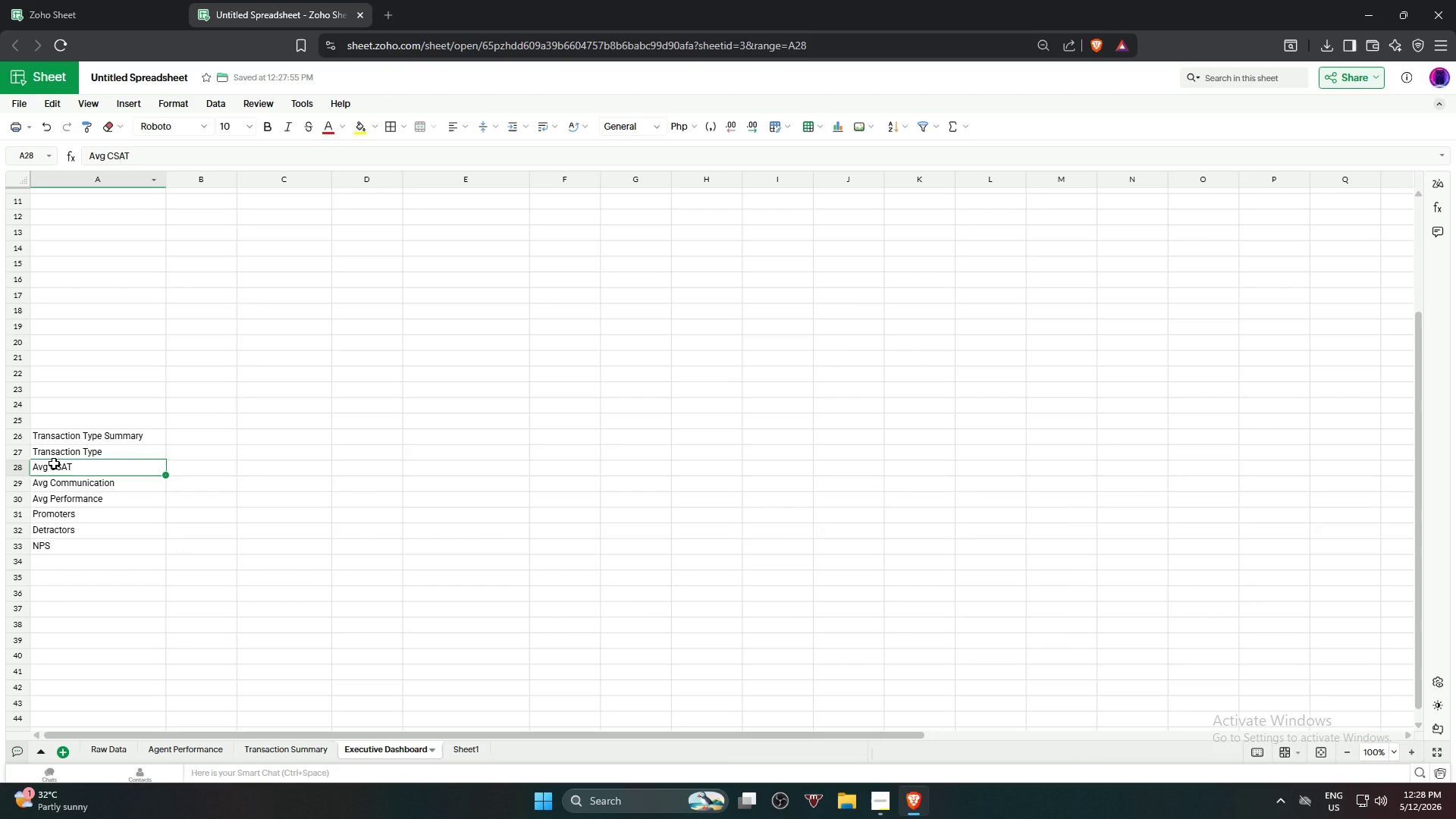 
wait(5.52)
 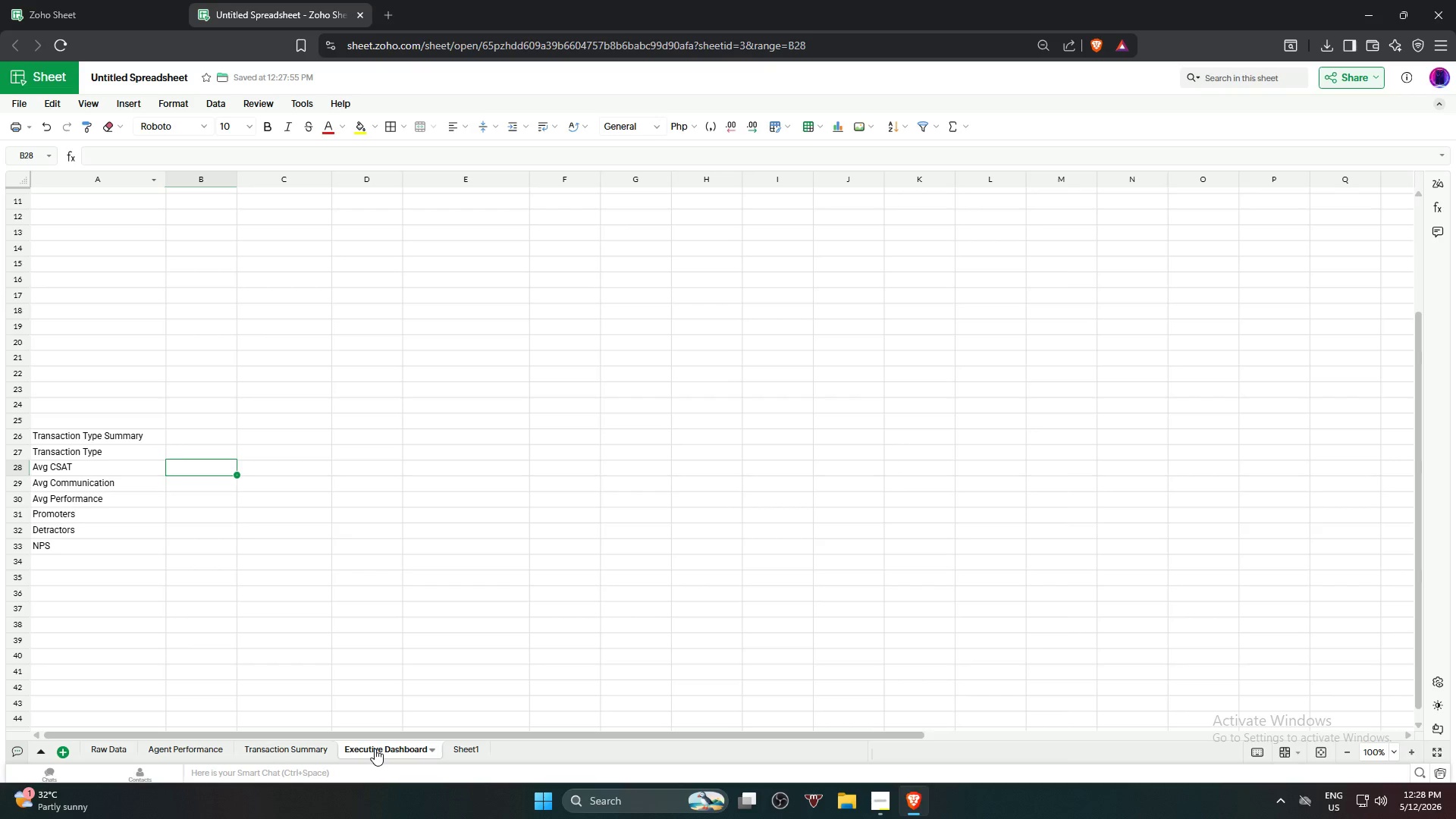 
key(Control+C)
 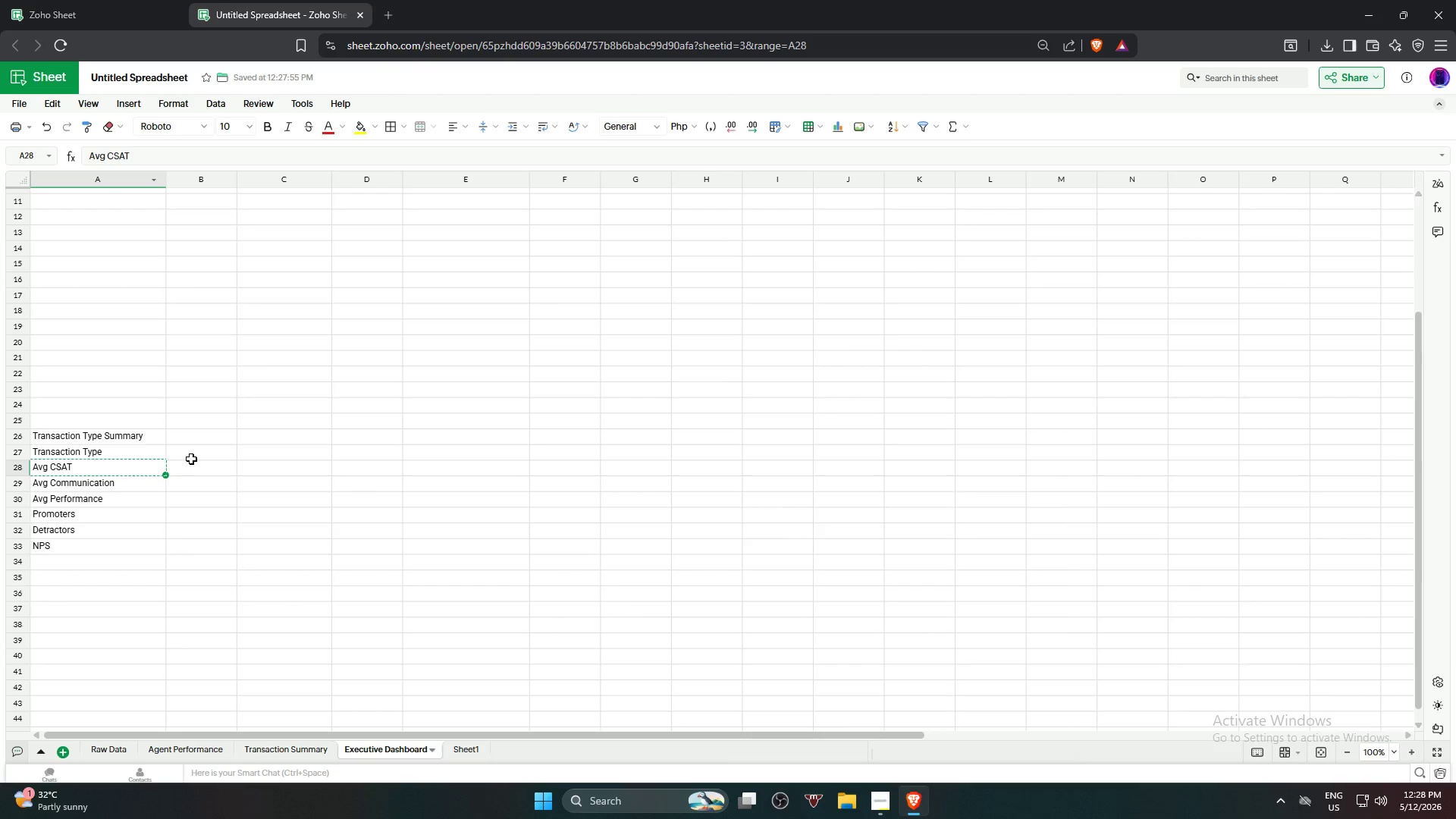 
left_click([190, 450])
 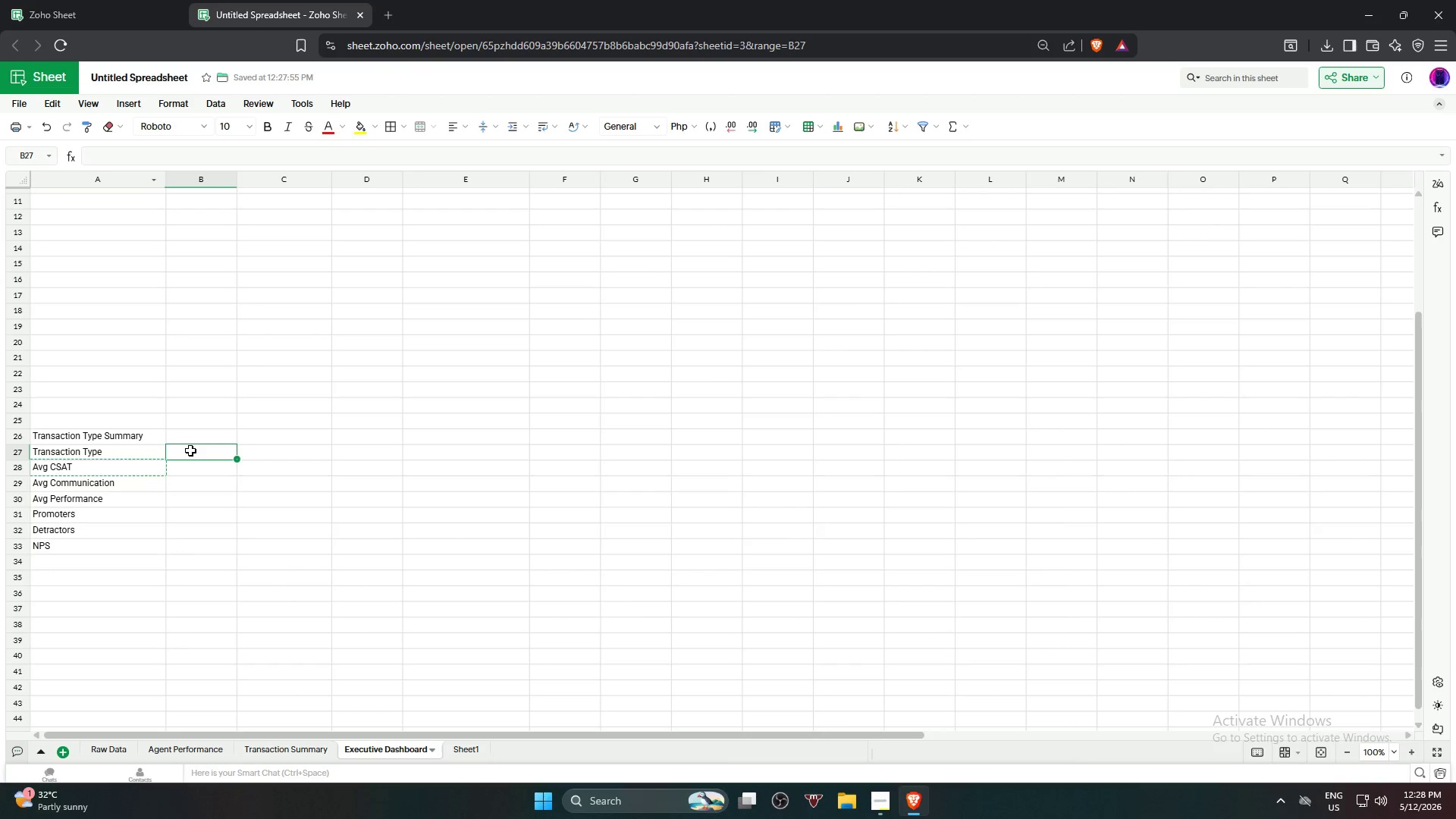 
key(Control+V)
 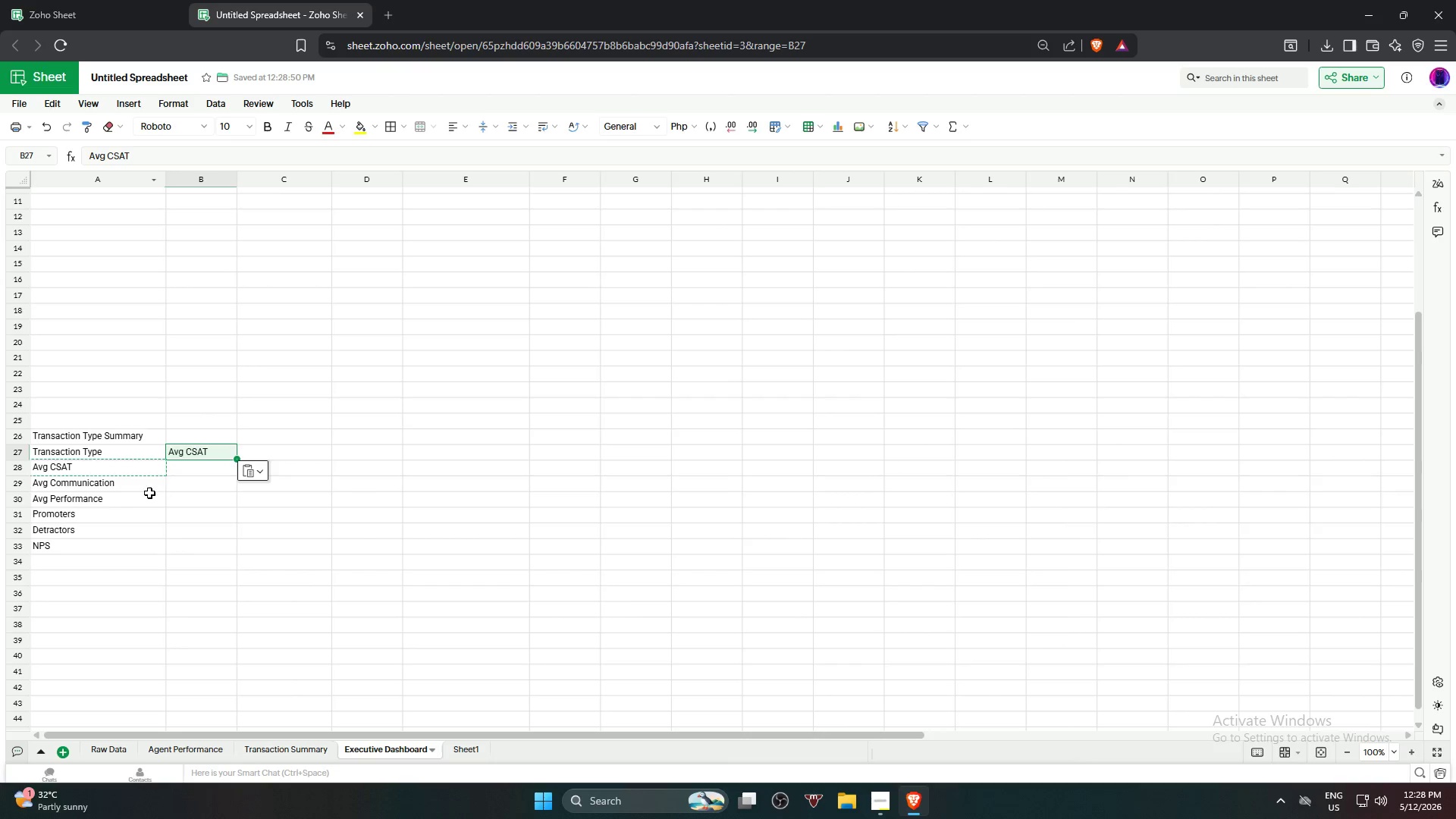 
left_click([131, 489])
 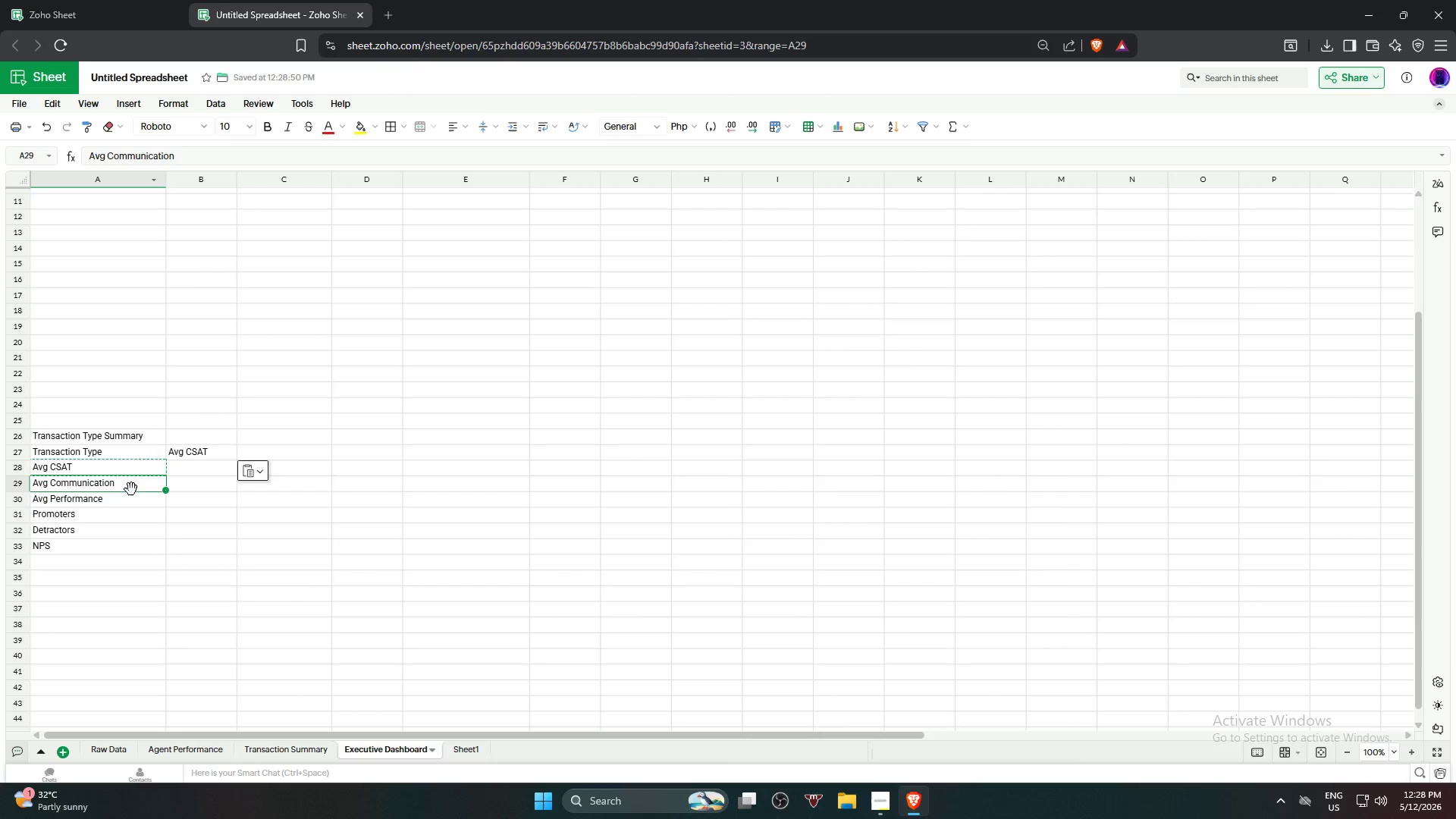 
key(Control+C)
 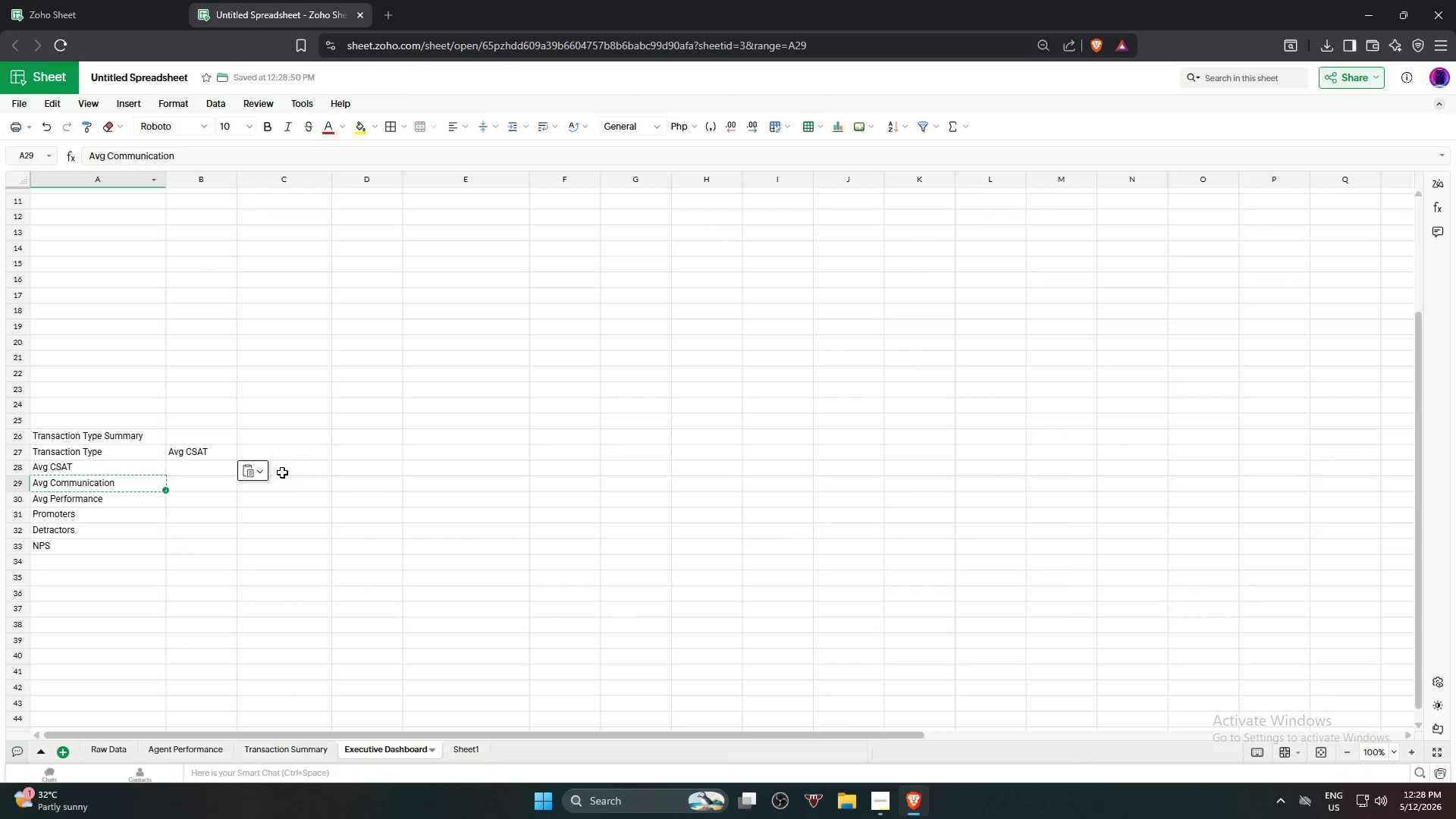 
left_click([300, 457])
 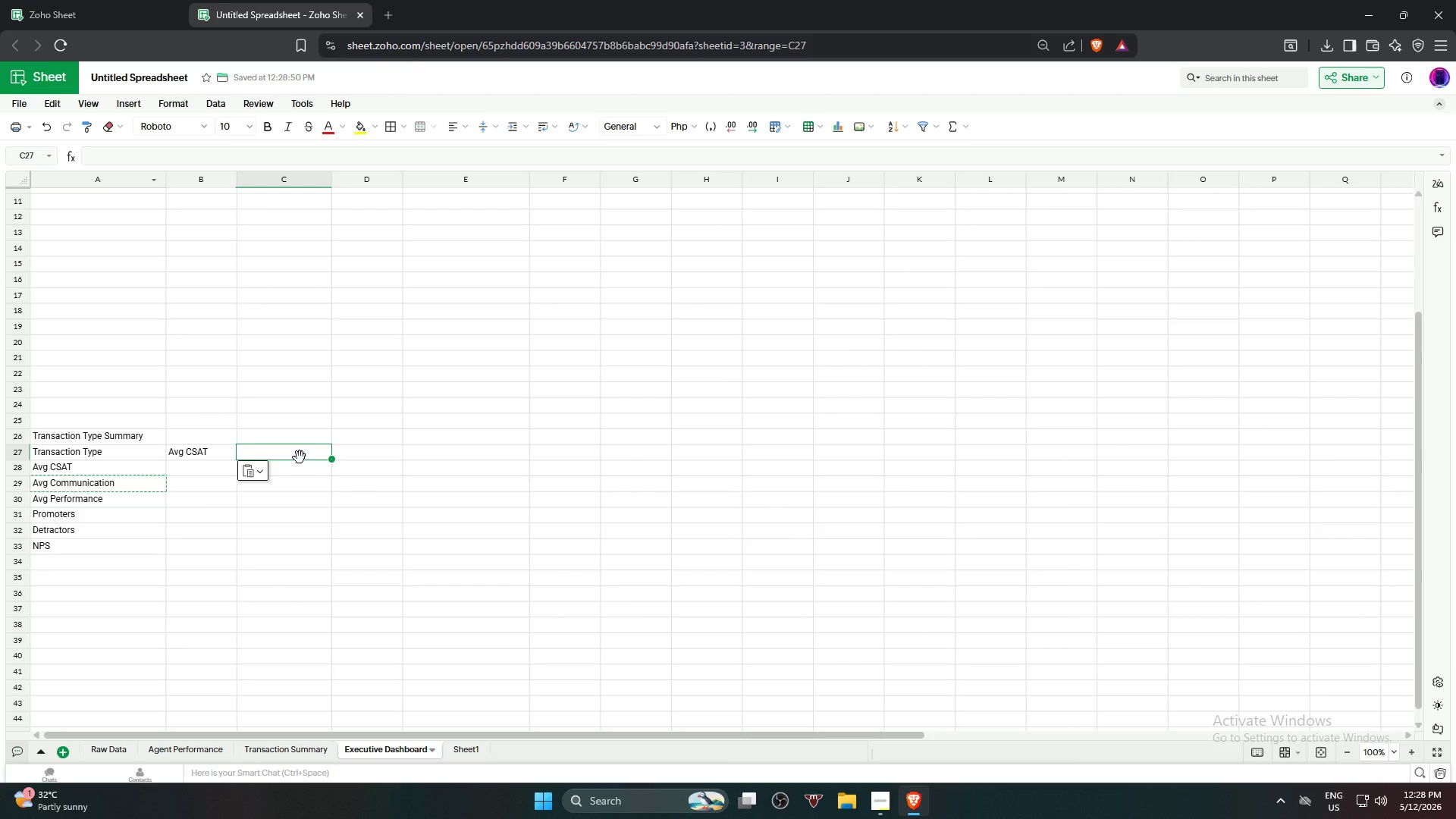 
key(Control+V)
 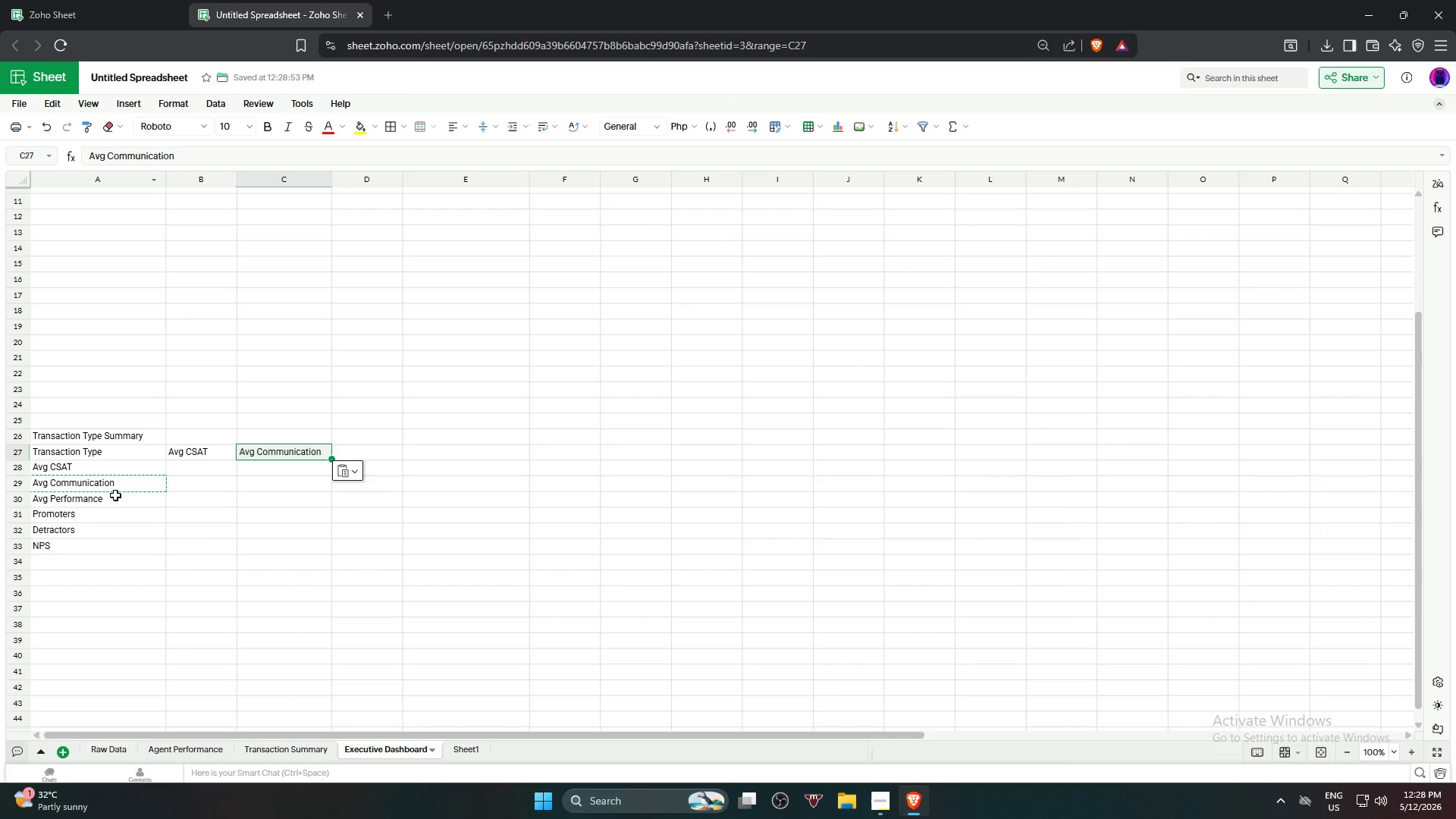 
left_click([119, 503])
 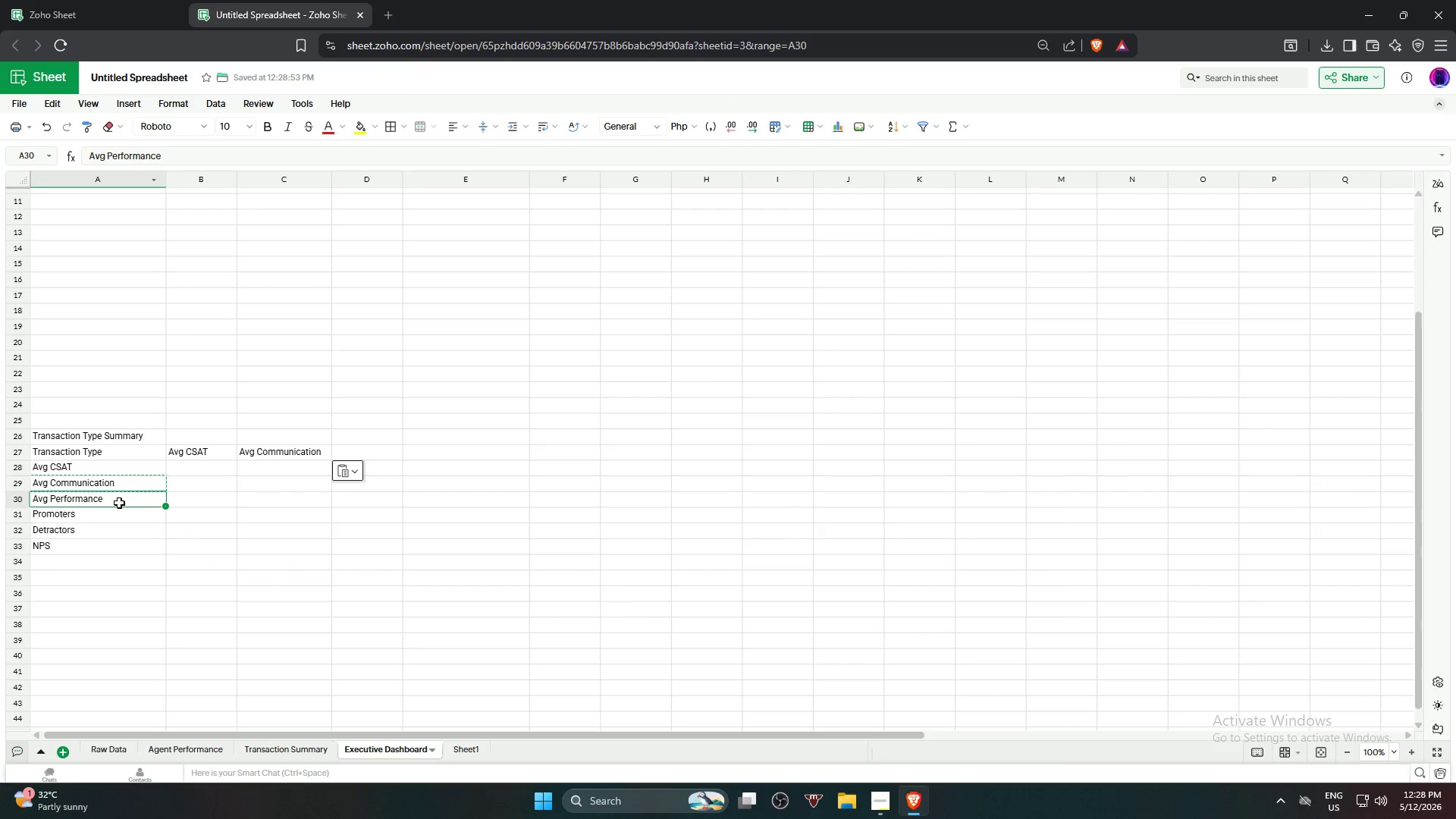 
key(Control+C)
 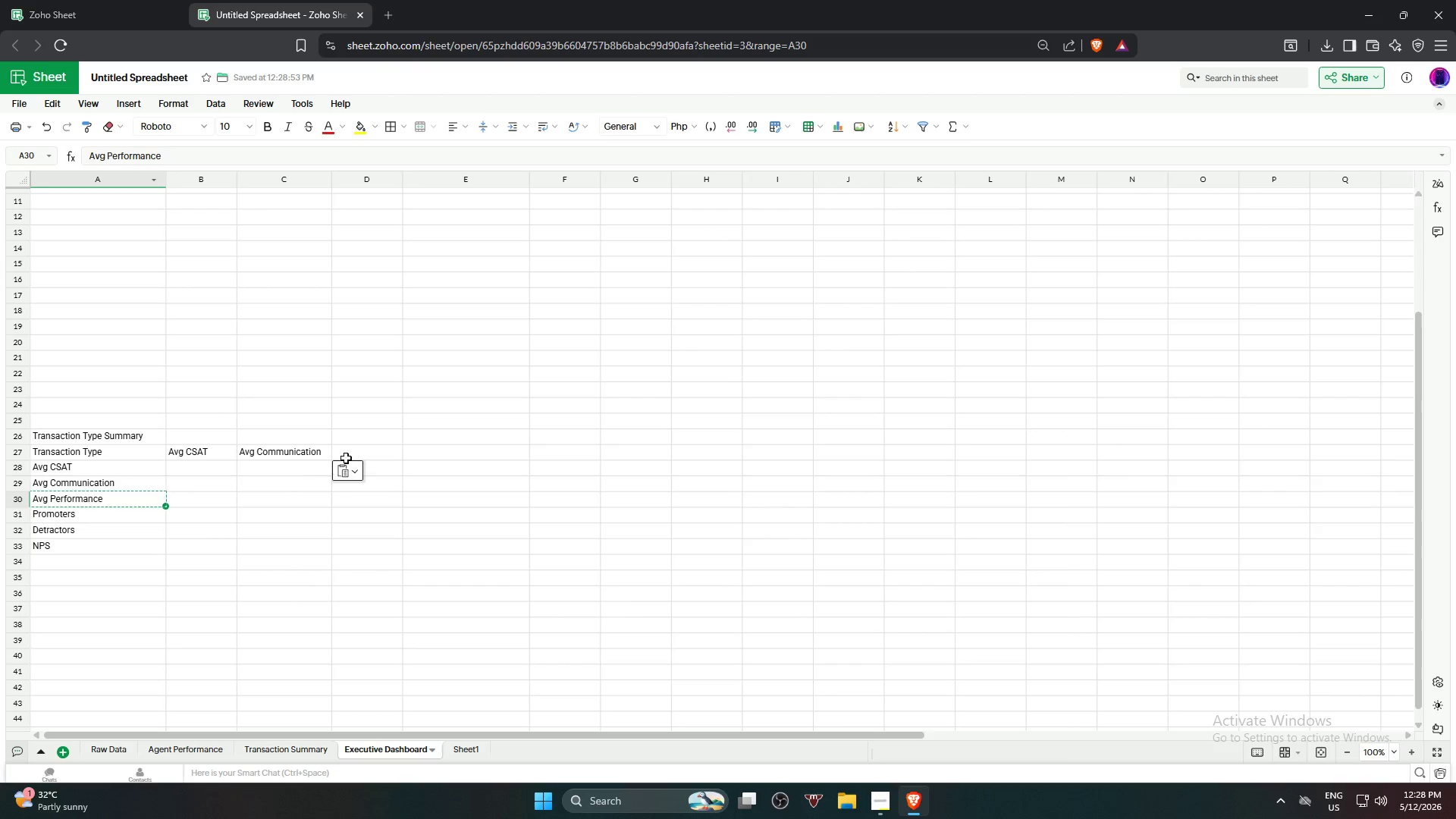 
left_click([354, 456])
 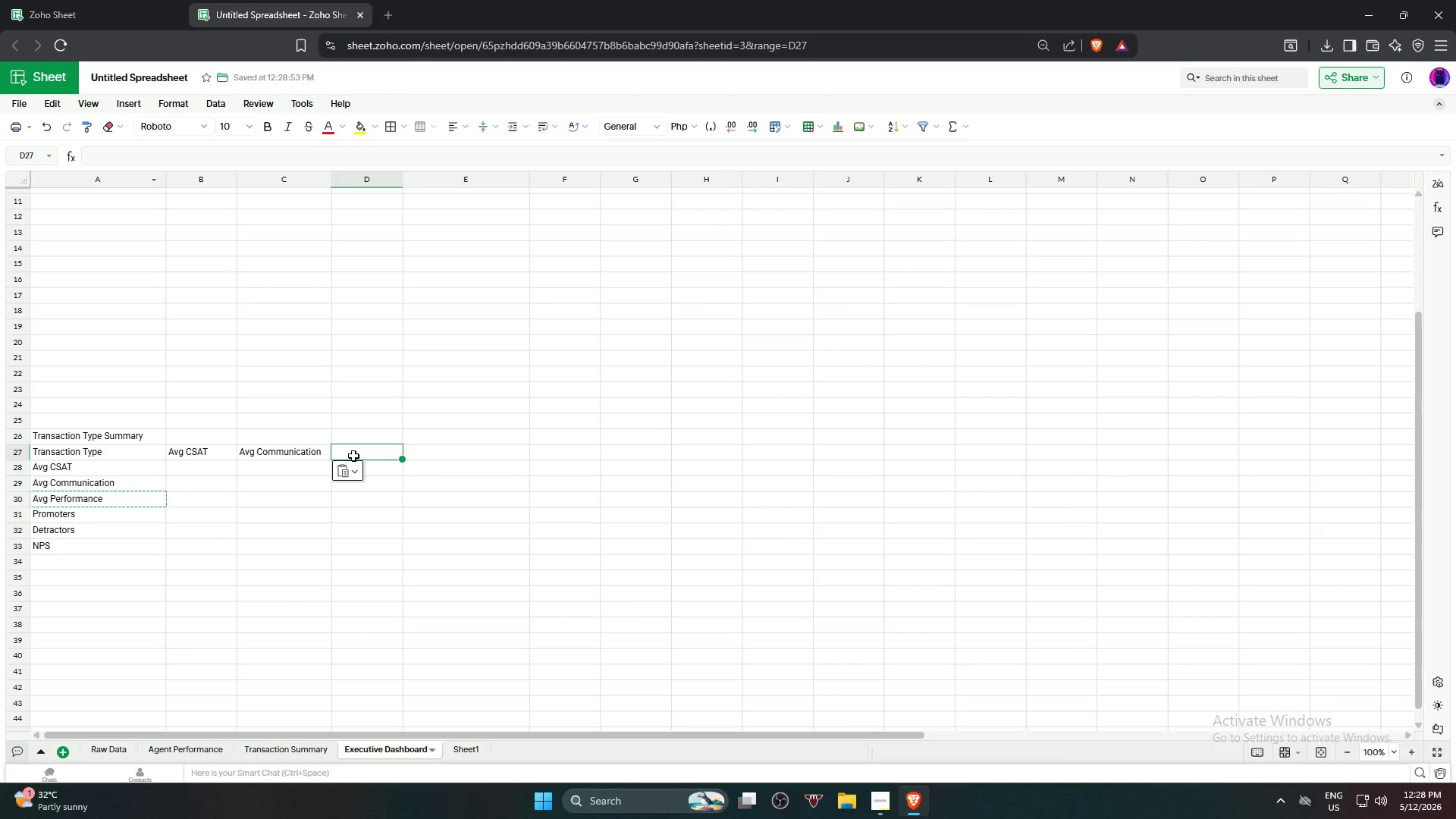 
key(Control+V)
 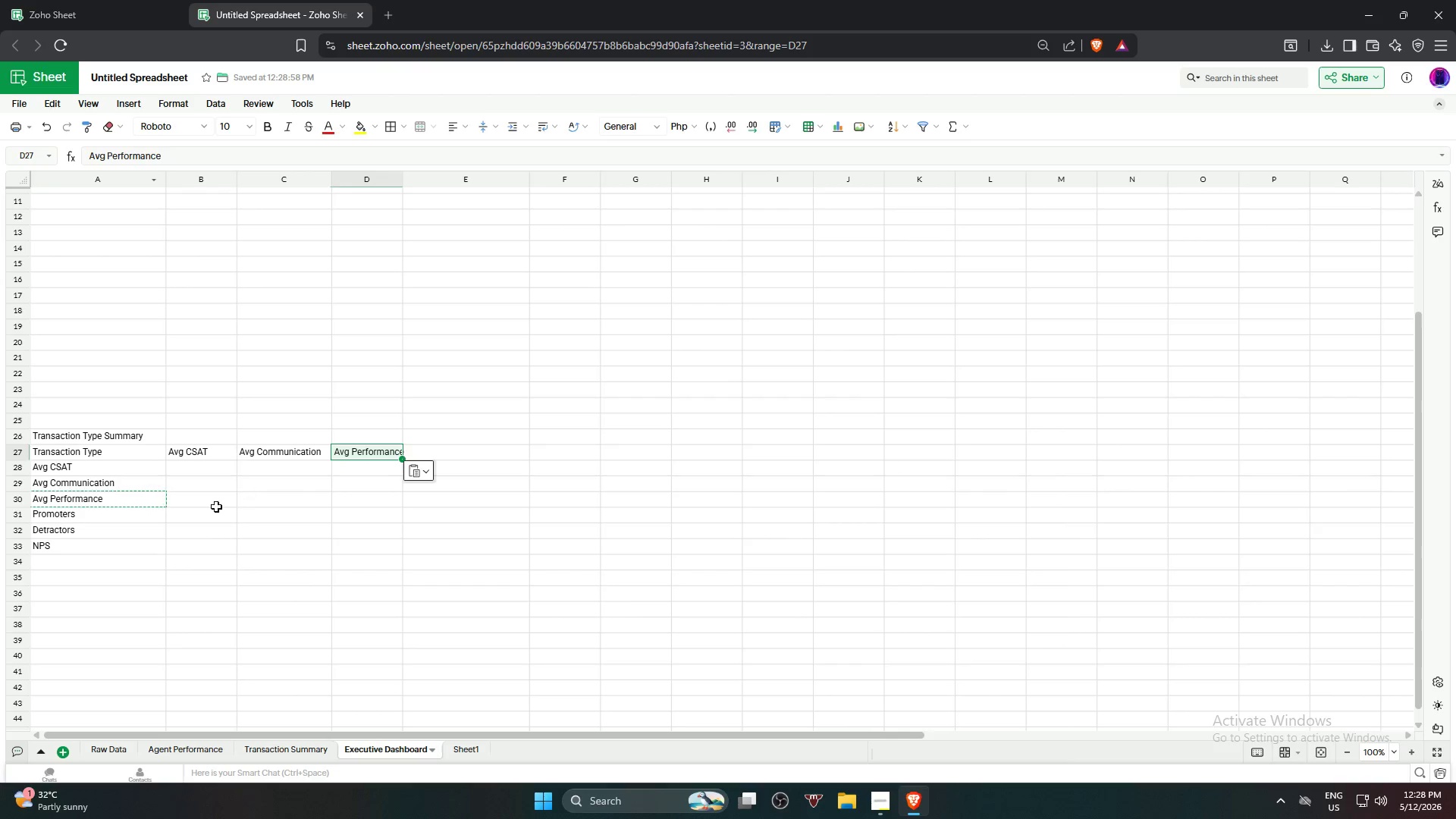 
left_click([213, 510])
 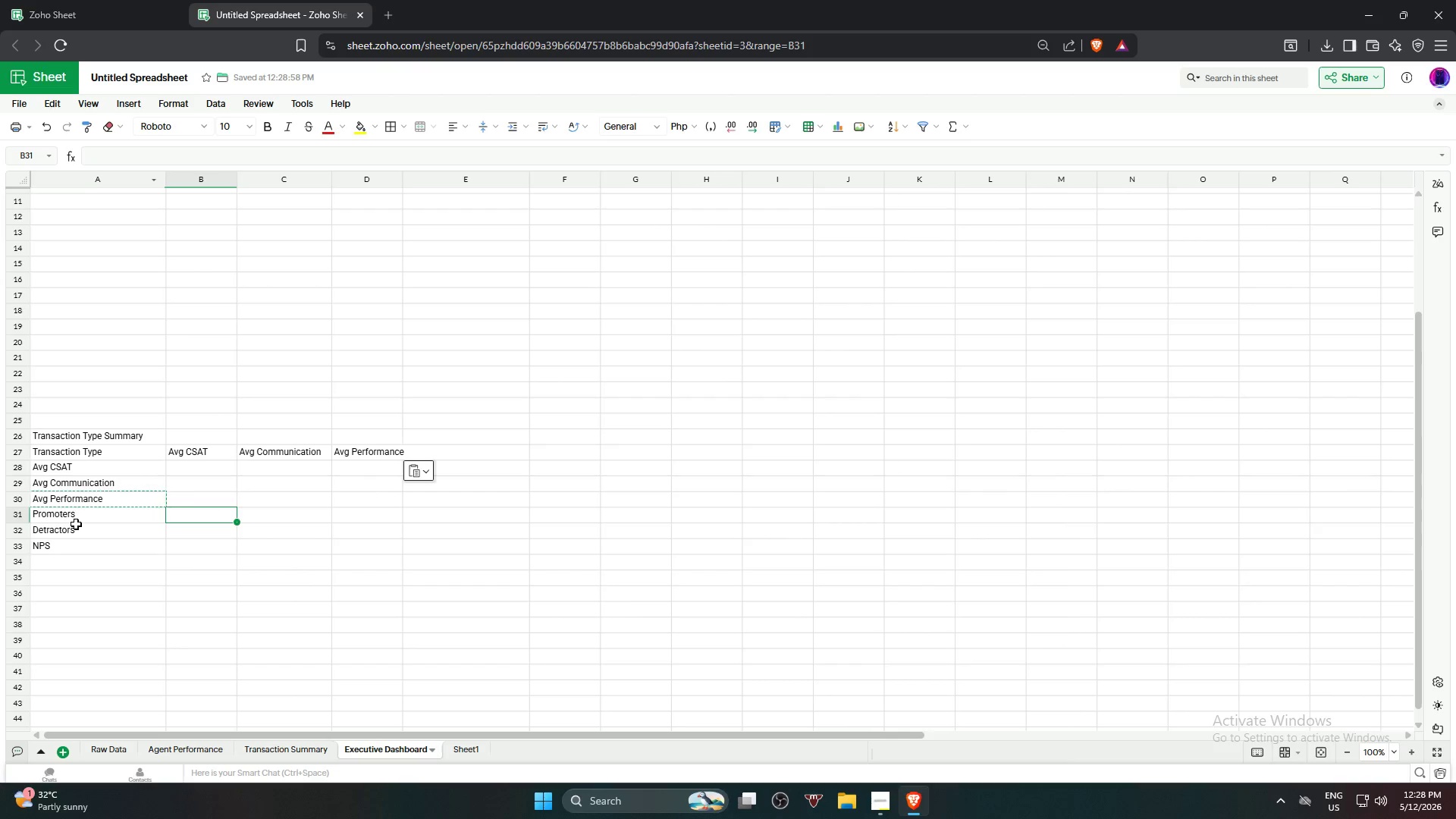 
left_click([81, 519])
 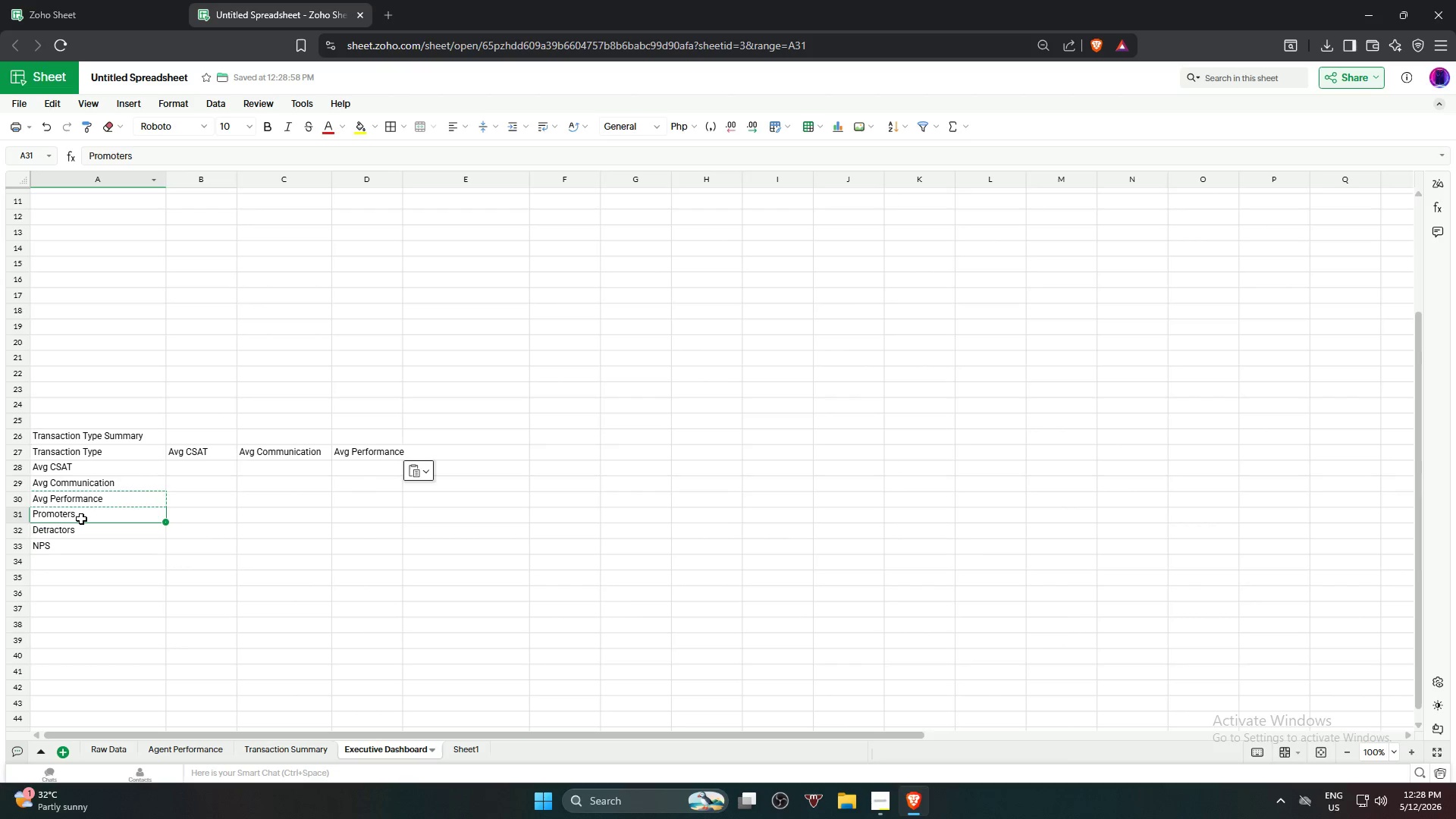 
key(Control+C)
 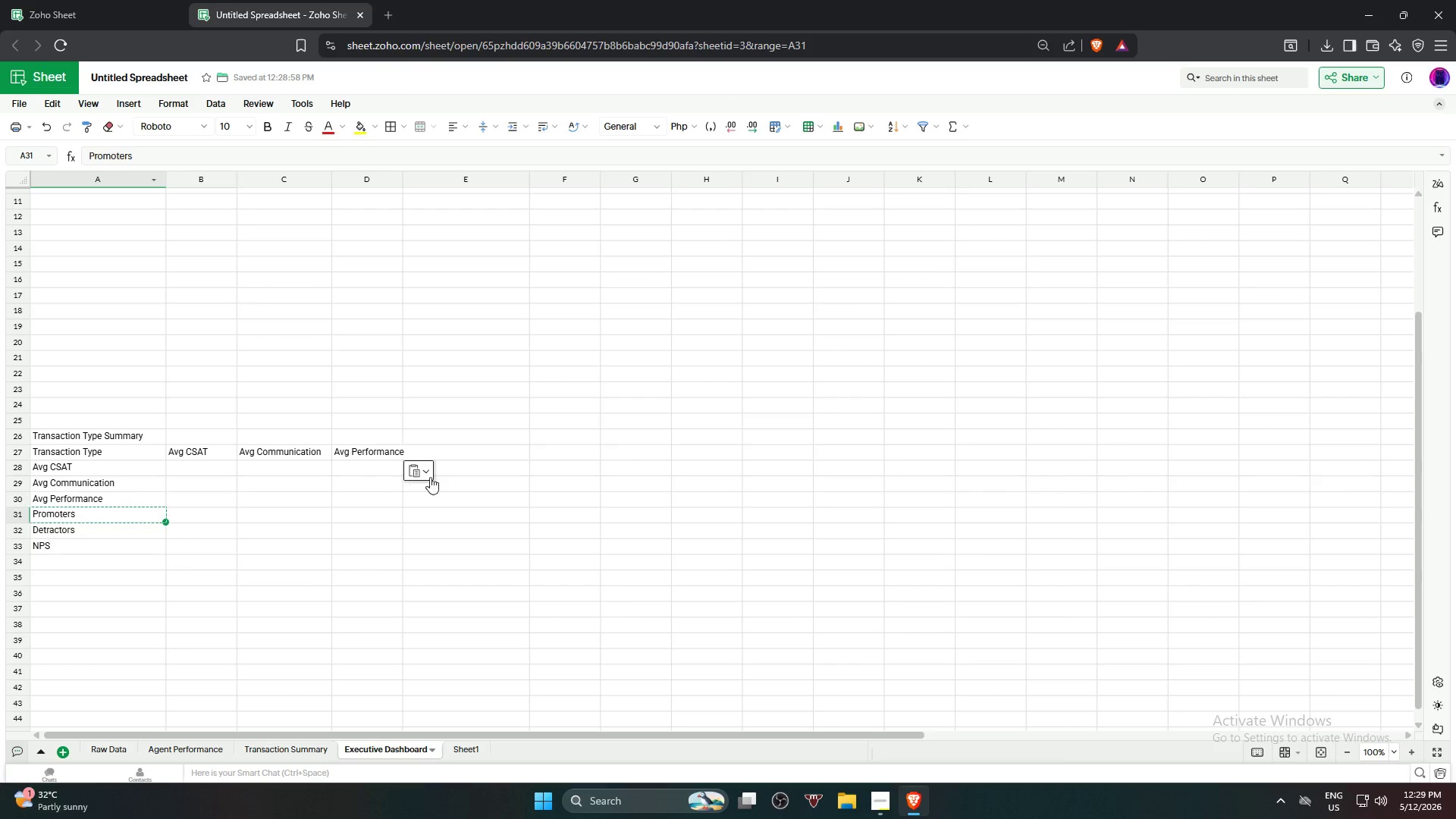 
left_click([452, 460])
 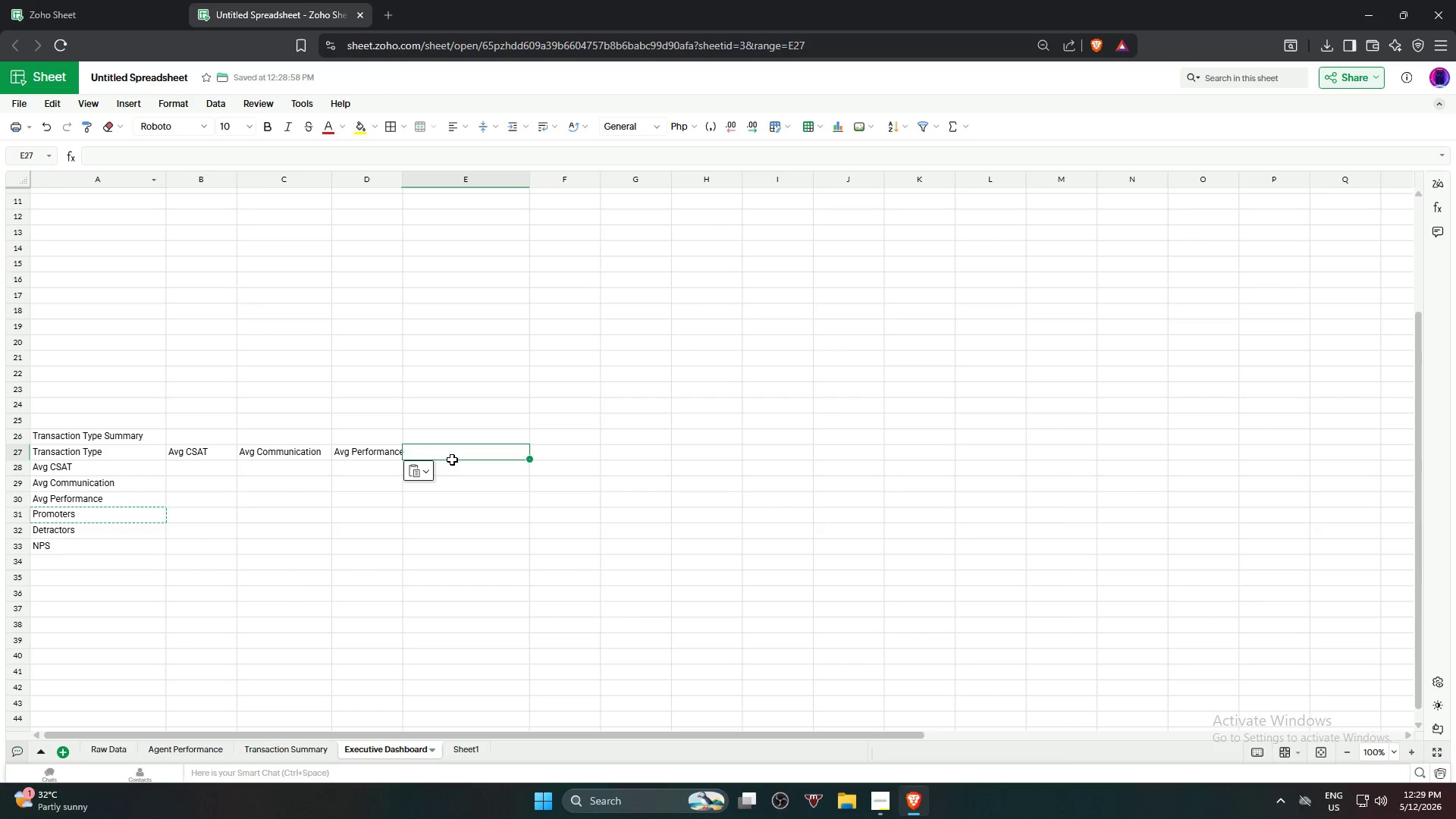 
key(Control+V)
 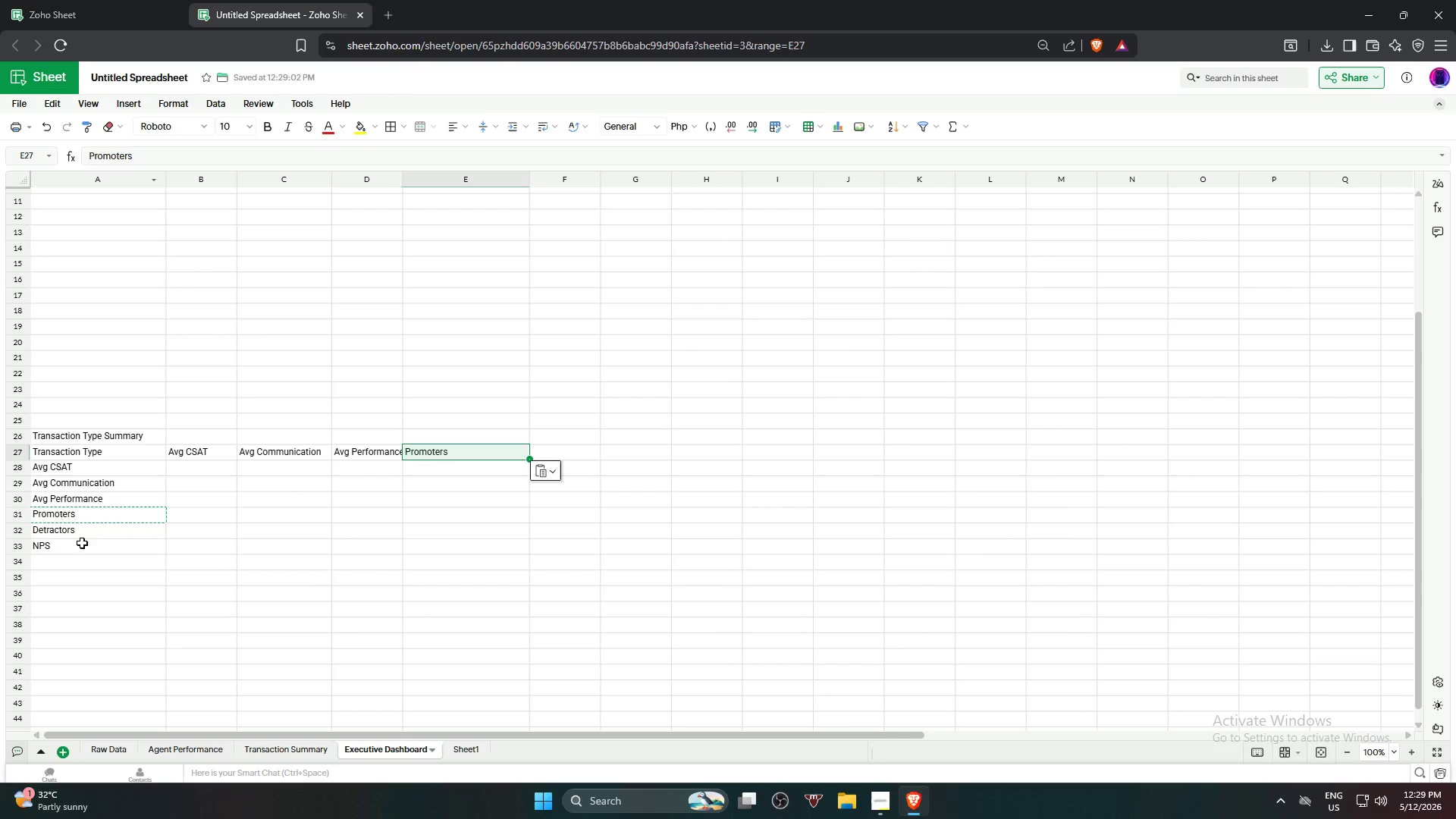 
left_click([93, 535])
 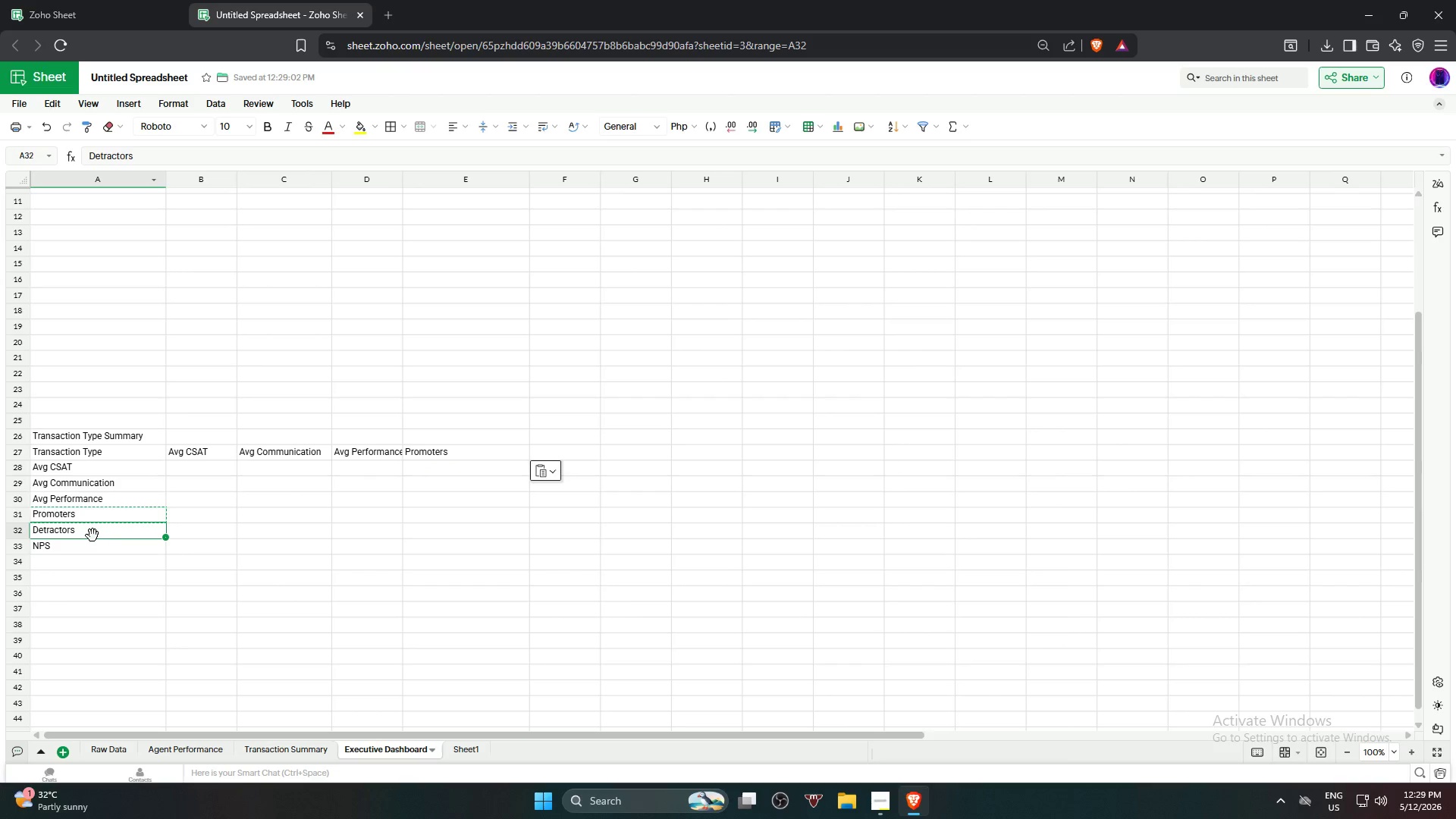 
key(Control+C)
 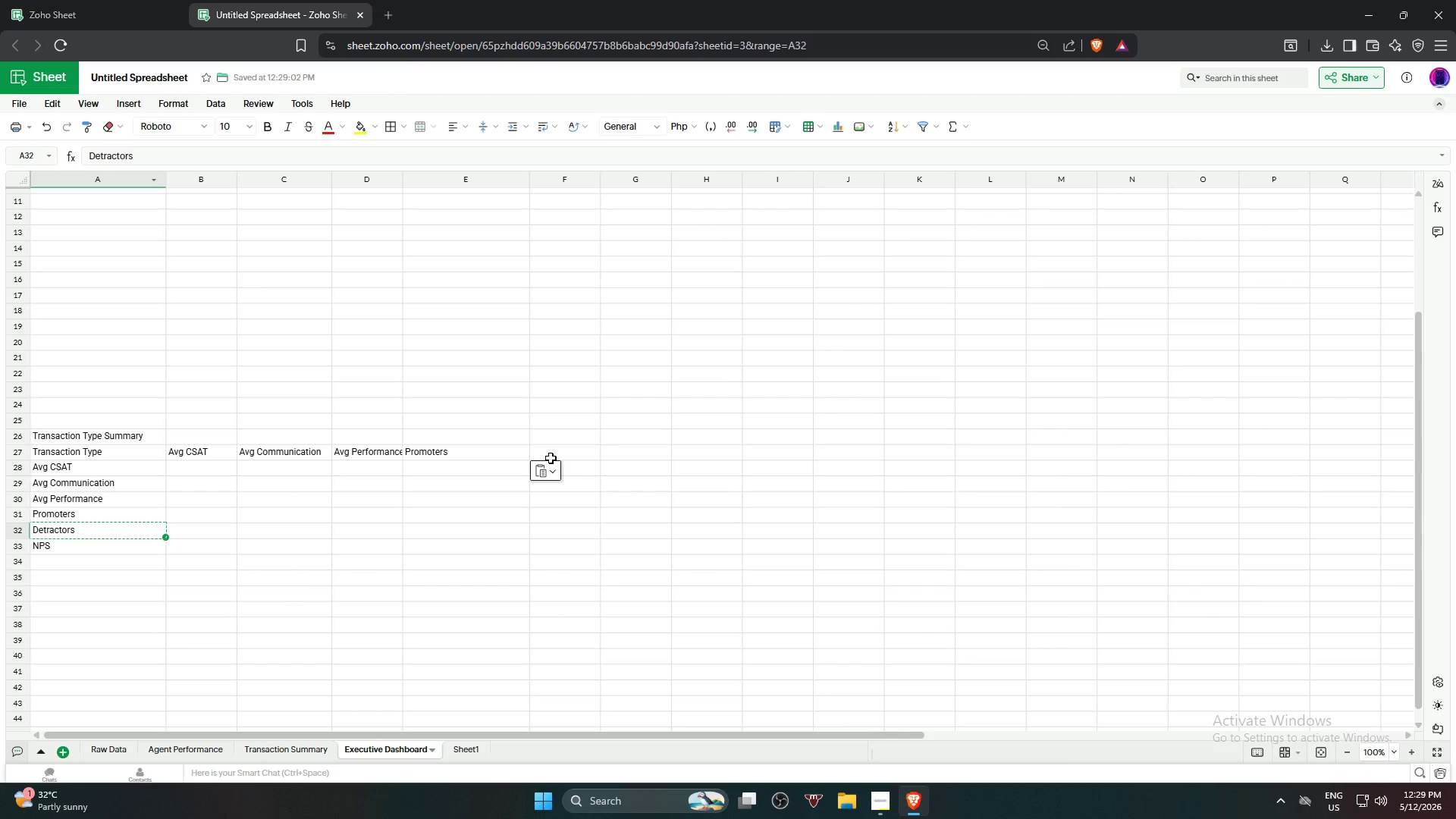 
left_click([541, 454])
 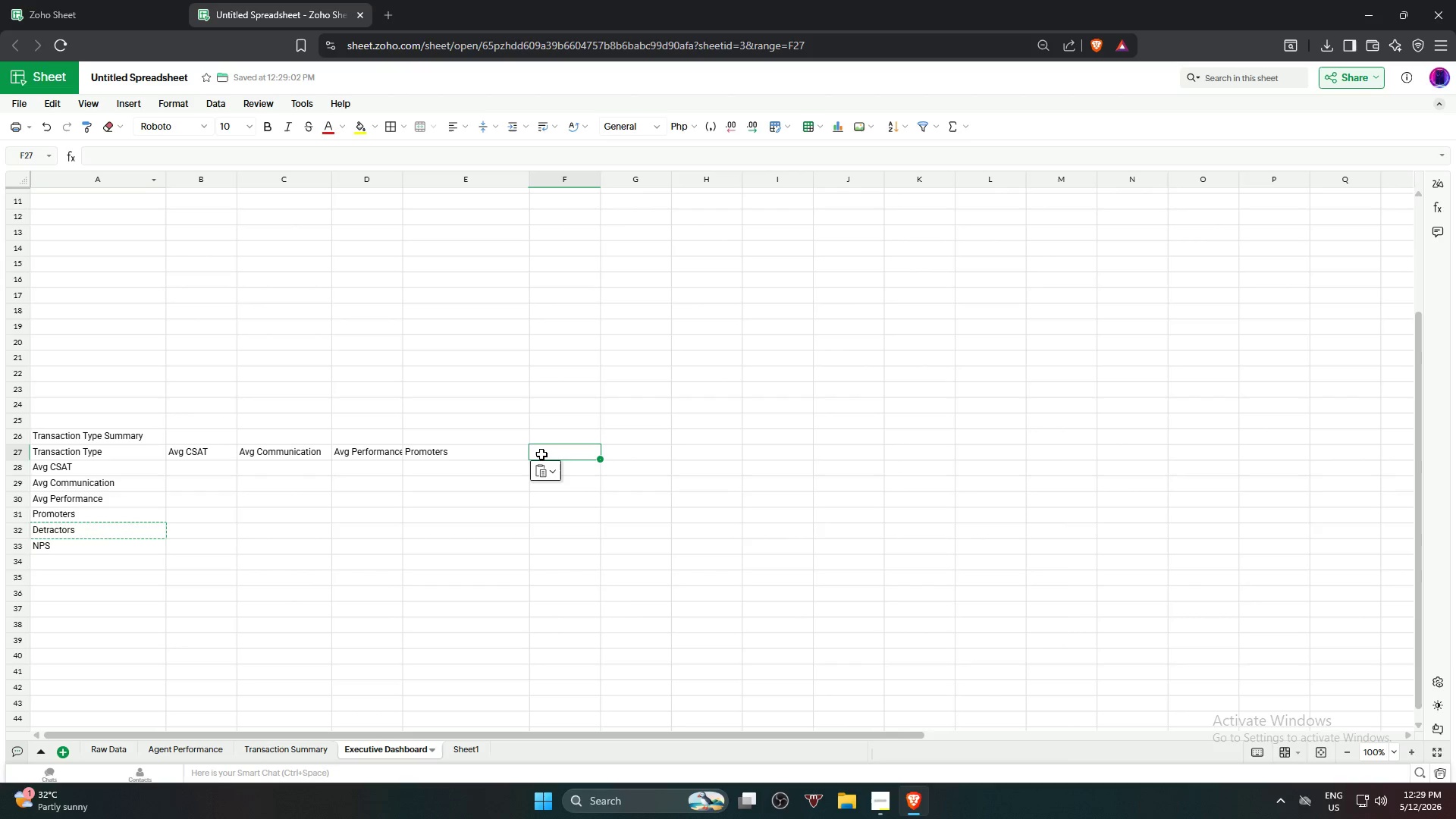 
key(Control+V)
 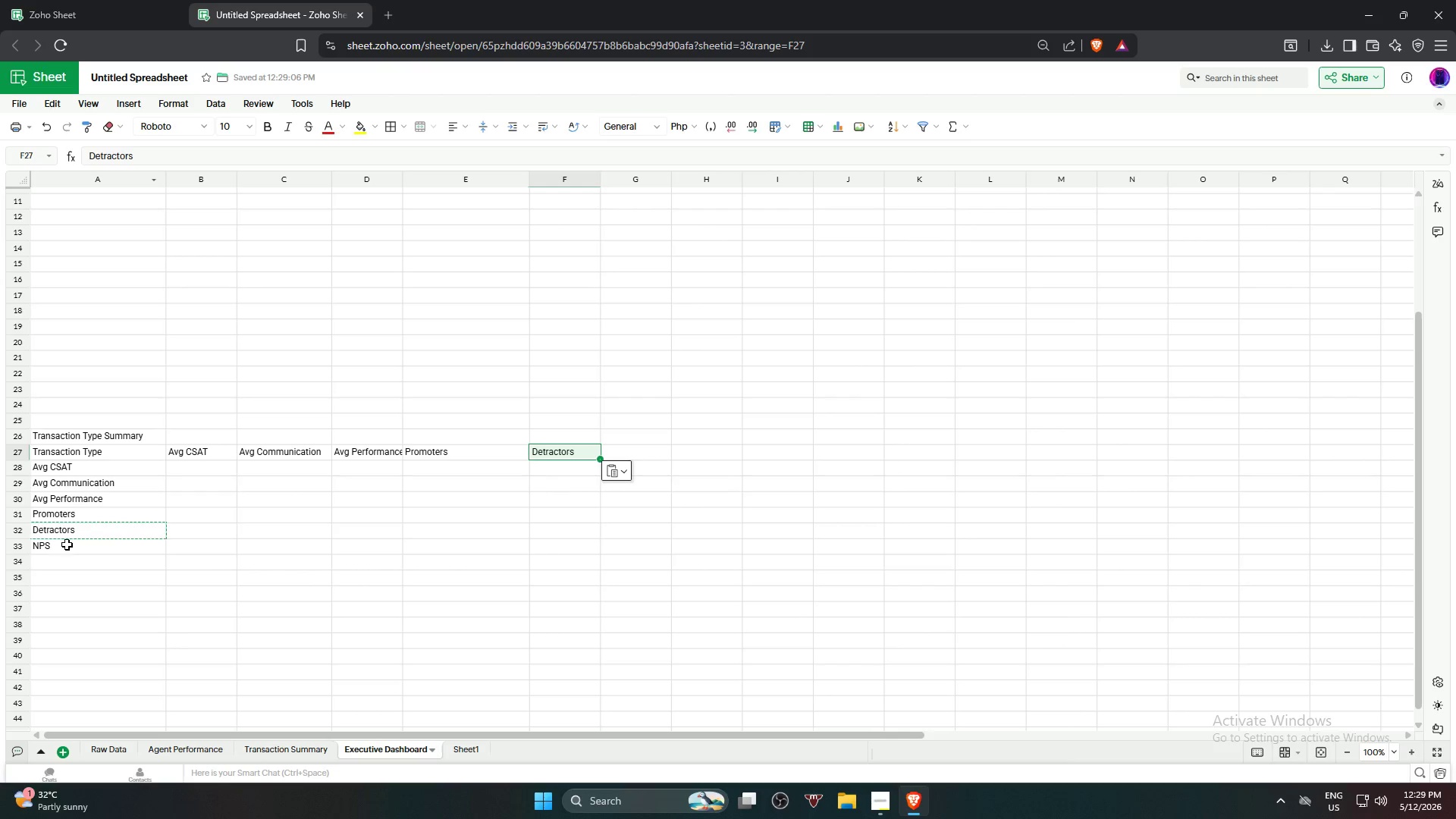 
left_click([69, 544])
 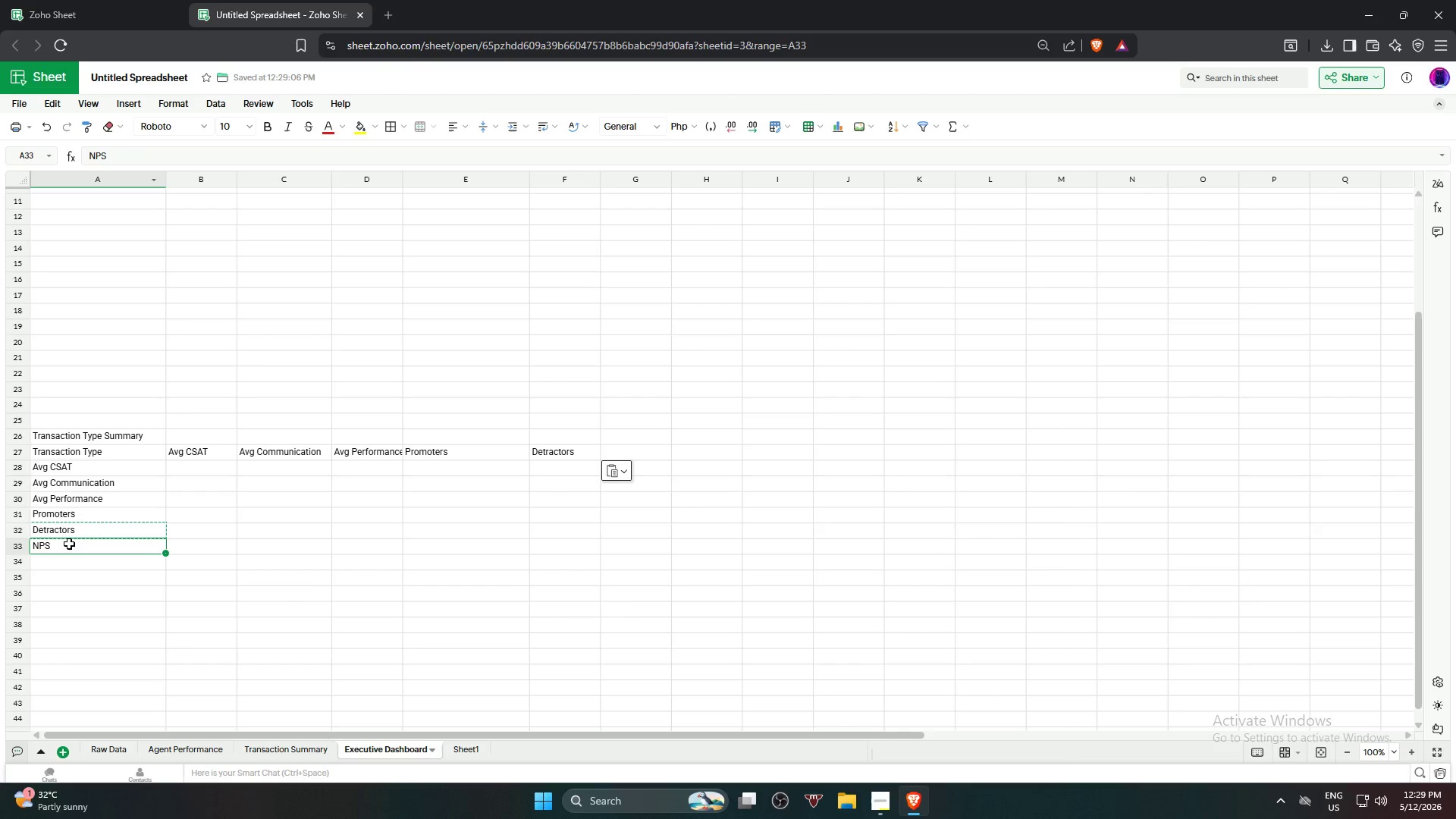 
key(Control+C)
 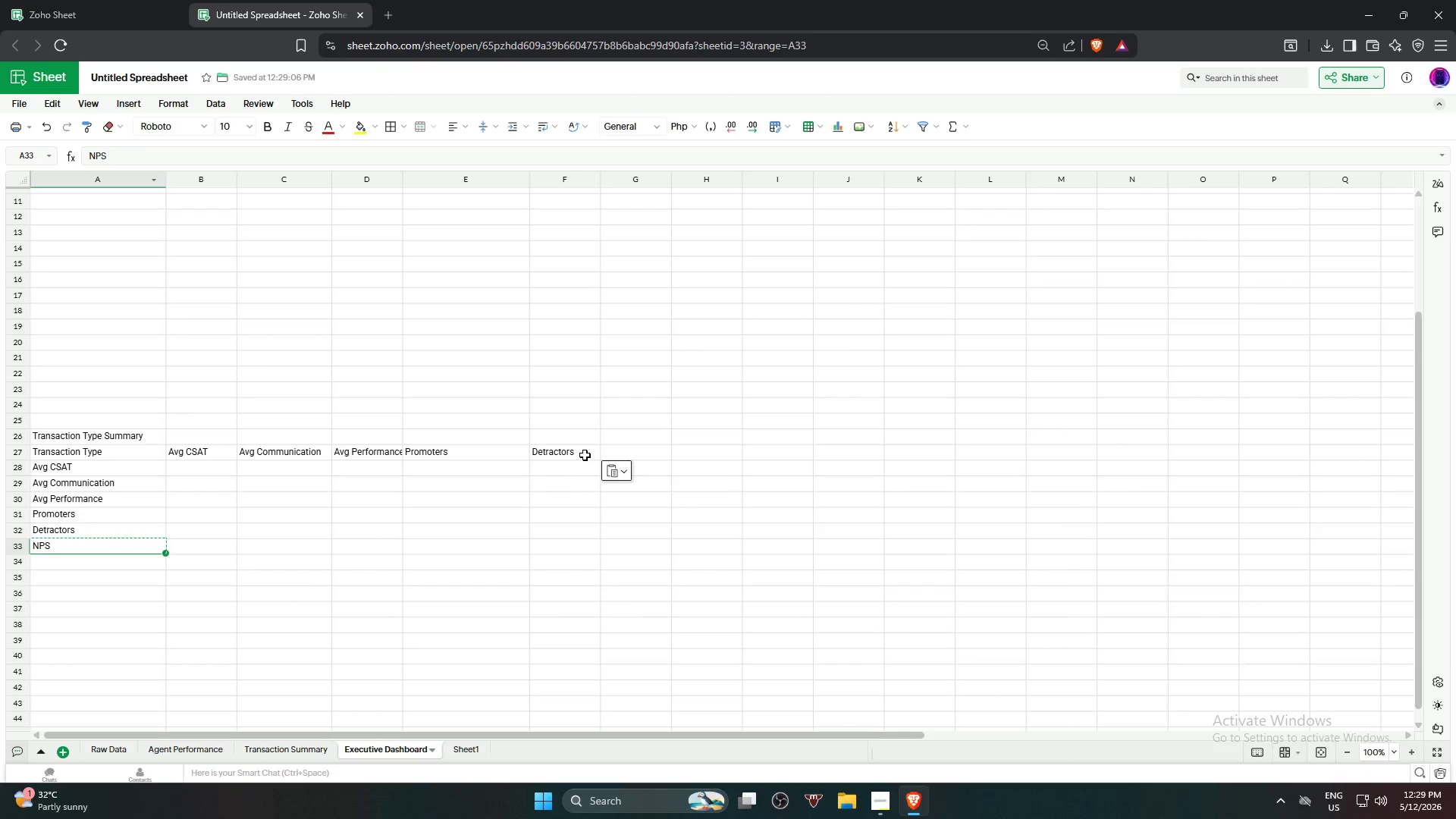 
left_click([611, 455])
 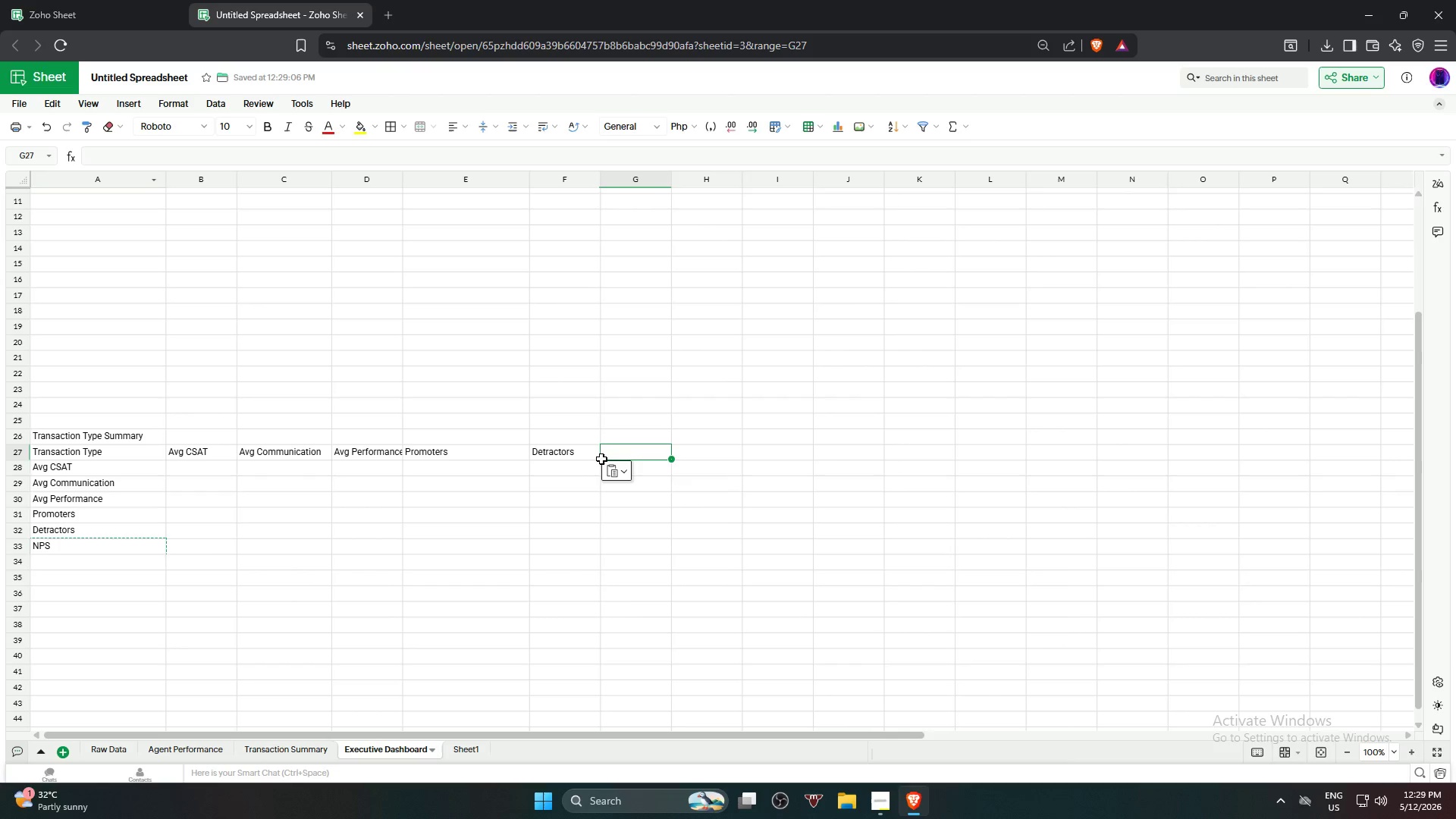 
key(Control+V)
 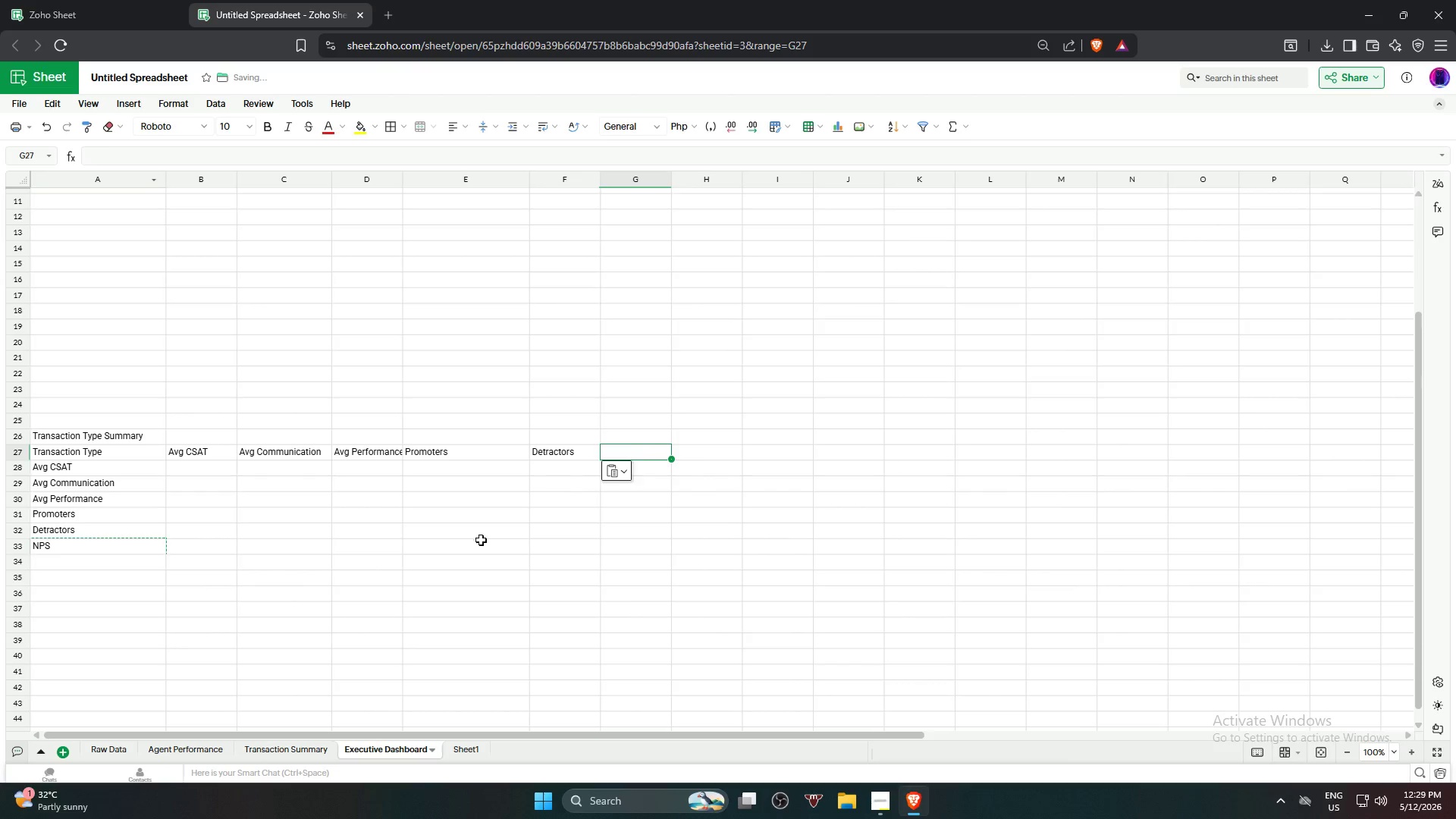 
left_click([438, 566])
 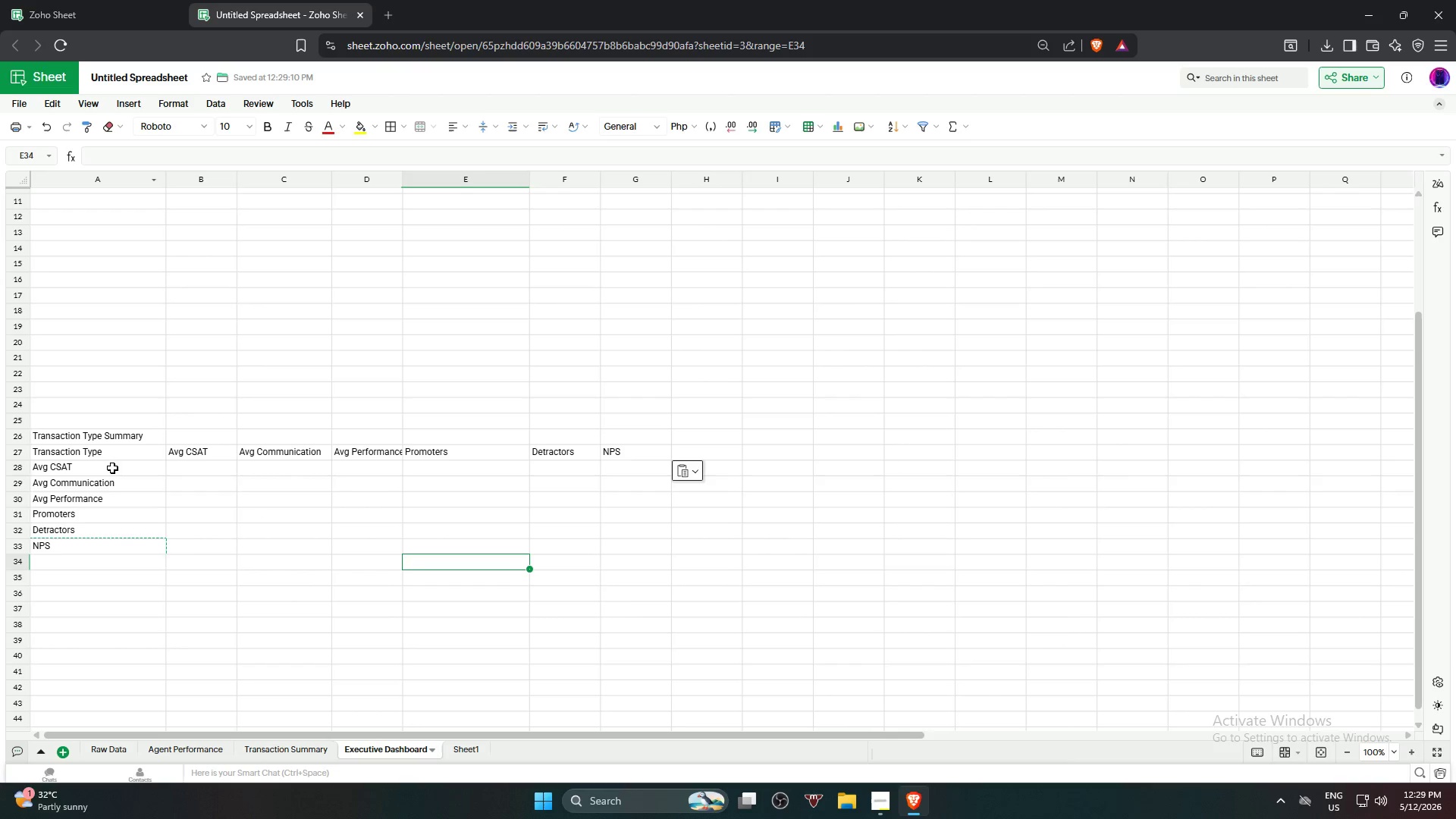 
left_click_drag(start_coordinate=[112, 468], to_coordinate=[123, 548])
 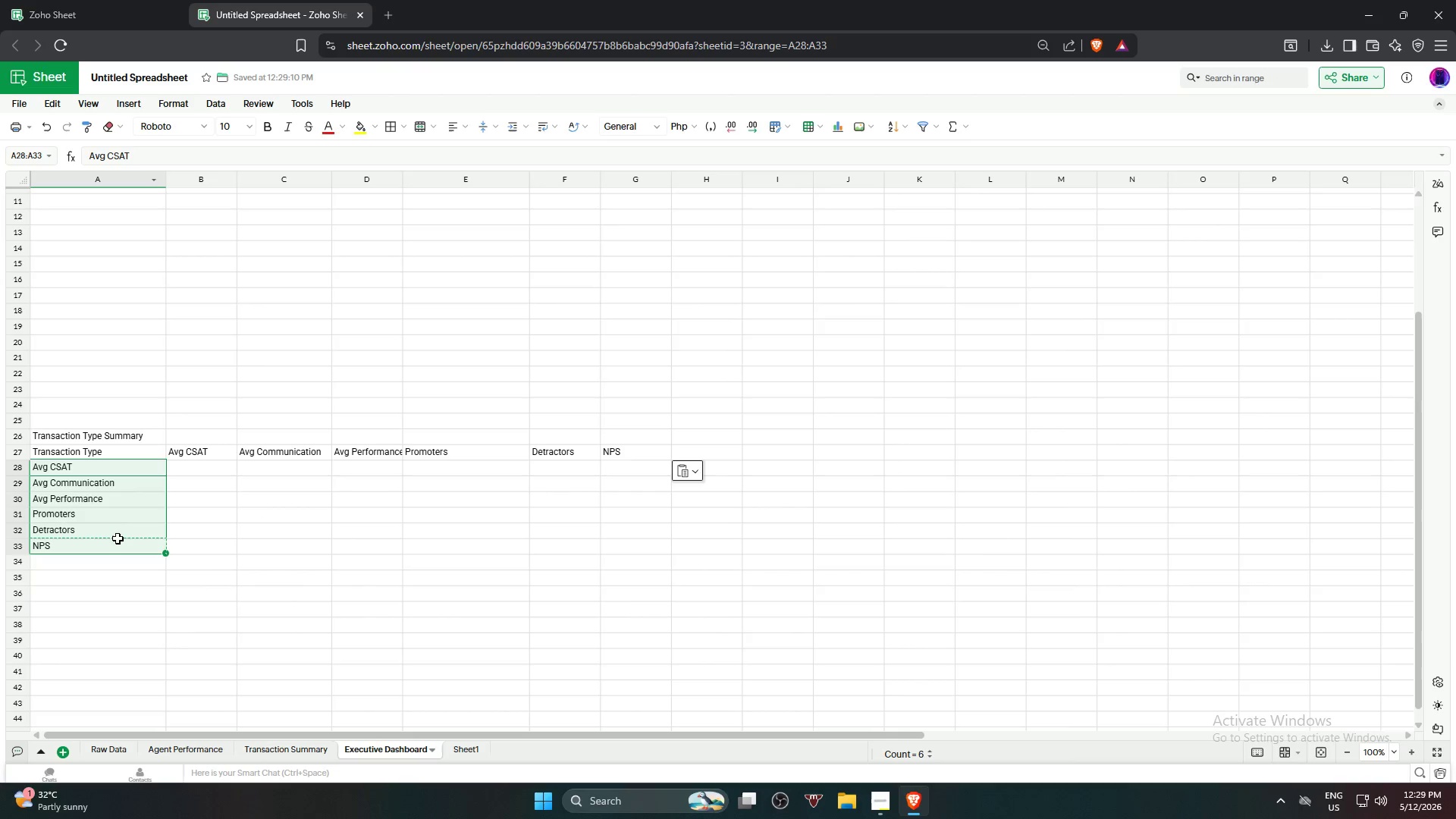 
key(Backspace)
 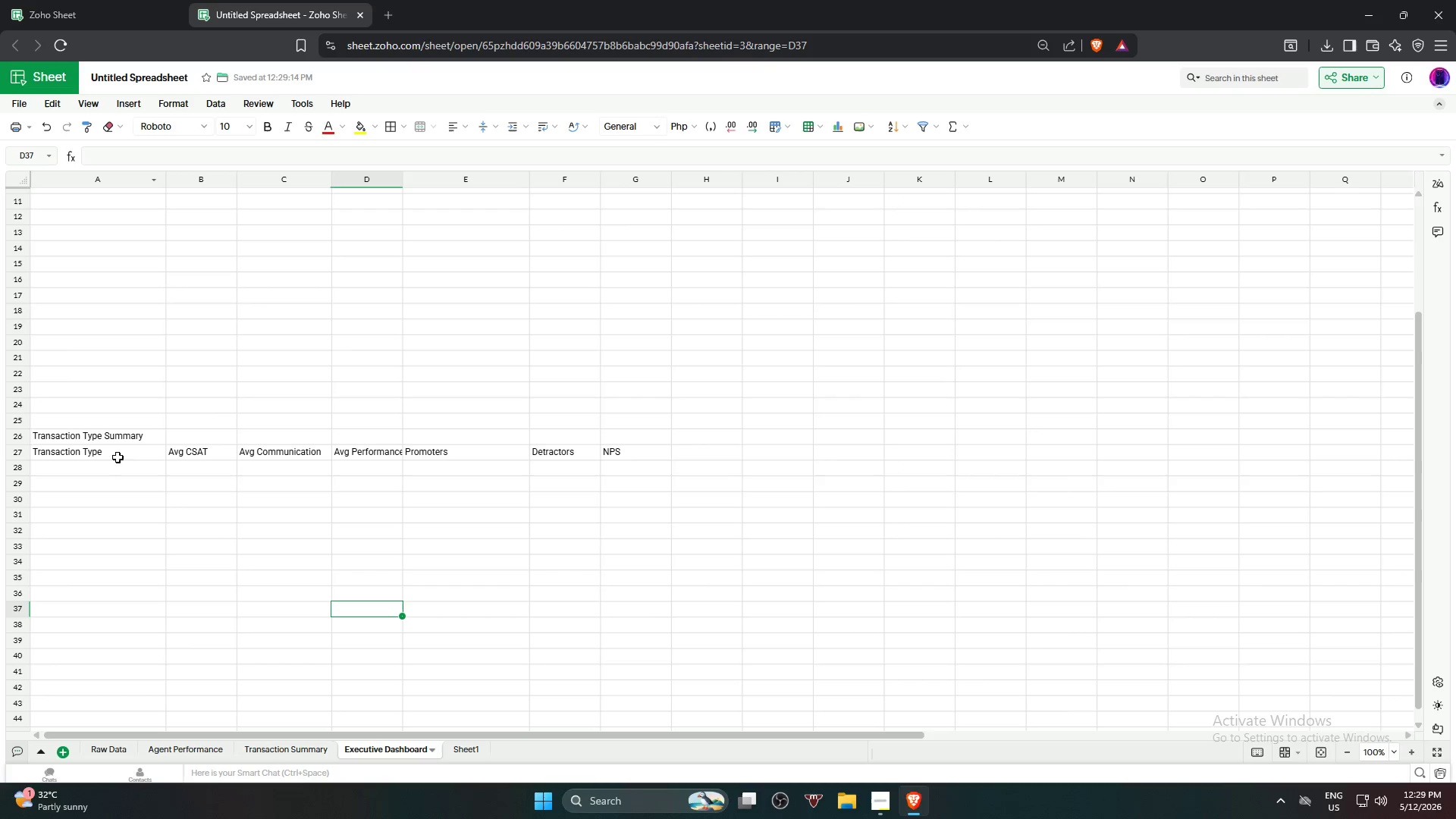 
left_click([129, 471])
 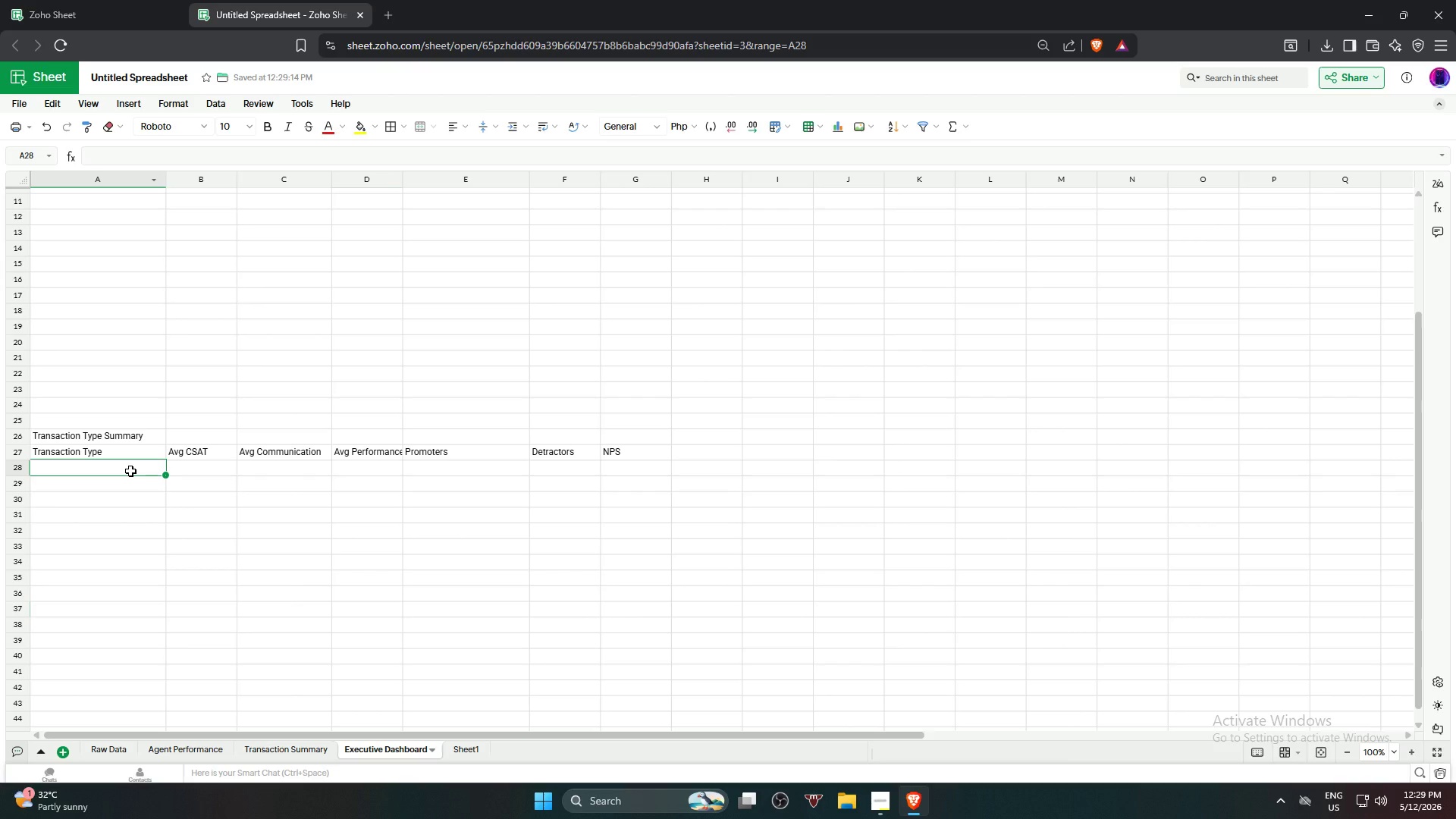 
key(Equal)
 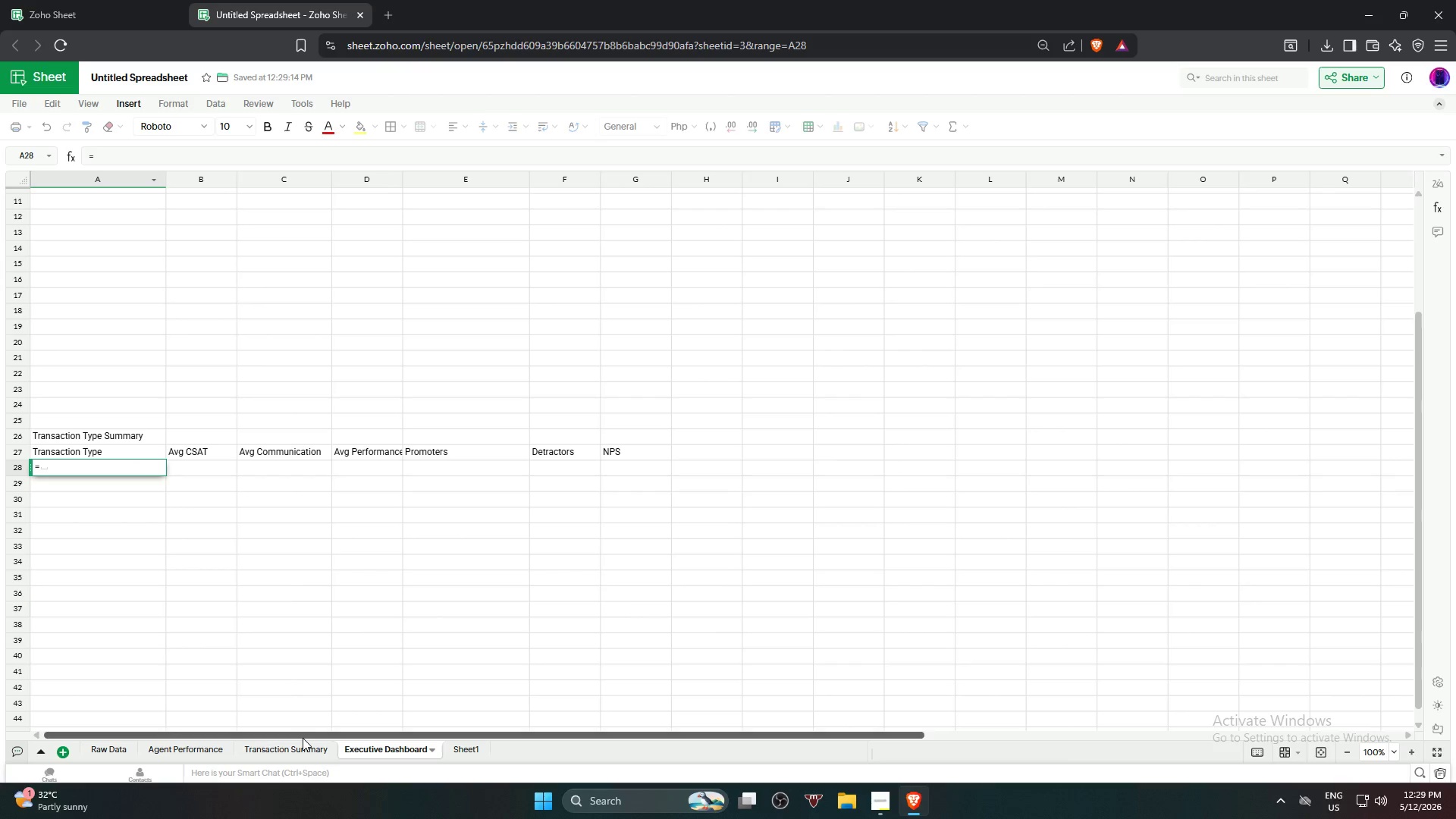 
left_click([309, 743])
 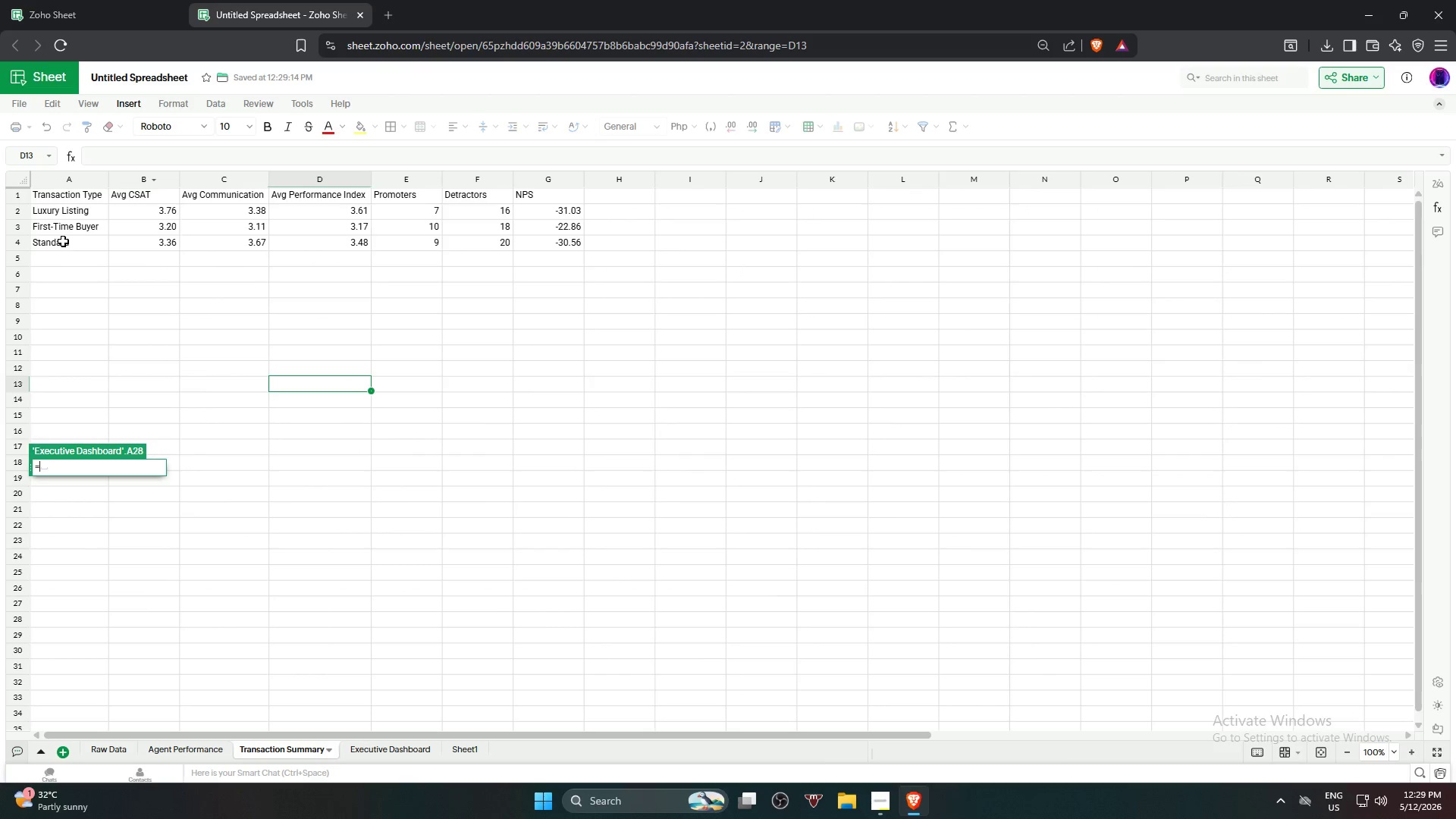 
left_click([66, 209])
 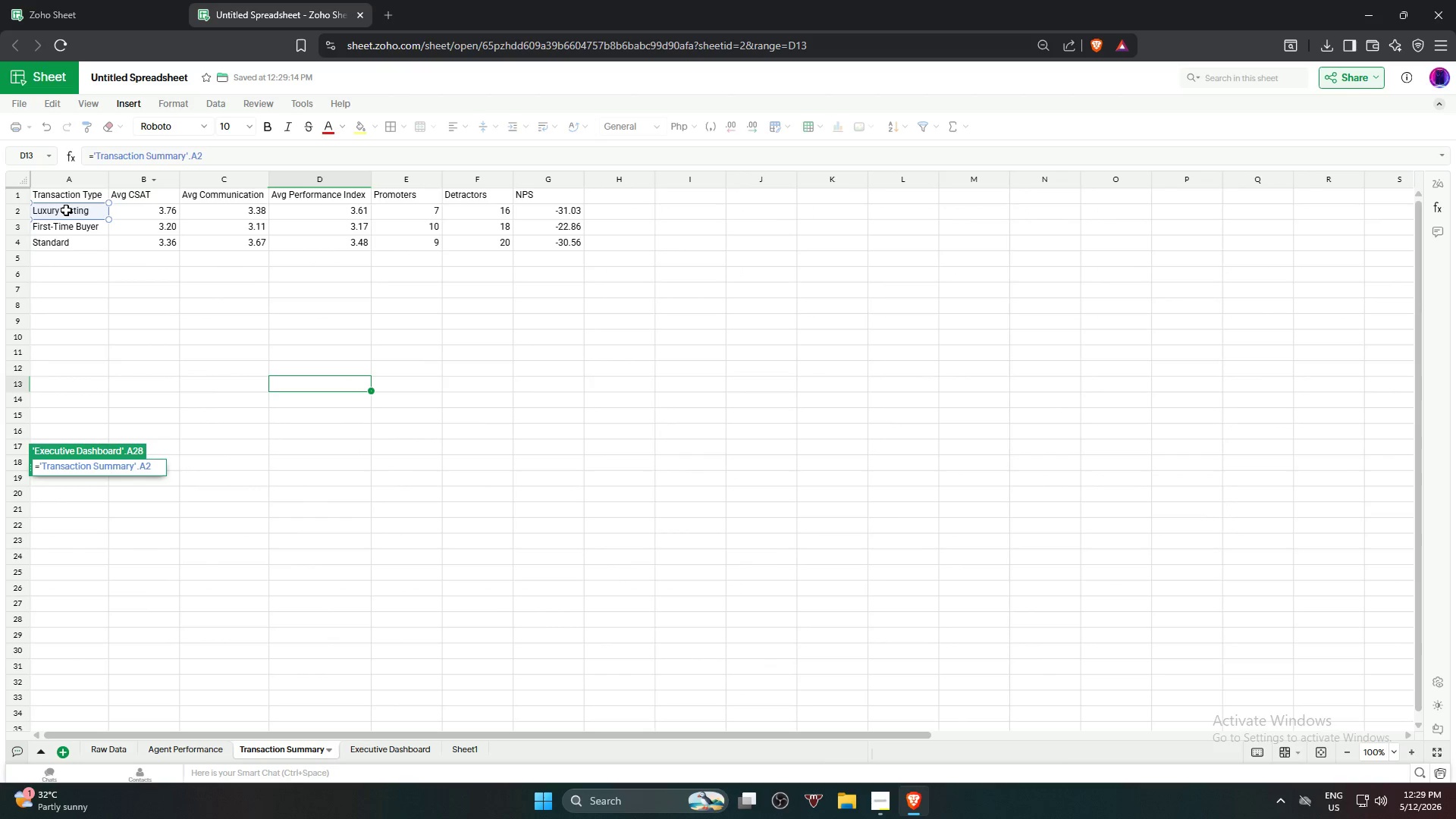 
key(NumpadEnter)
 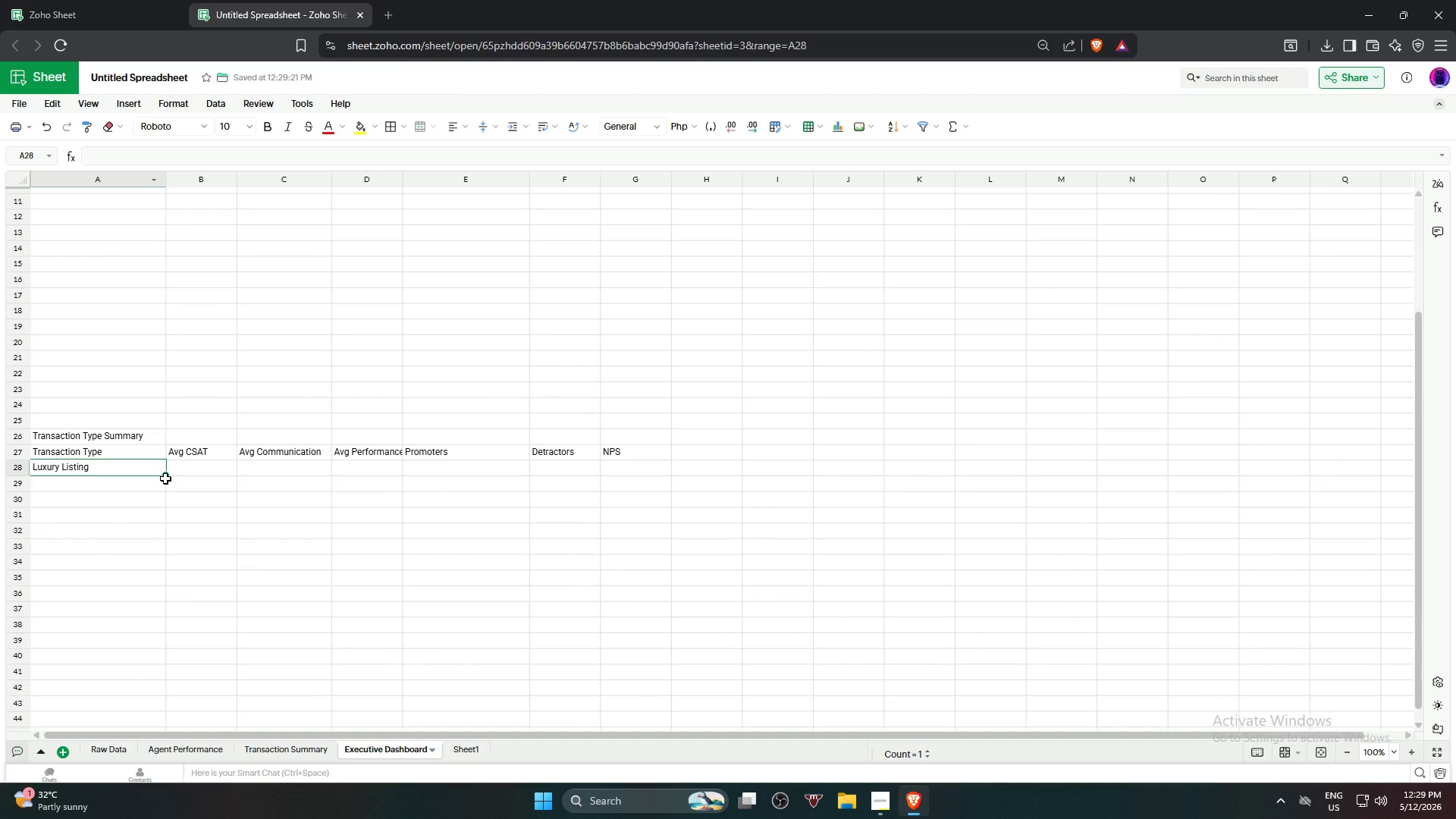 
left_click_drag(start_coordinate=[164, 476], to_coordinate=[160, 498])
 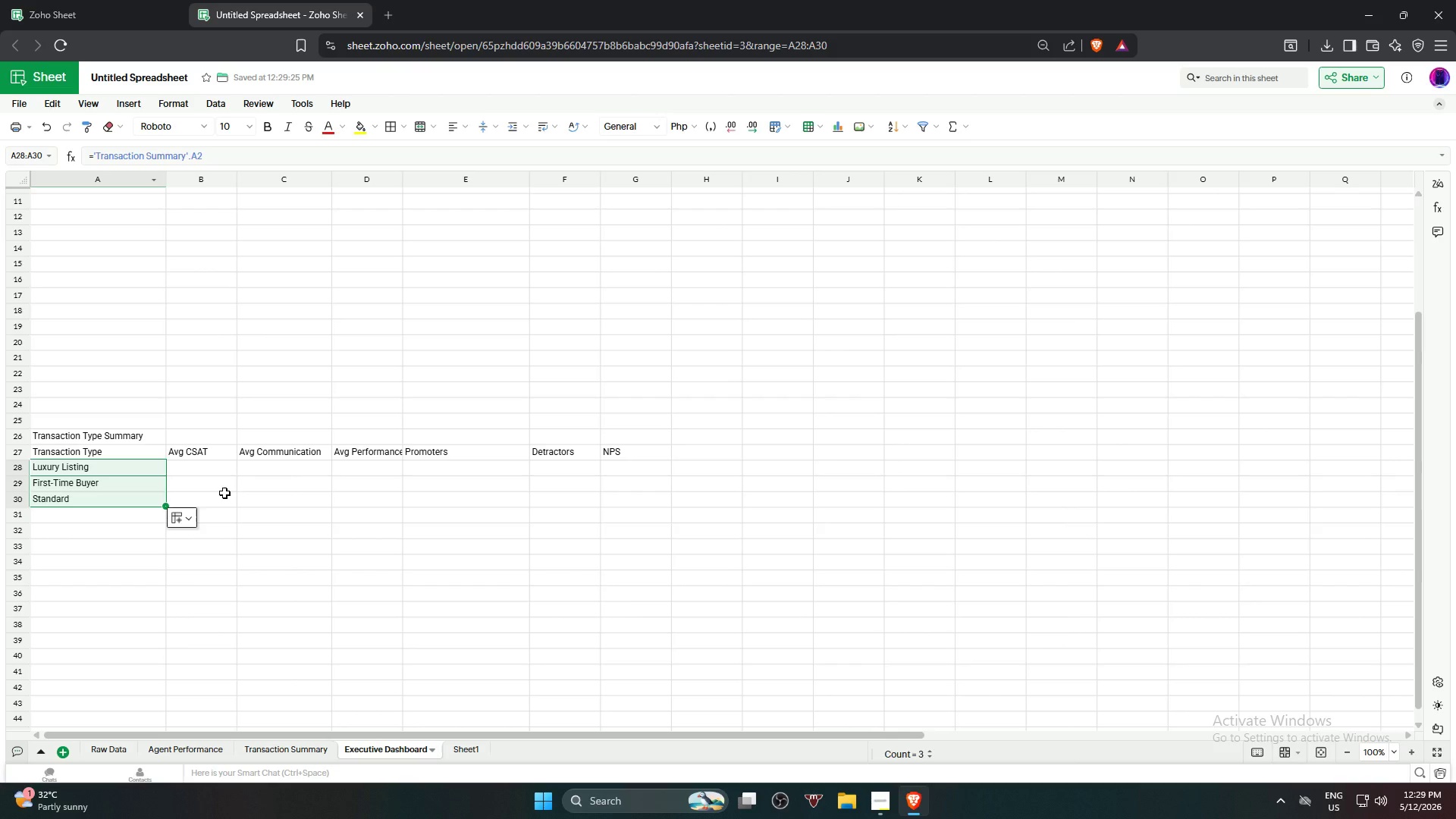 
left_click([224, 493])
 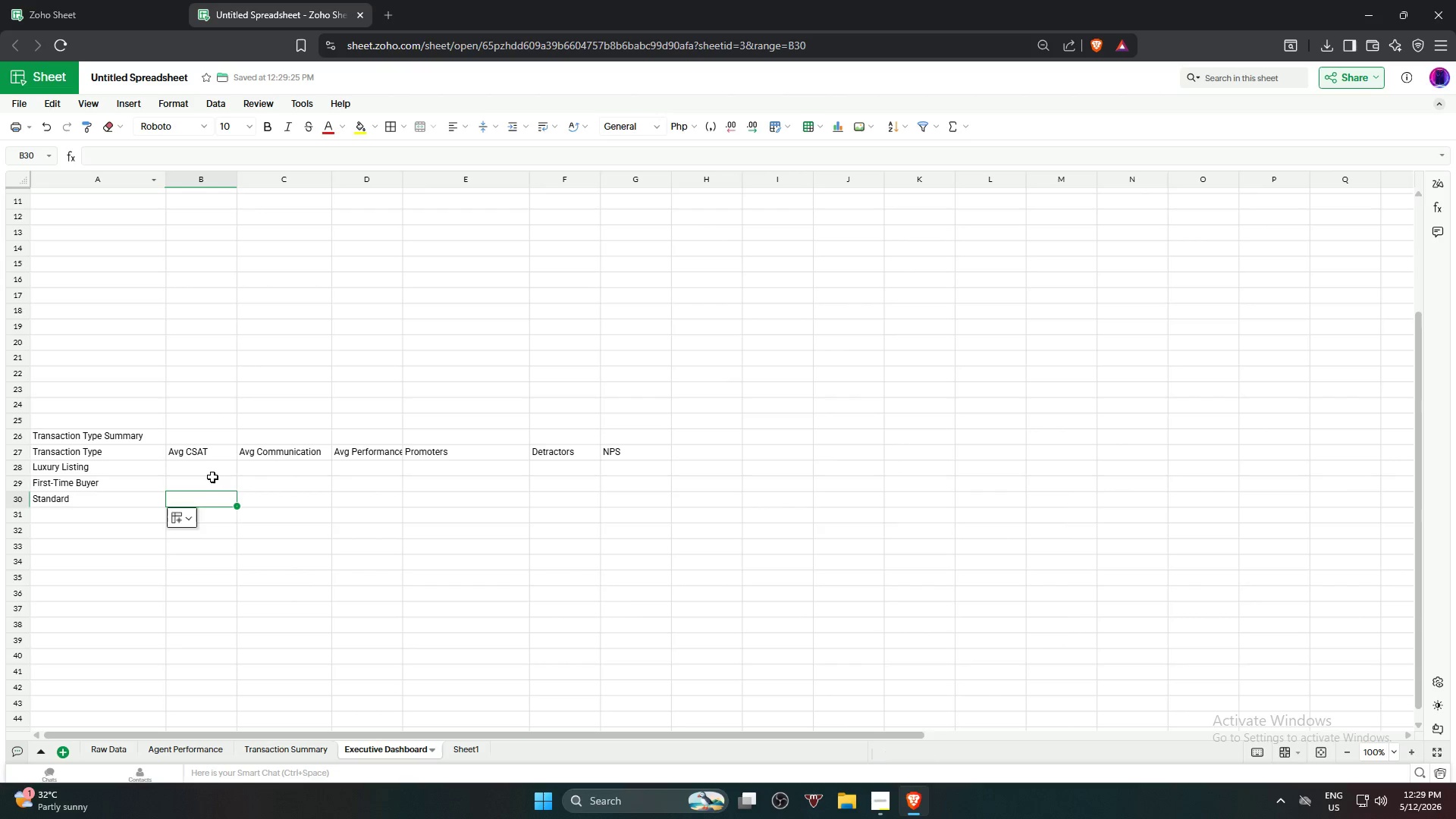 
left_click([212, 473])
 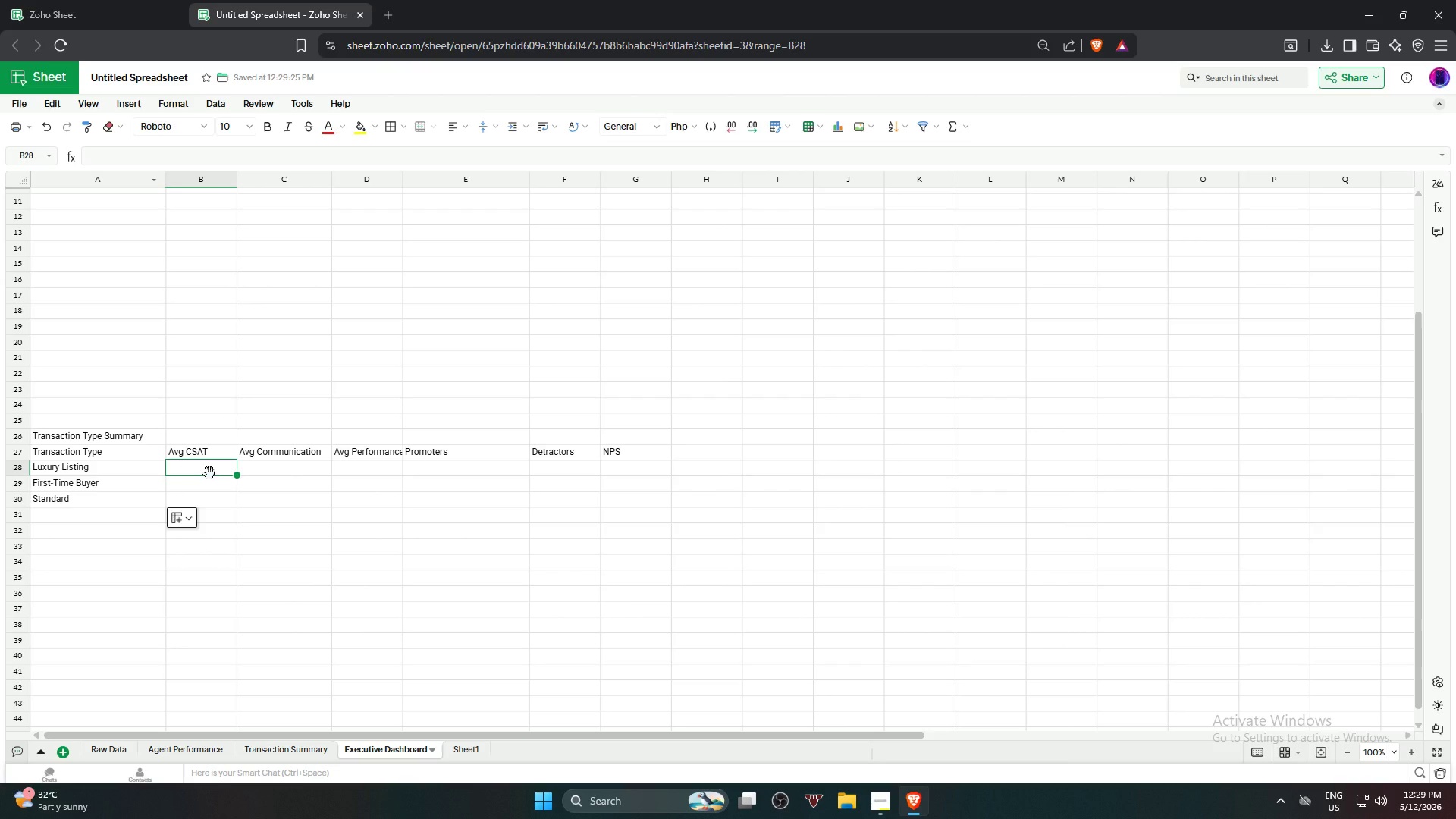 
wait(6.33)
 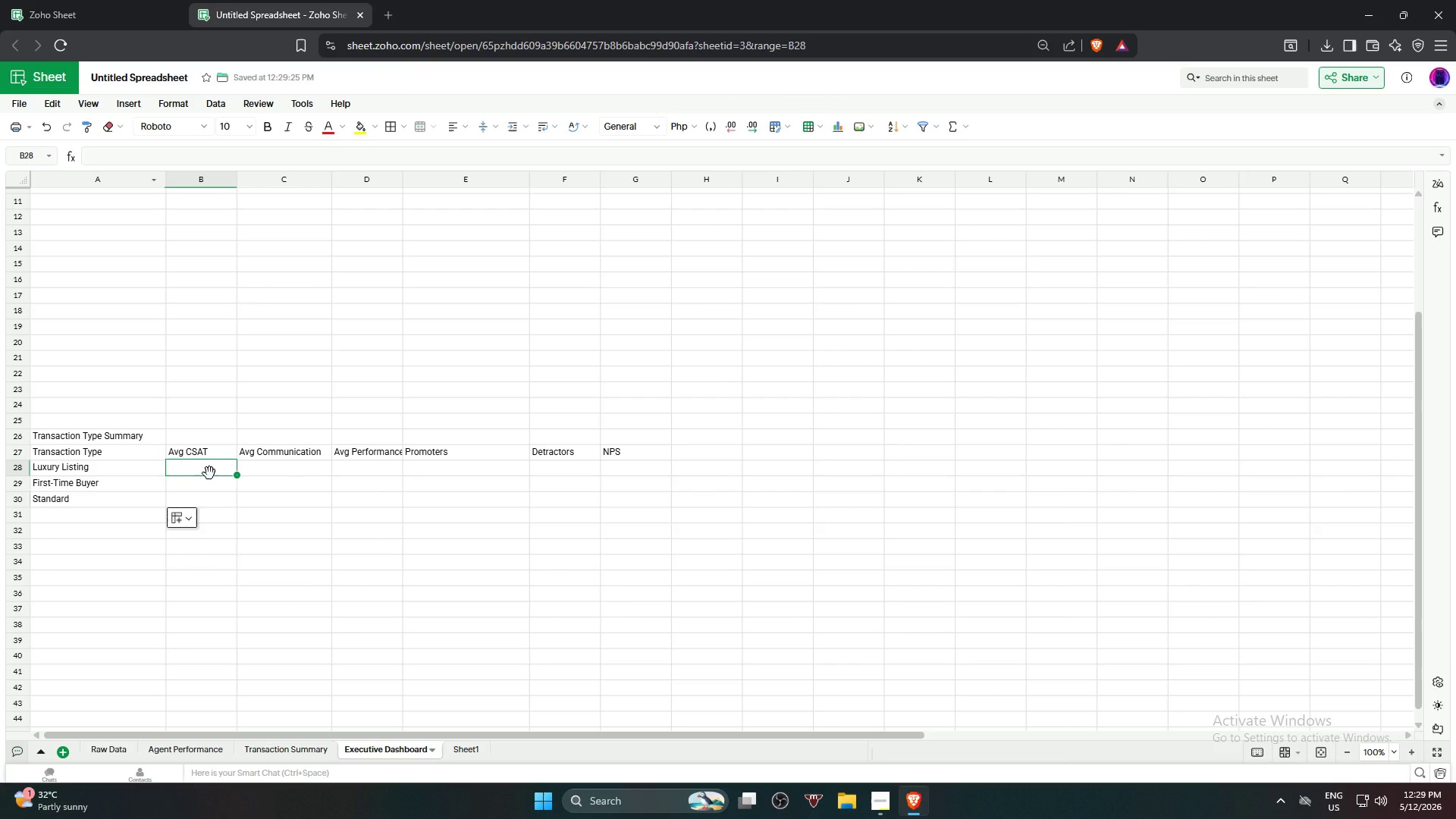 
key(Equal)
 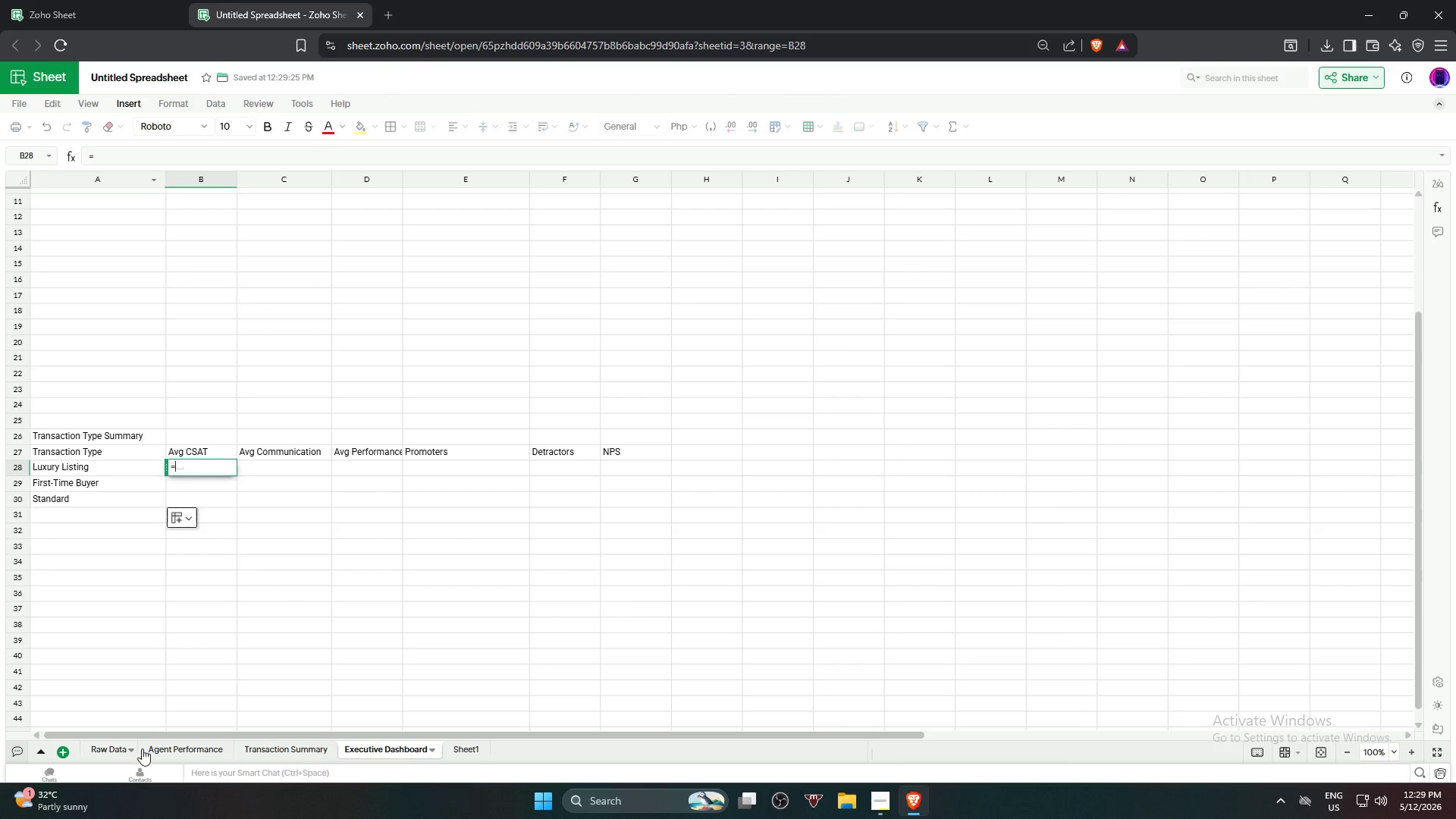 
left_click([295, 748])
 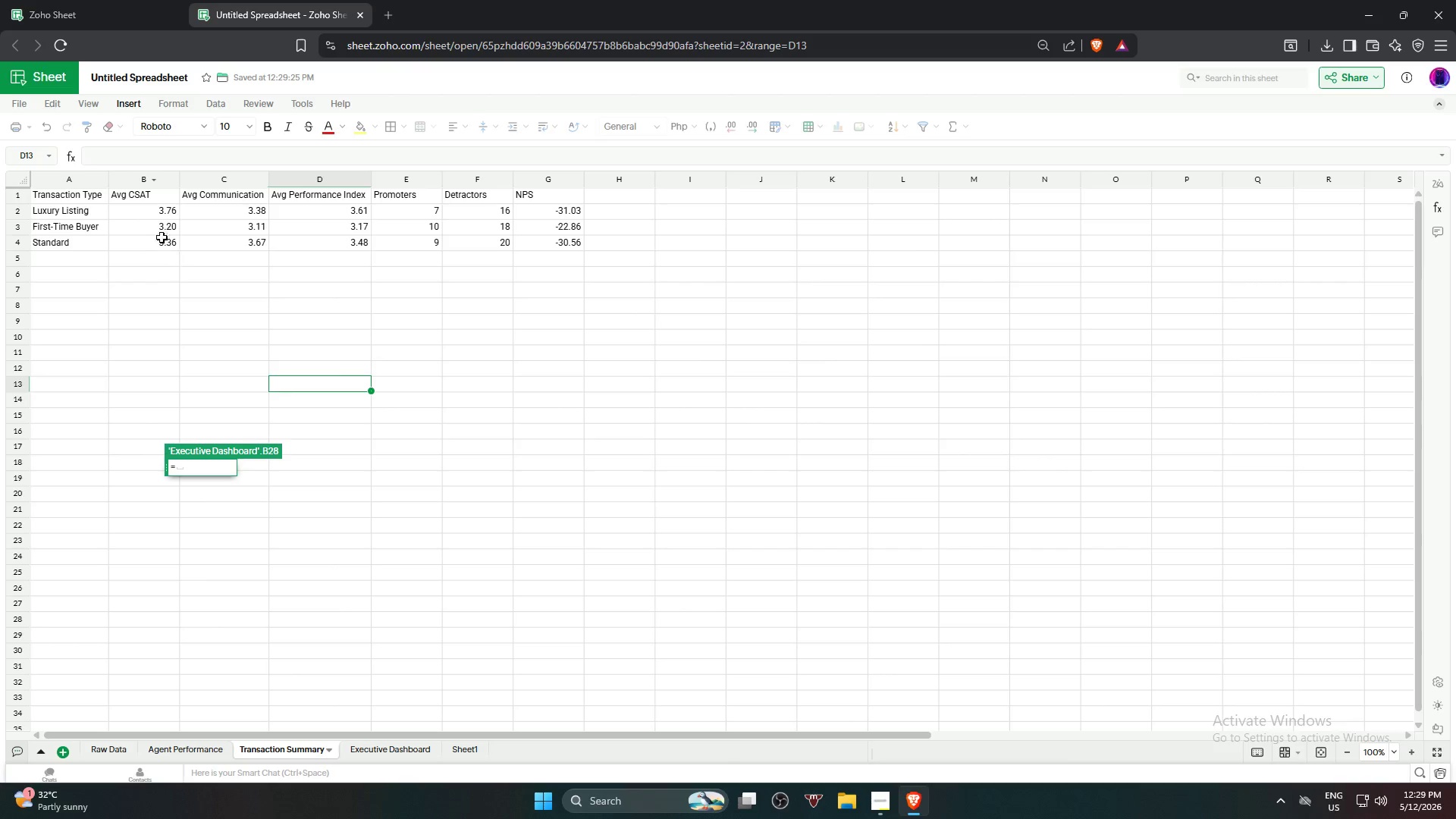 
left_click([156, 213])
 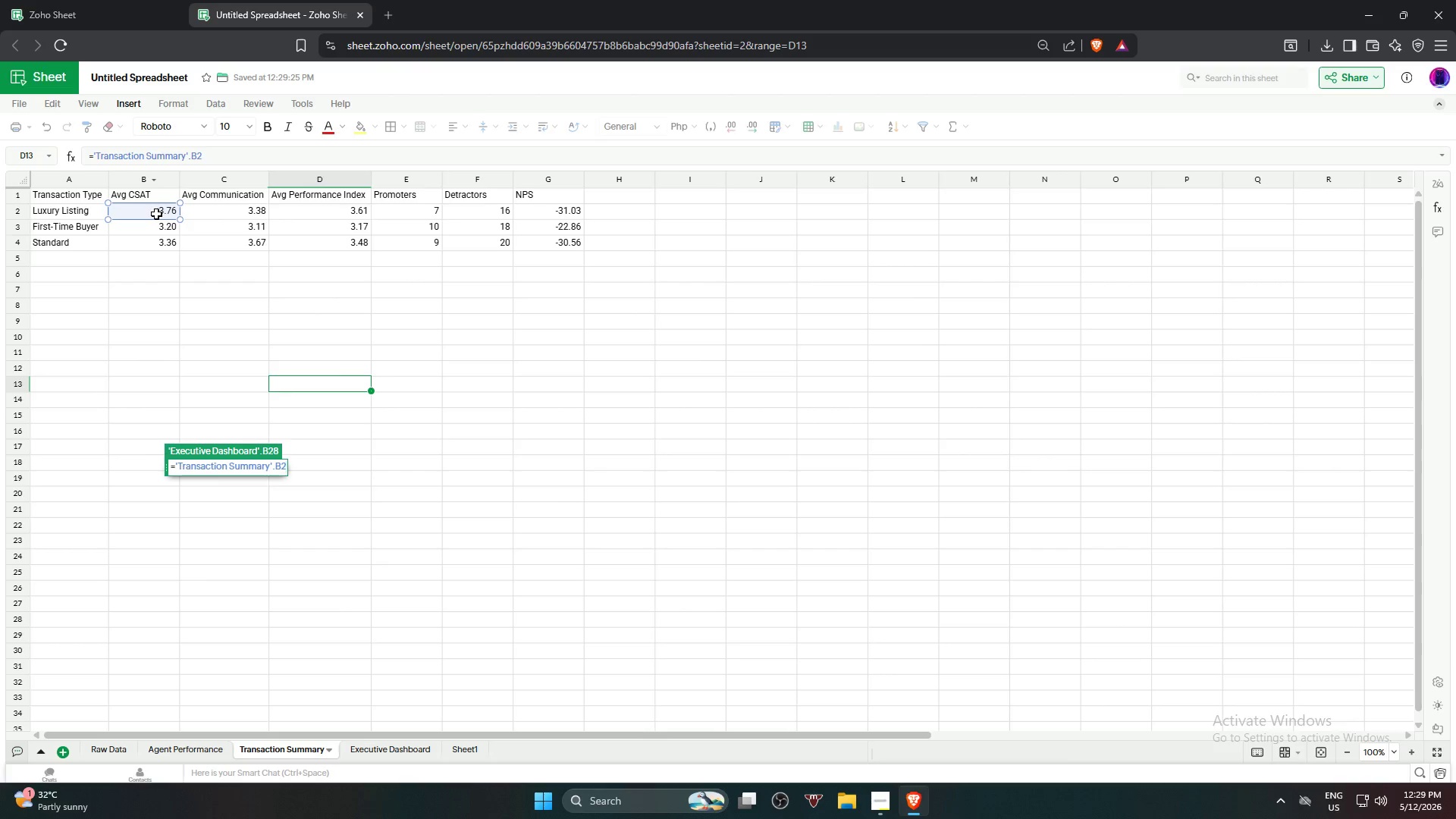 
key(NumpadEnter)
 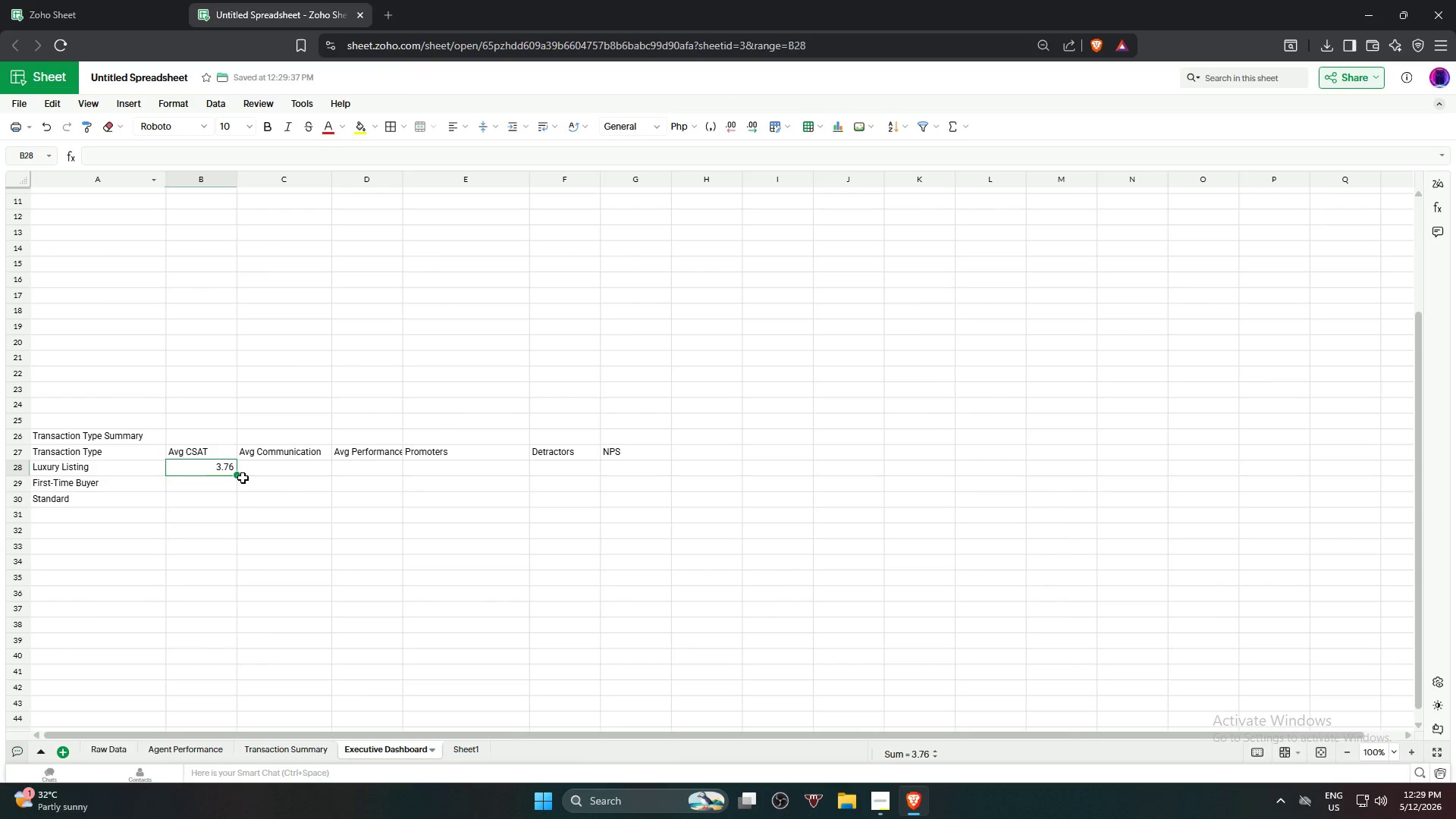 
left_click_drag(start_coordinate=[237, 476], to_coordinate=[234, 504])
 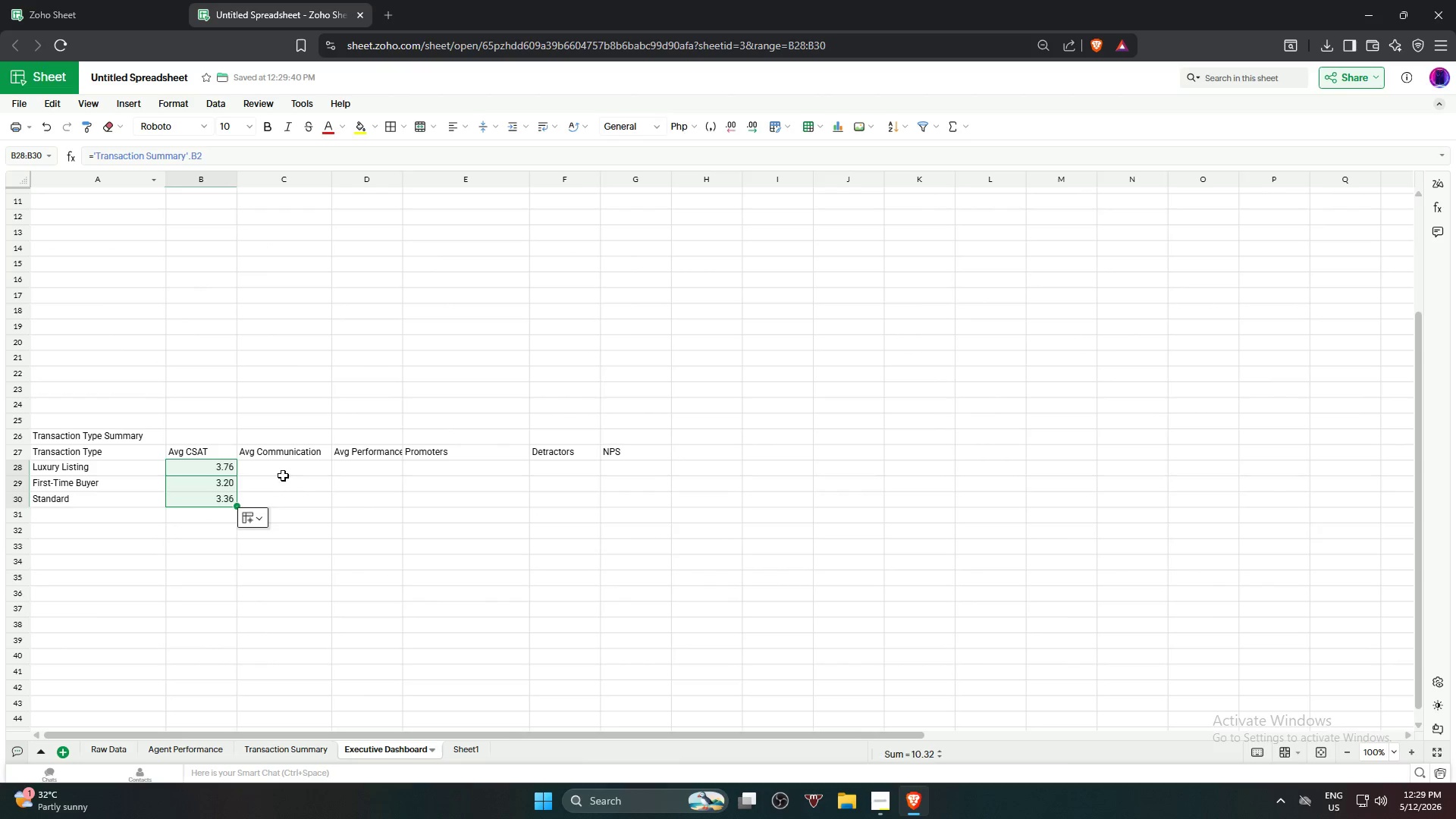 
left_click([284, 464])
 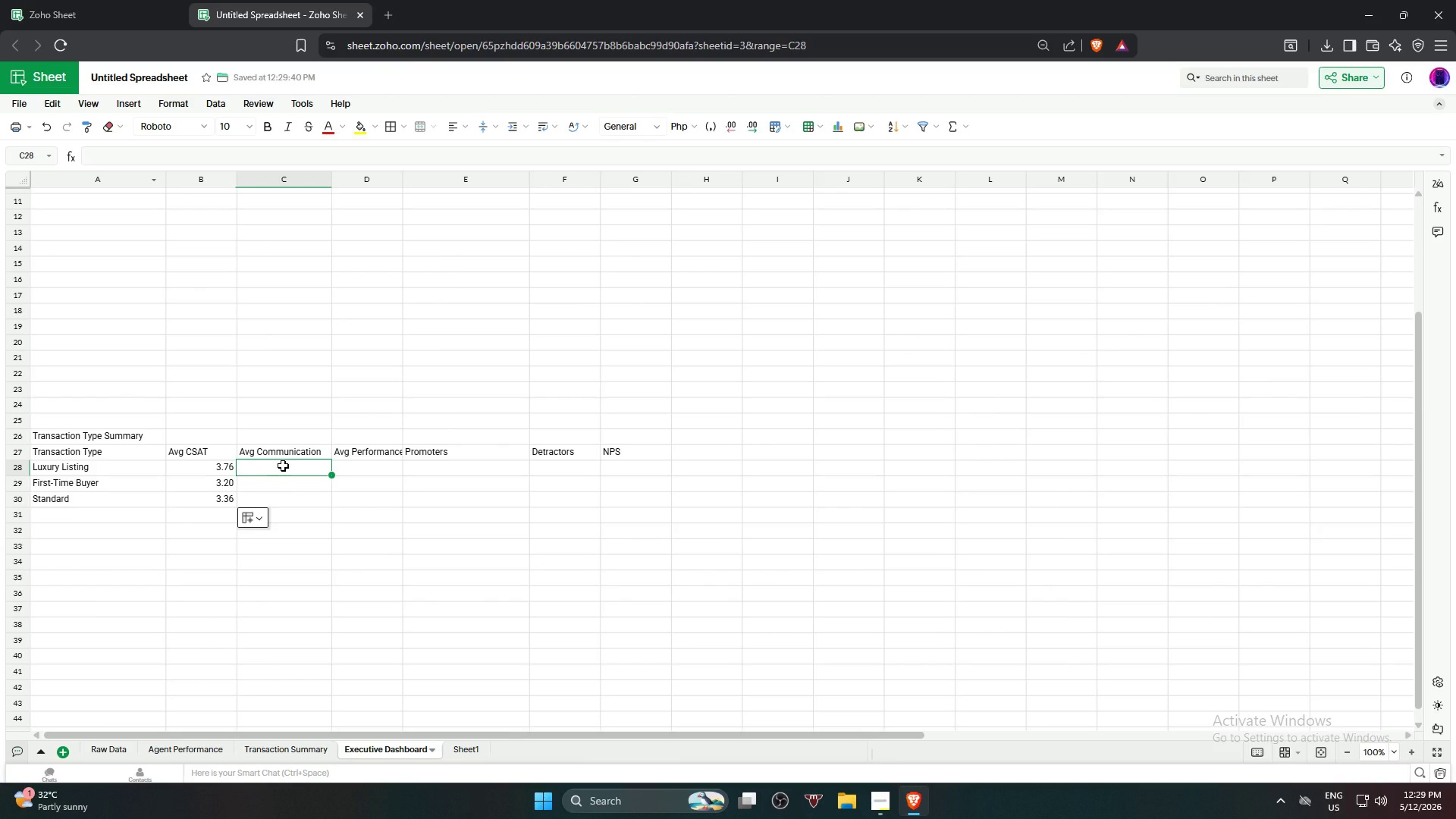 
wait(11.92)
 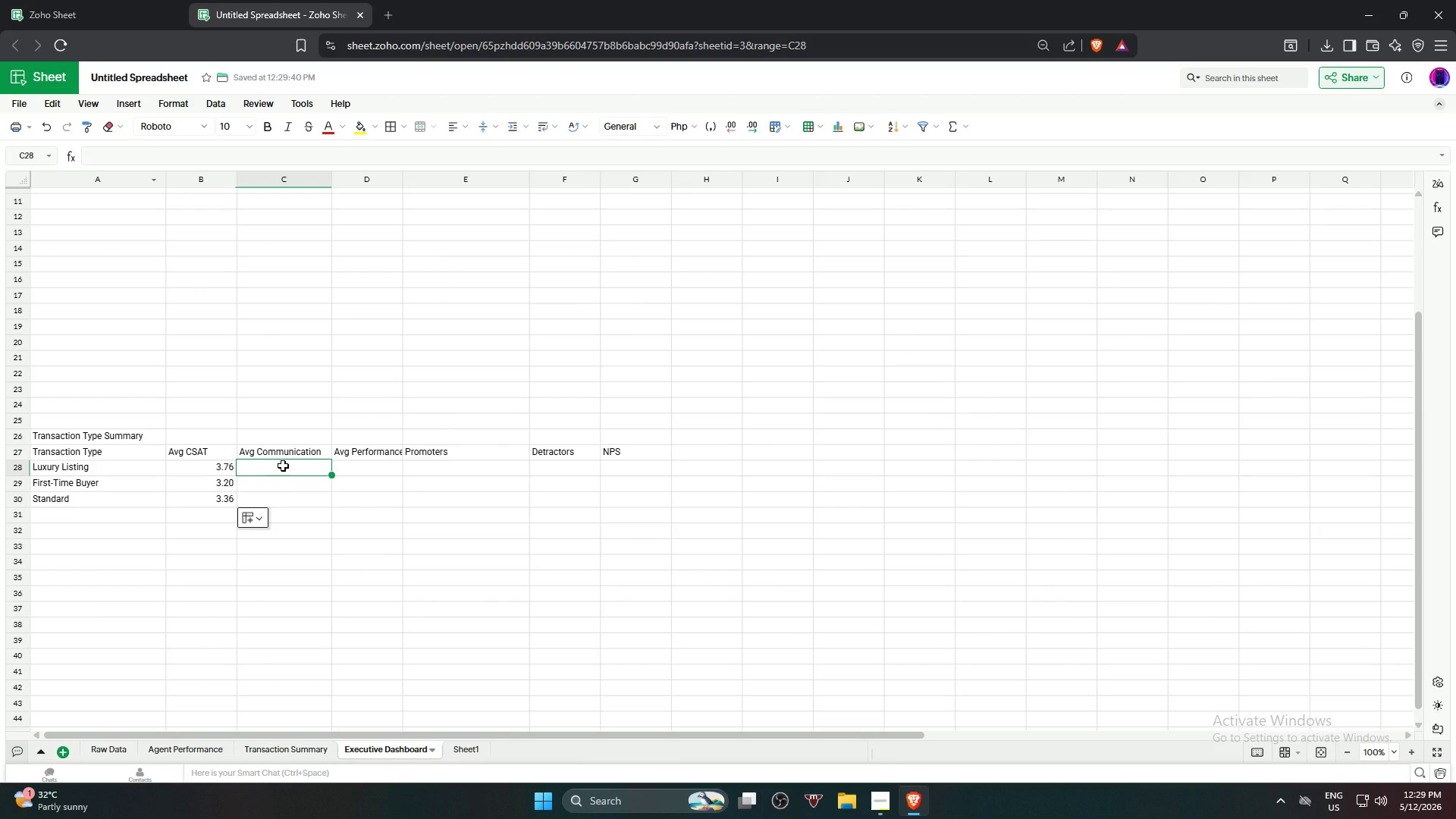 
key(Equal)
 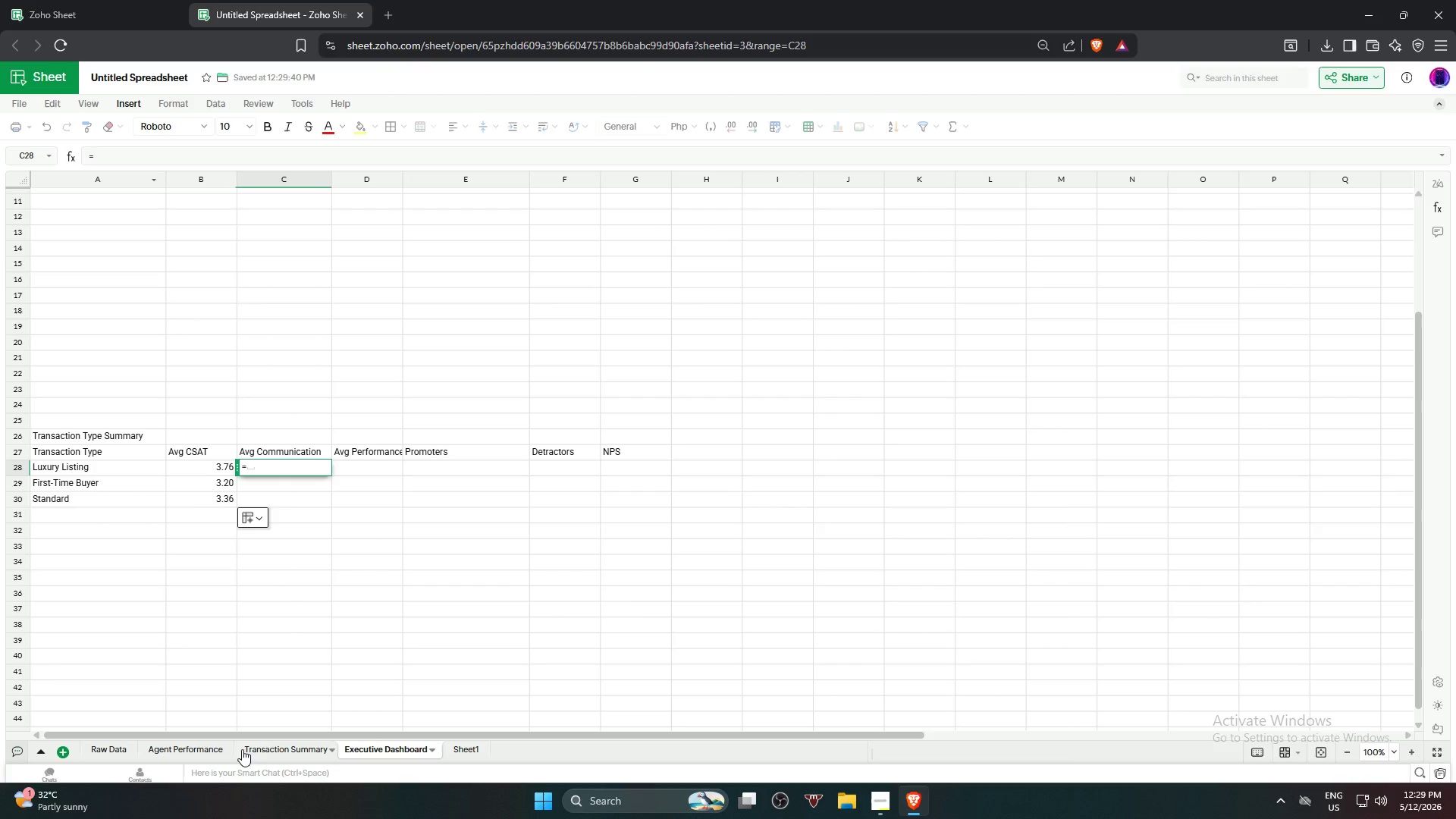 
left_click([285, 744])
 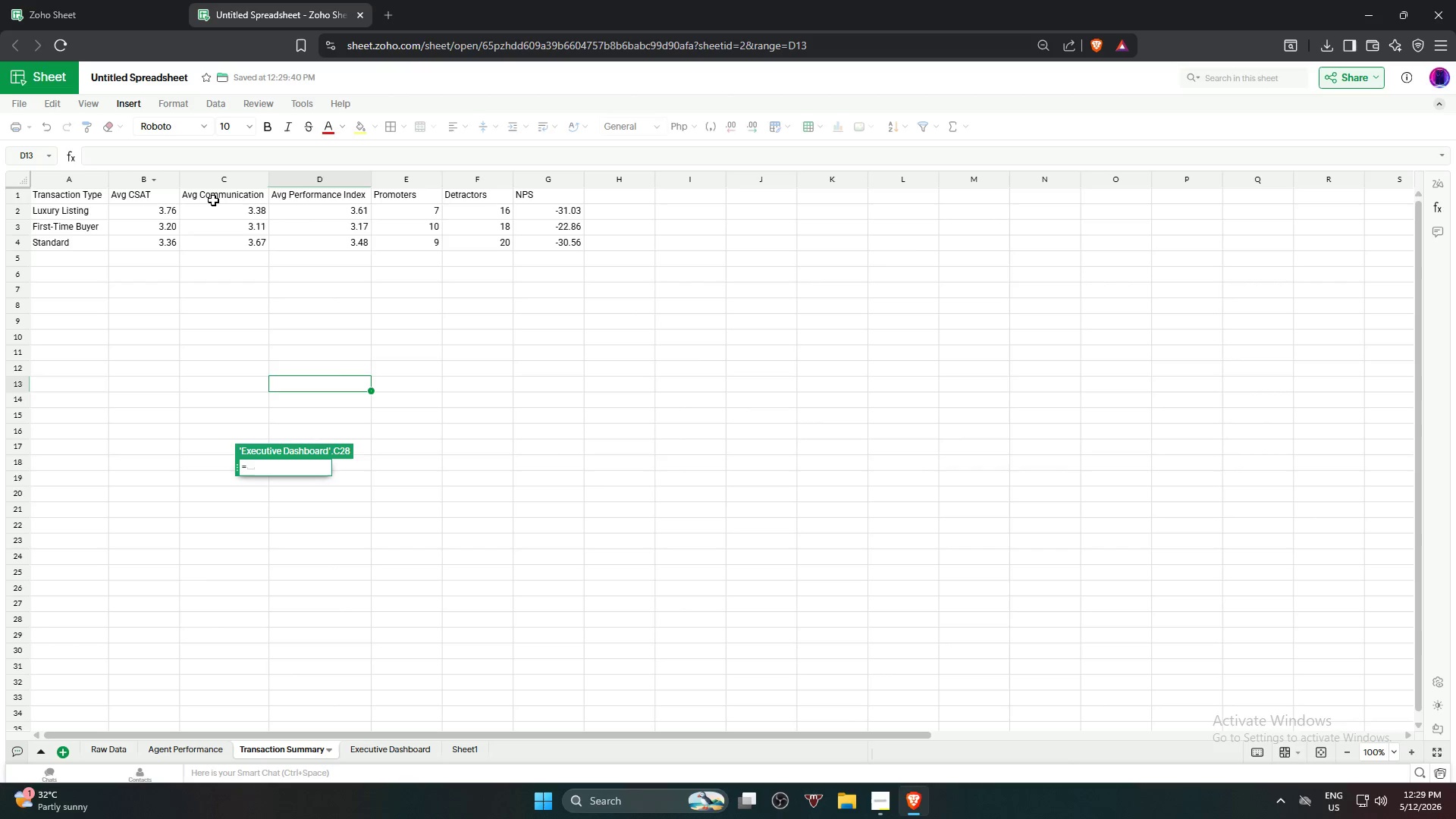 
left_click([212, 206])
 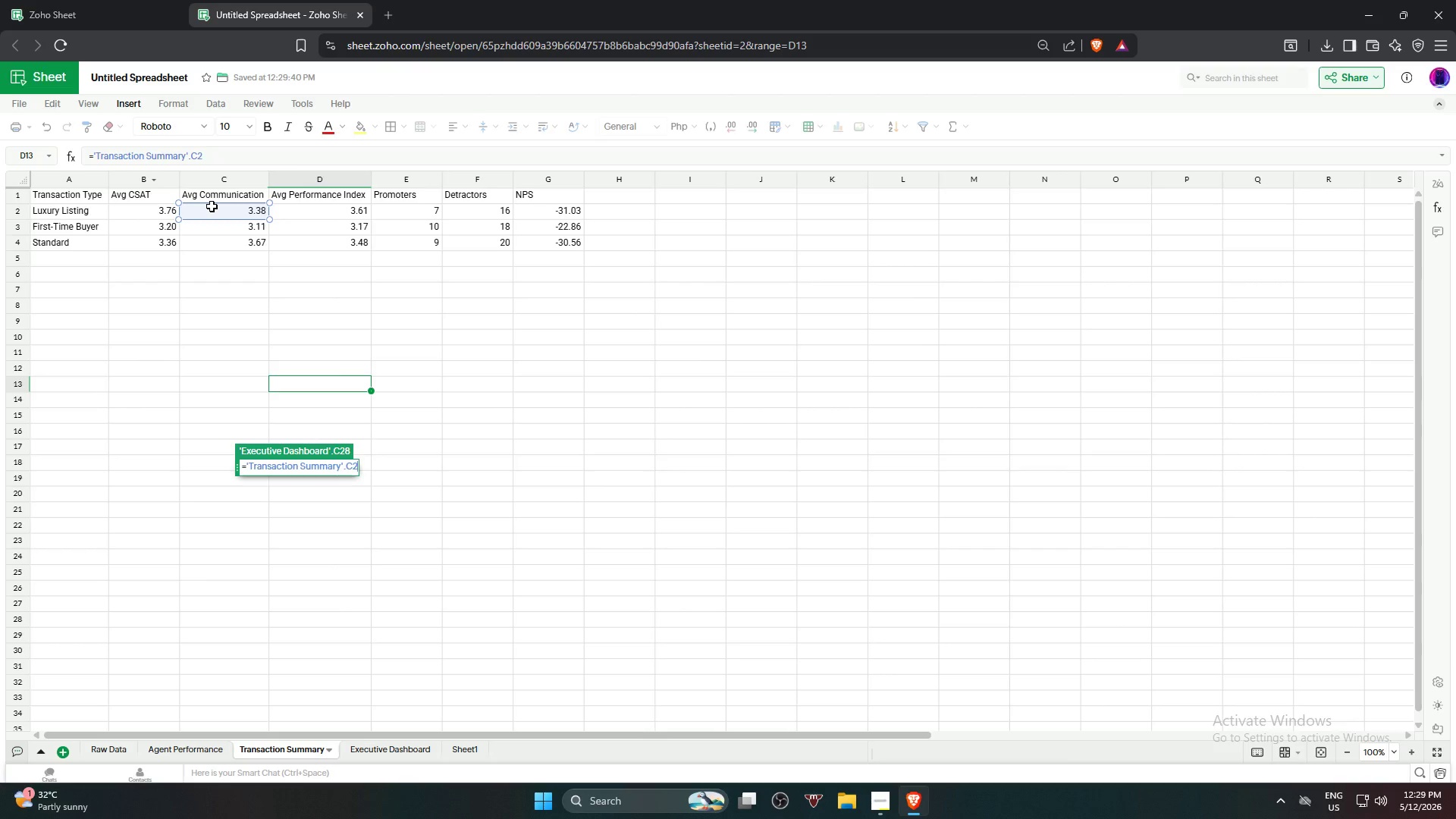 
key(NumpadEnter)
 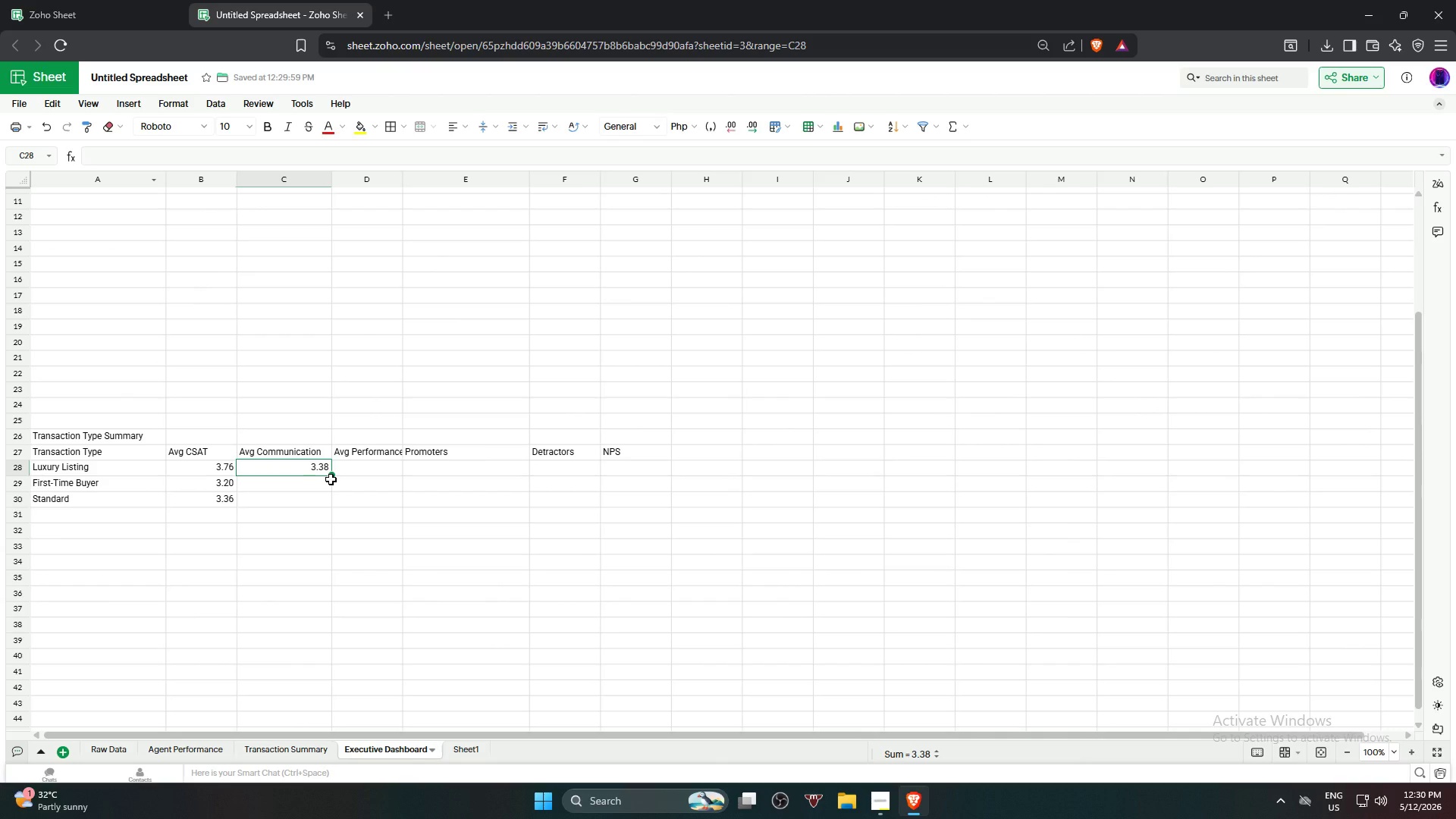 
left_click_drag(start_coordinate=[331, 476], to_coordinate=[331, 497])
 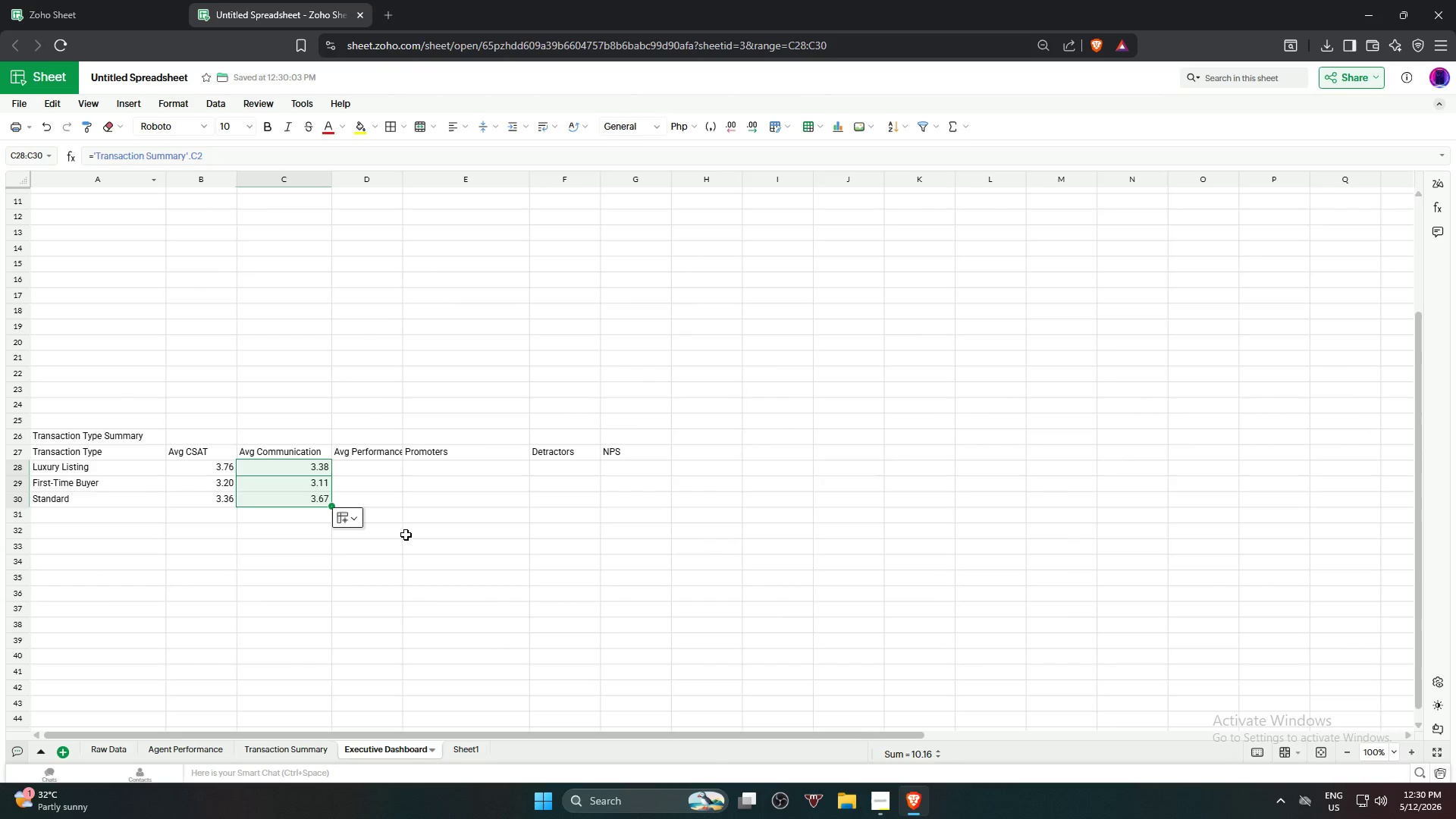 
left_click([406, 535])
 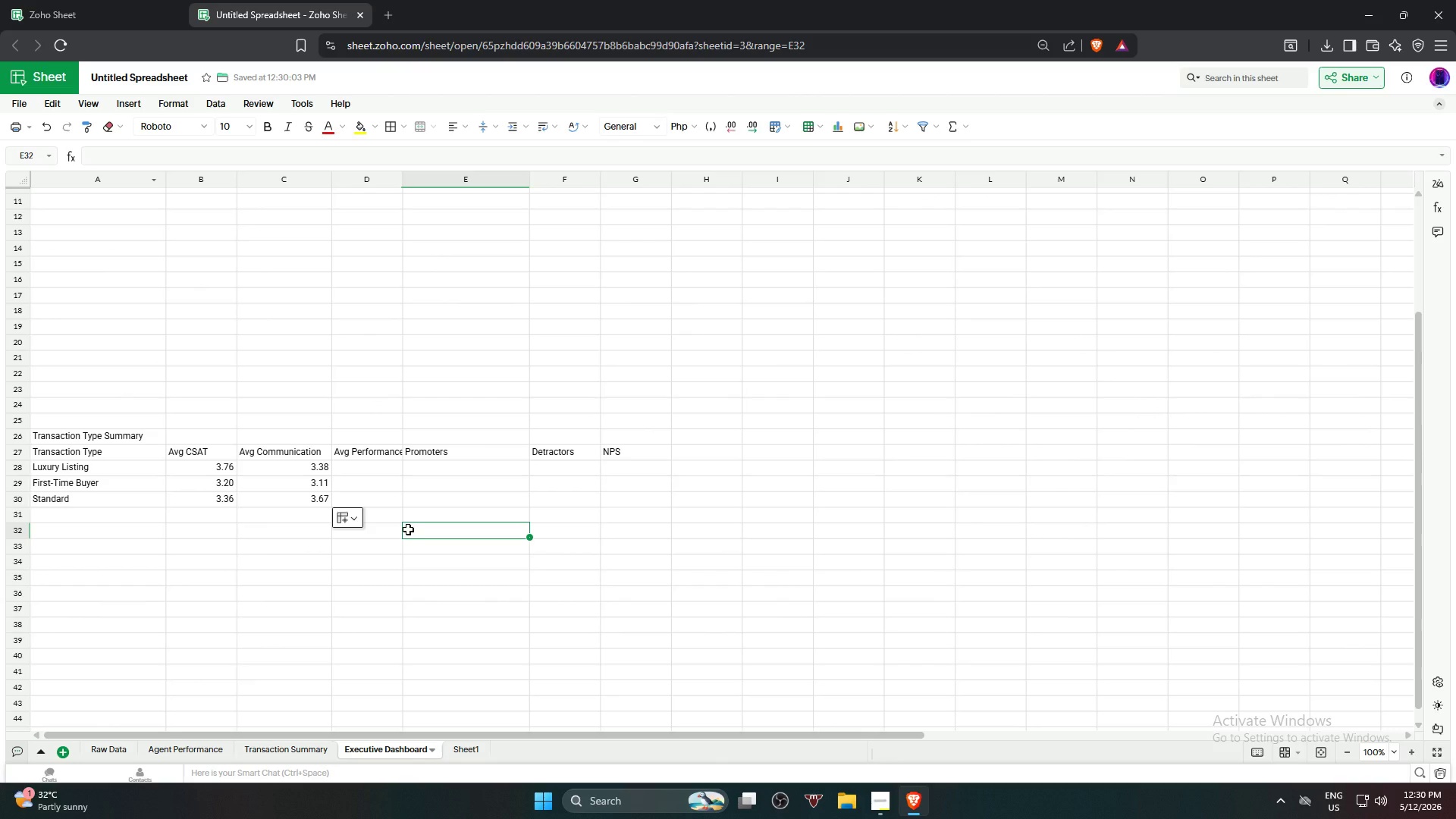 
wait(9.06)
 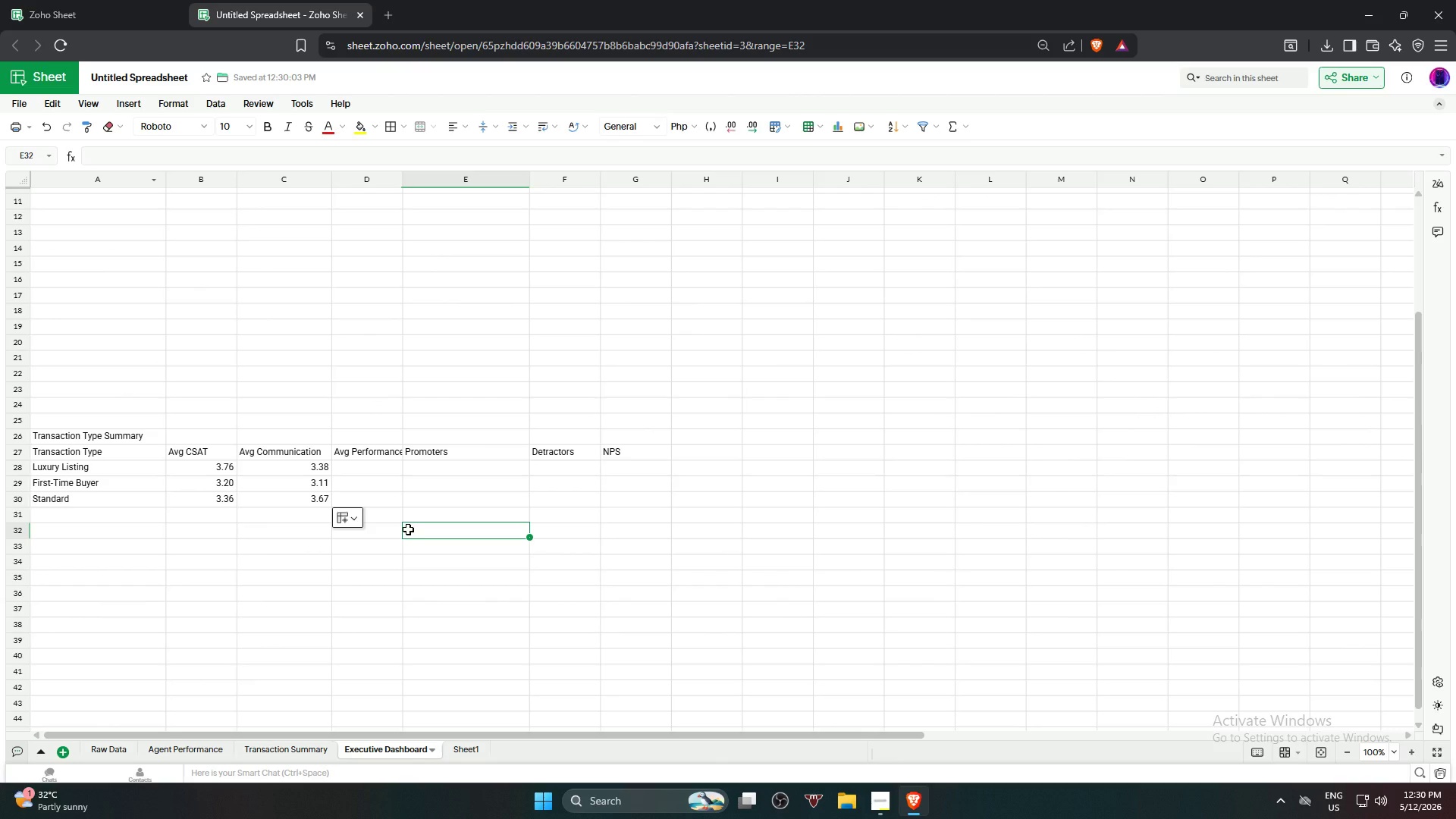 
hold_key(key=ControlLeft, duration=0.75)
 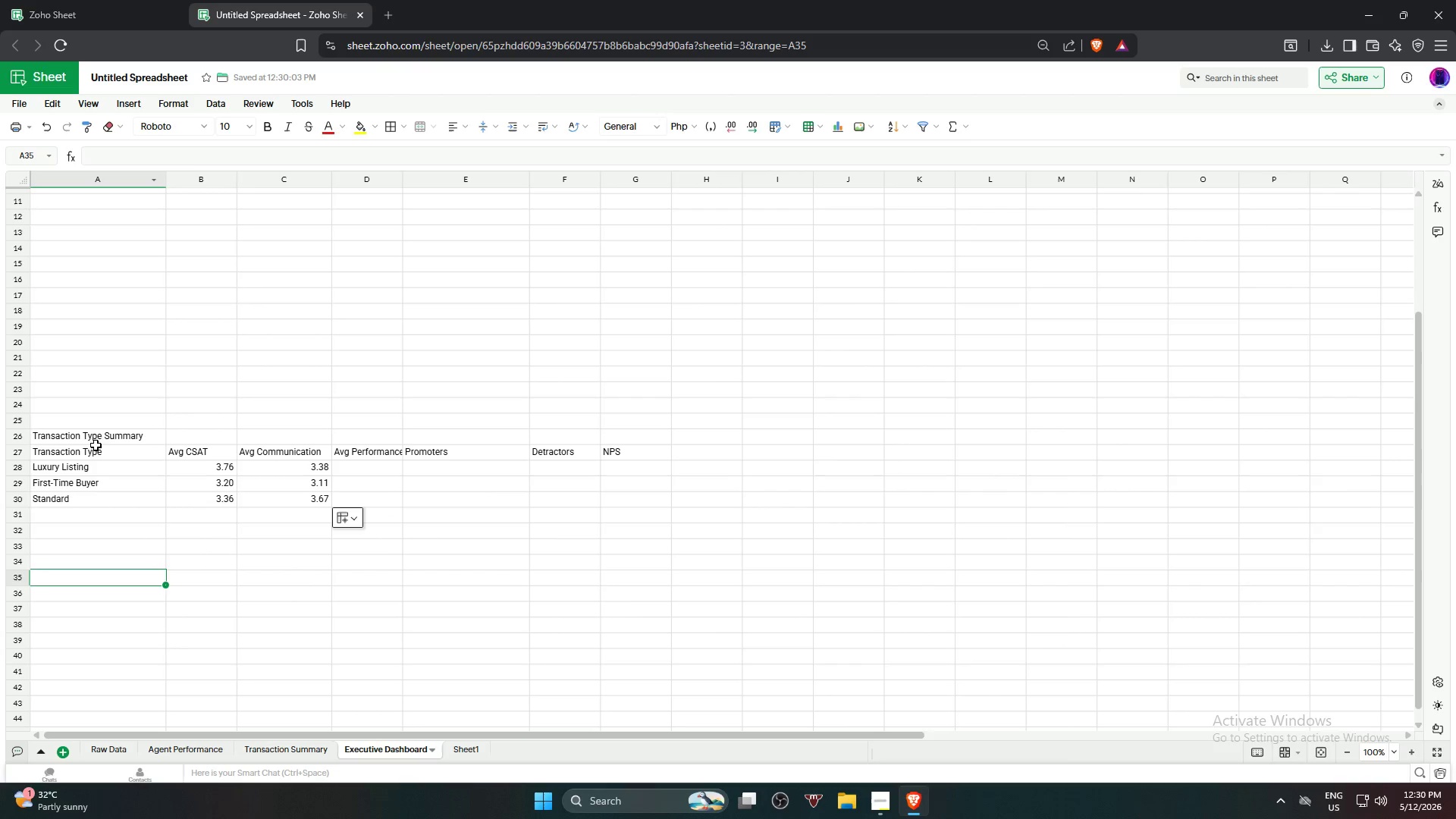 
left_click_drag(start_coordinate=[113, 436], to_coordinate=[661, 526])
 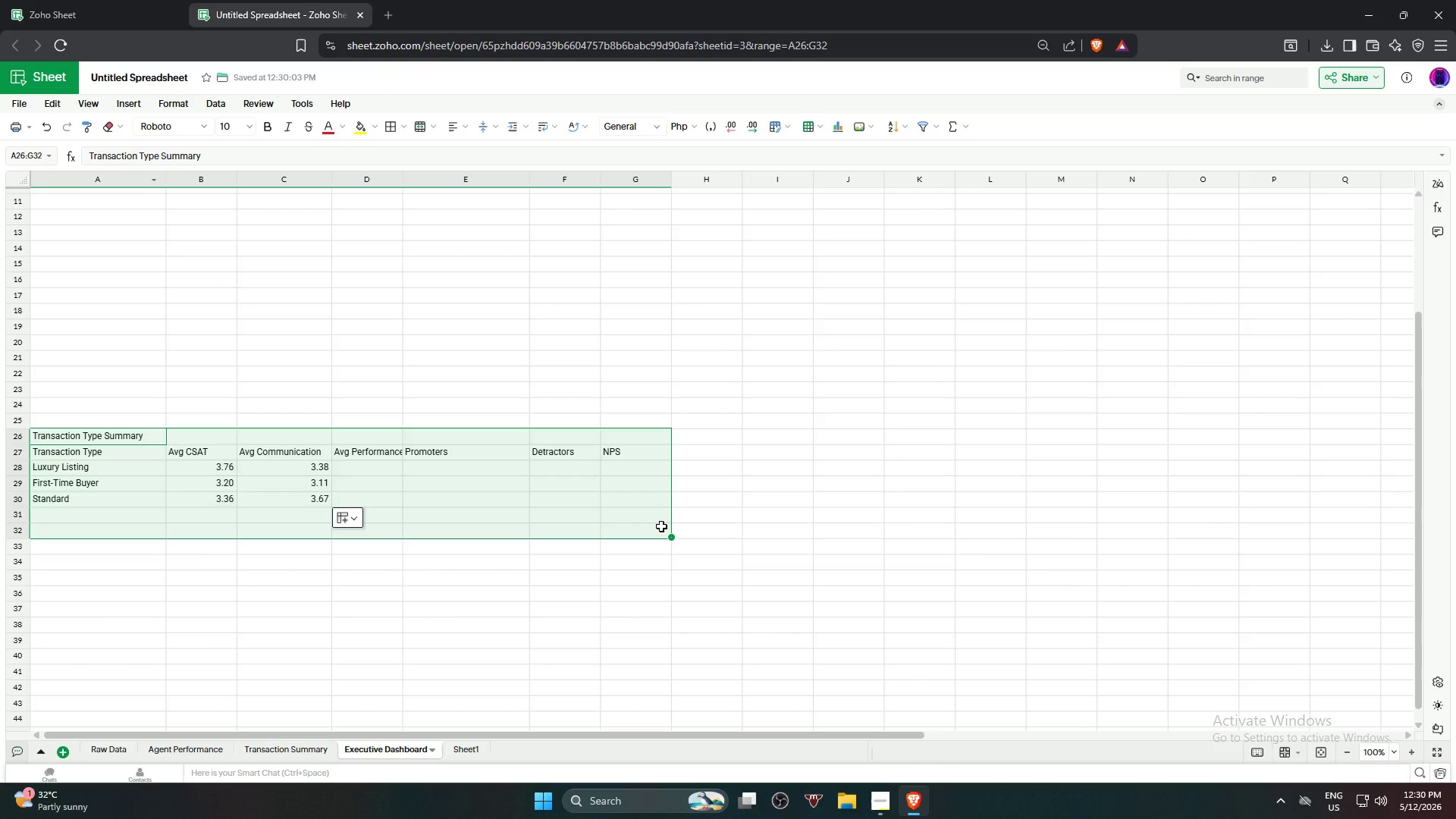 
key(Backspace)
 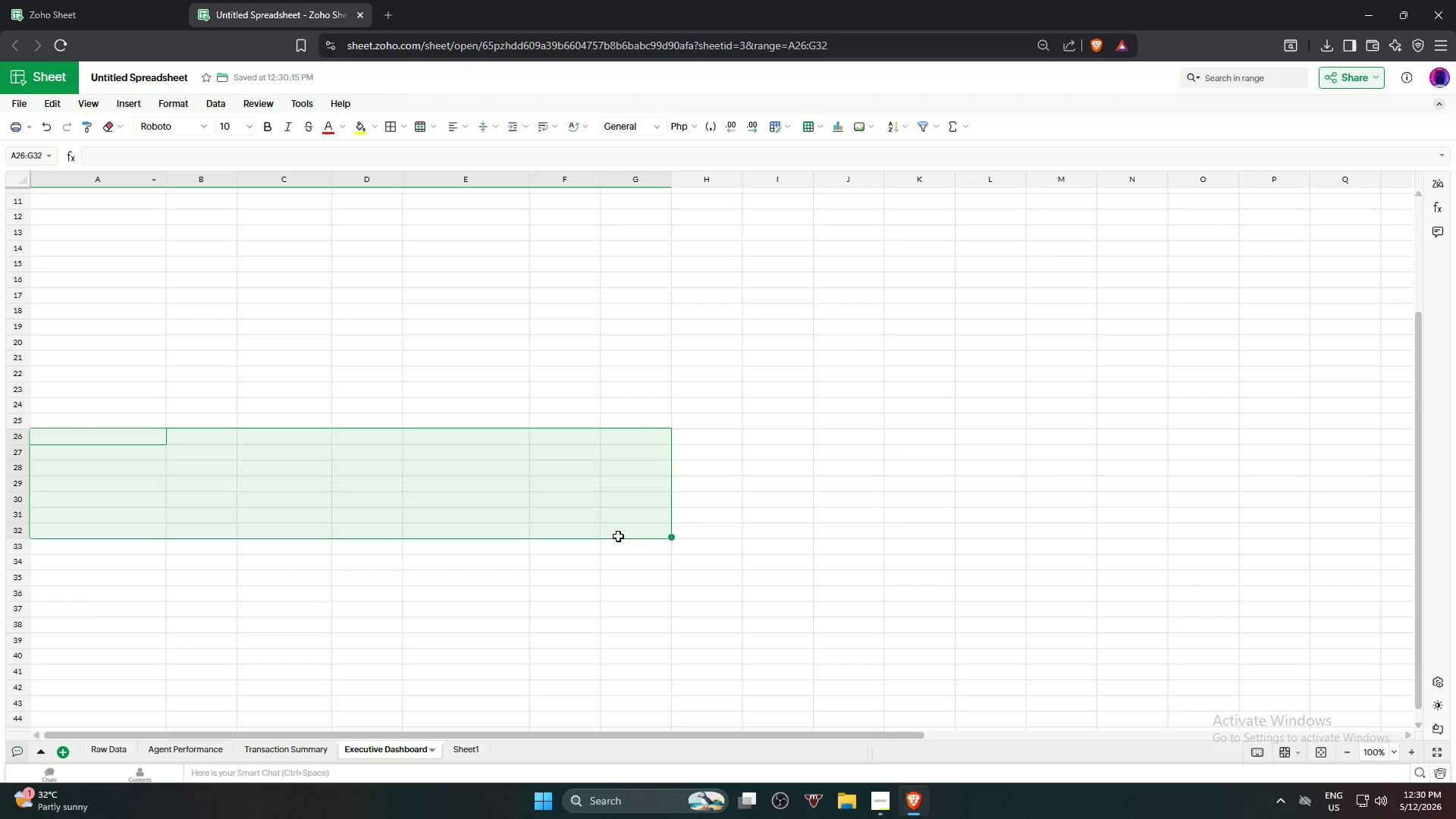 
scroll: coordinate [618, 531], scroll_direction: up, amount: 10.0
 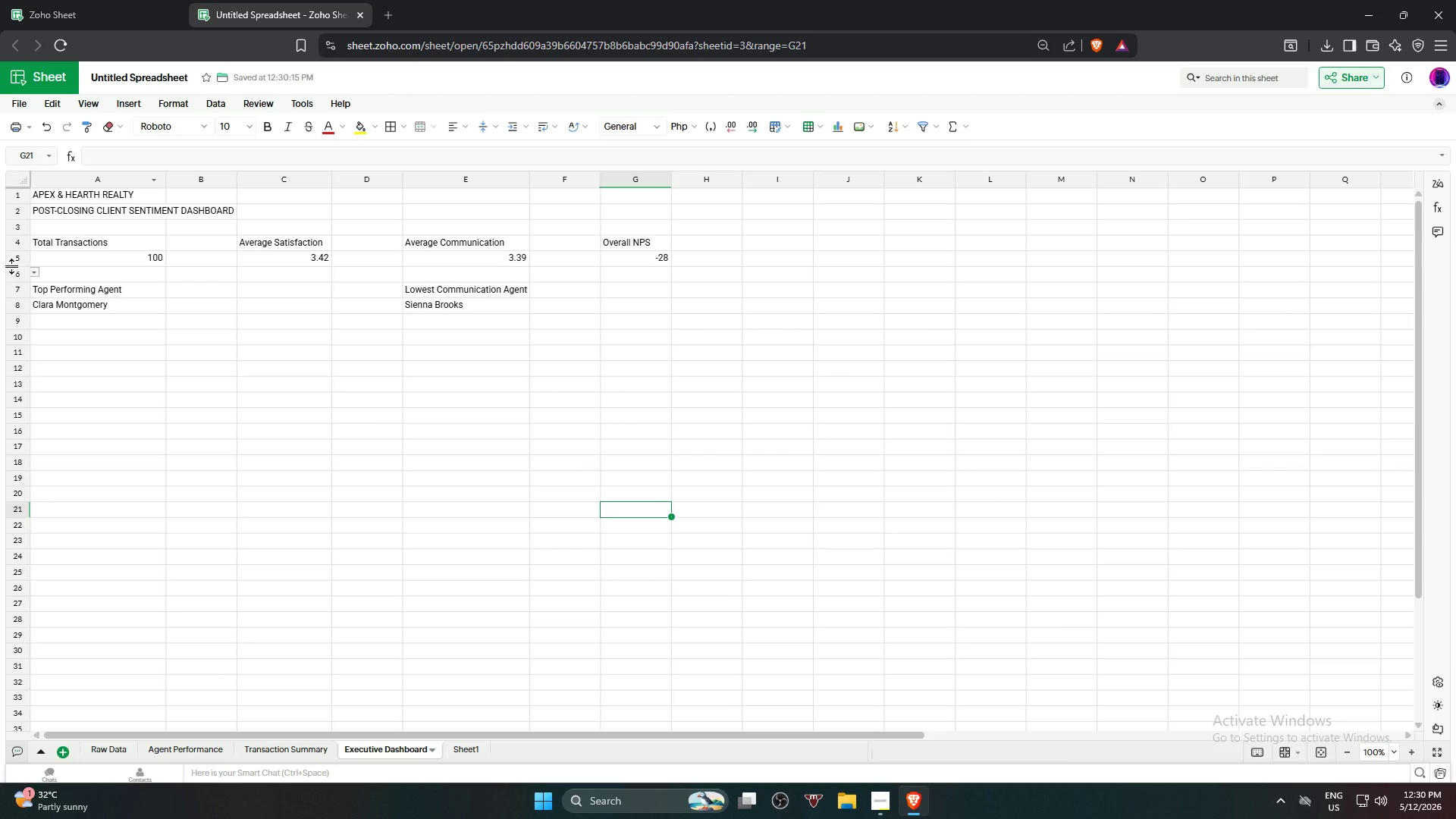 
left_click([140, 254])
 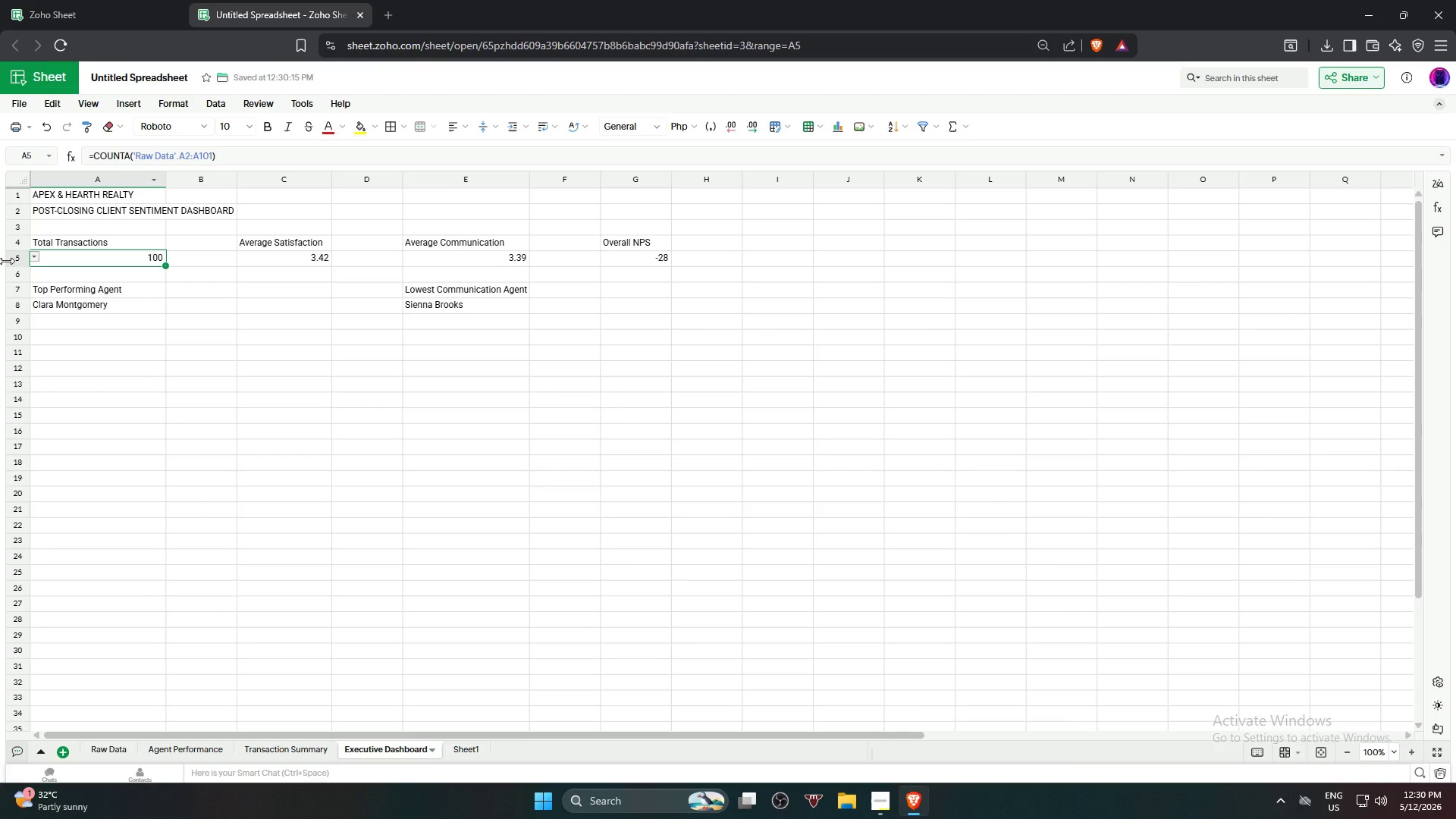 
left_click([6, 261])
 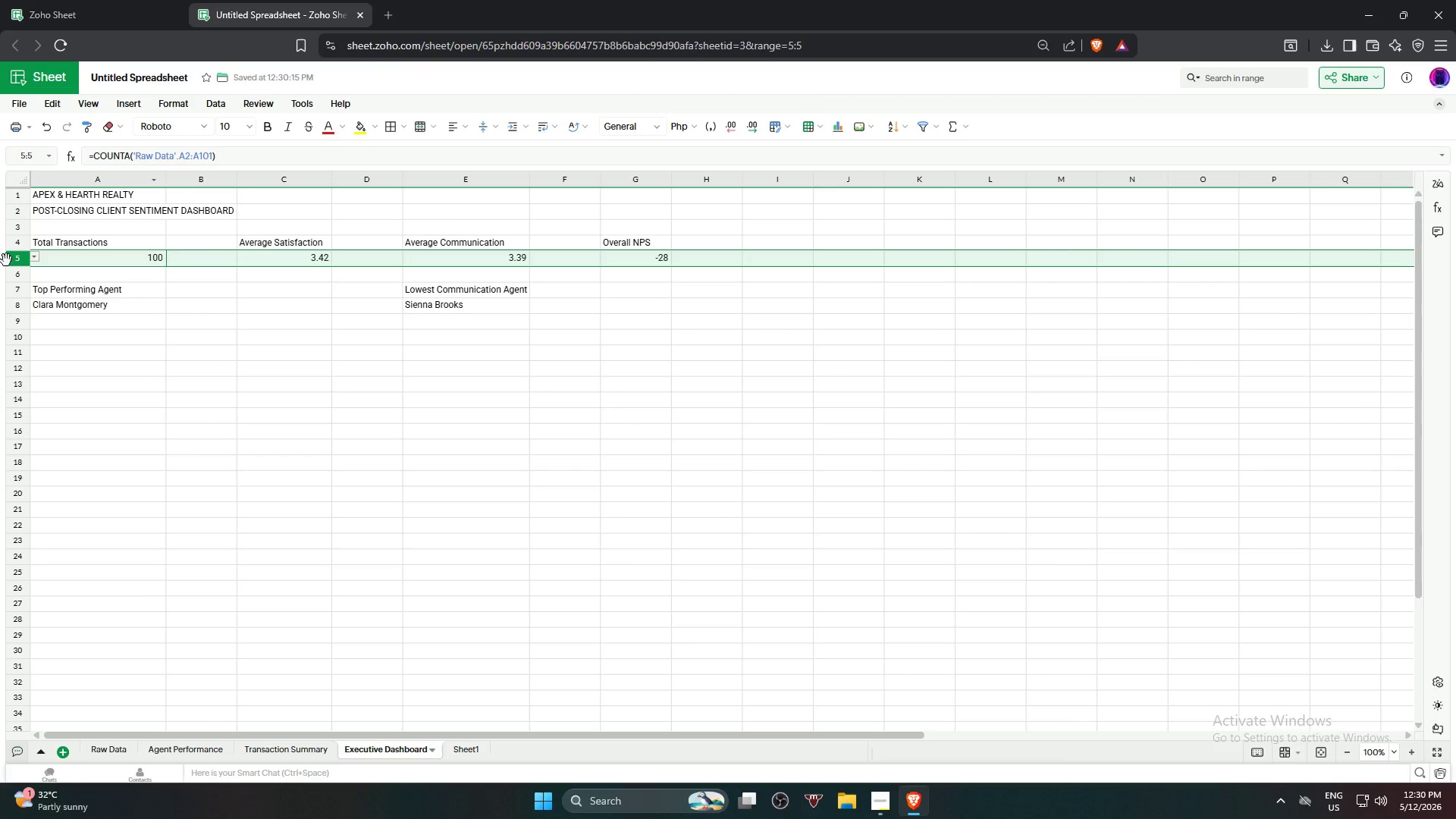 
right_click([6, 260])
 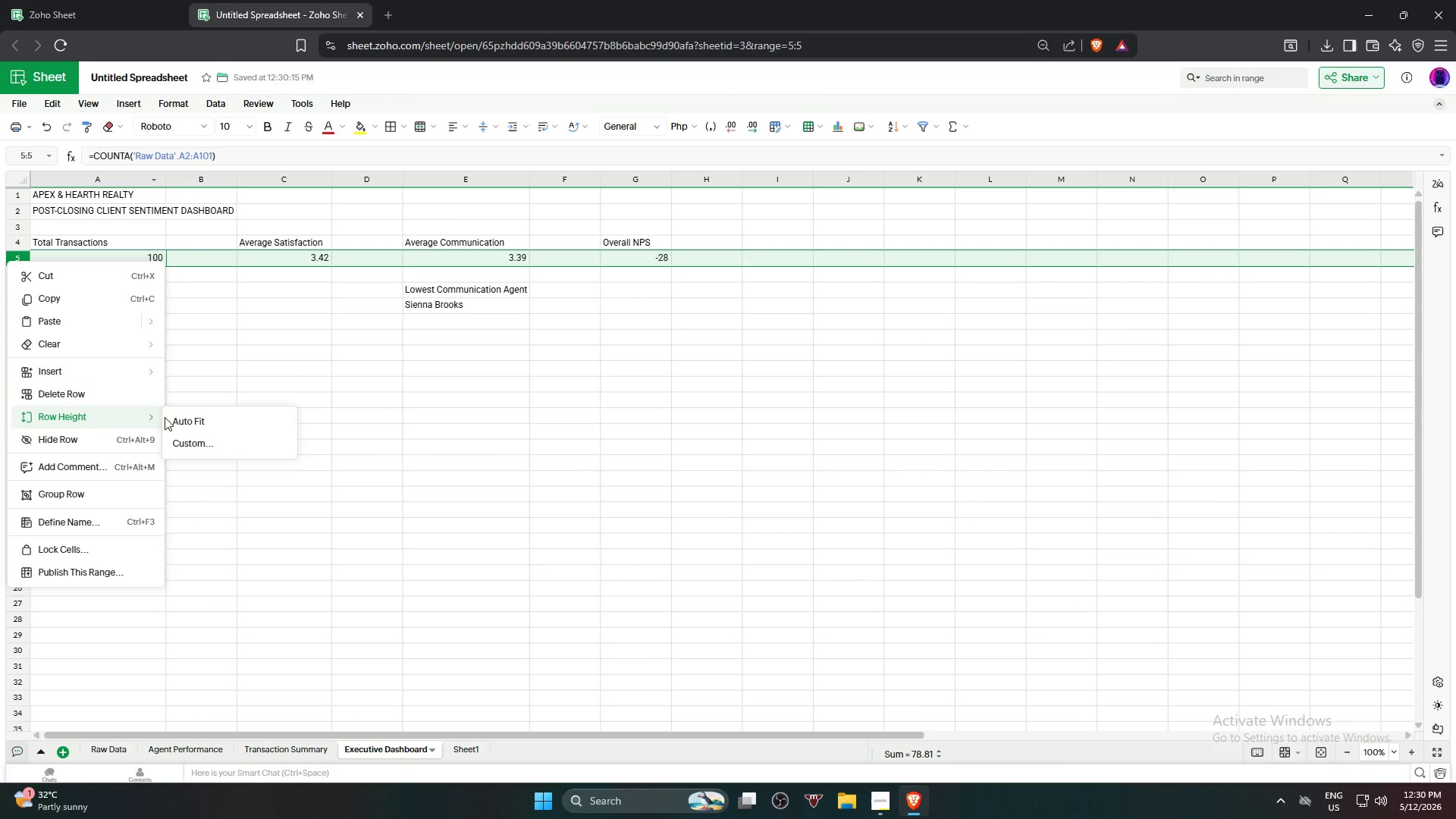 
left_click([201, 442])
 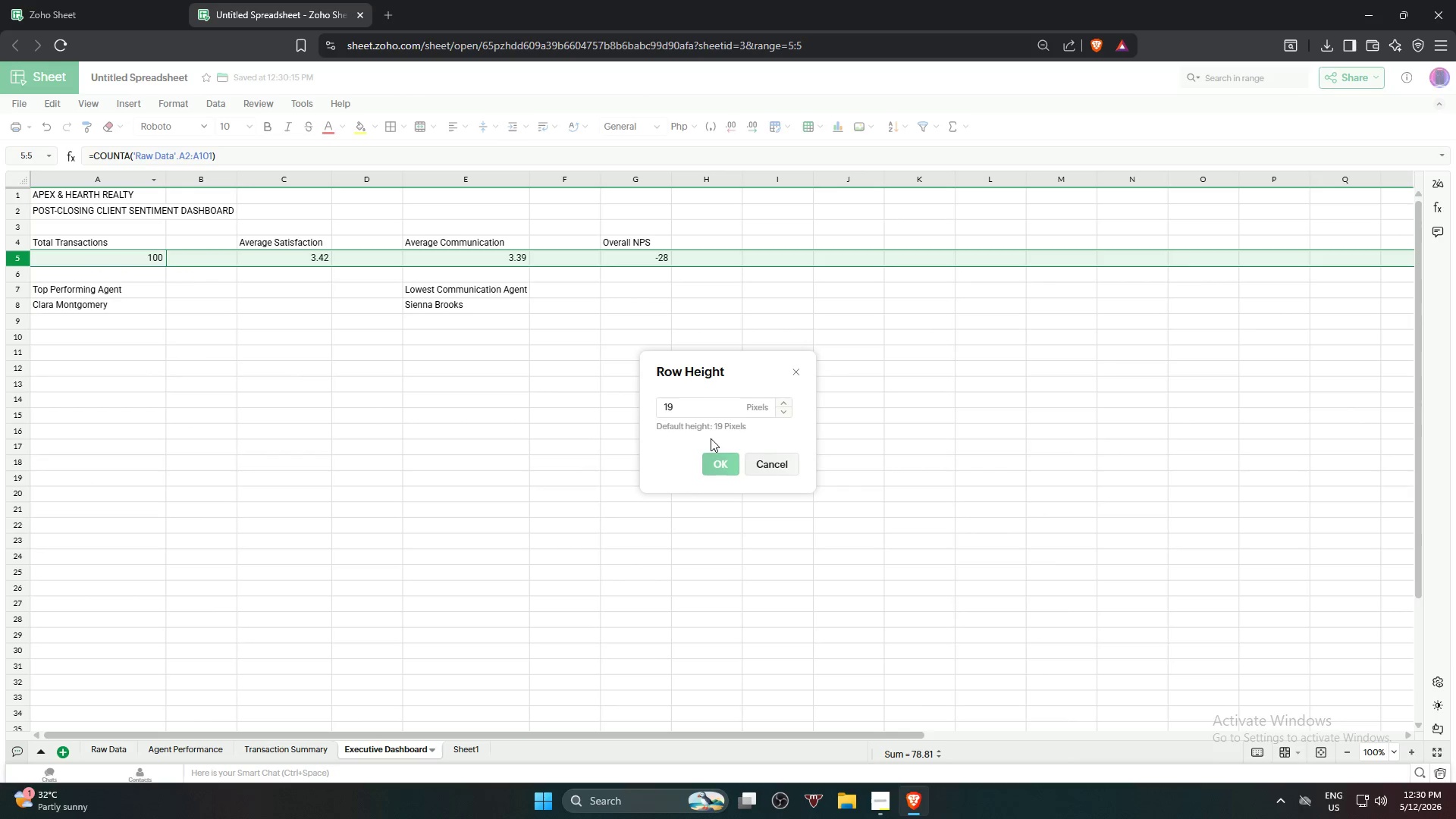 
left_click_drag(start_coordinate=[696, 403], to_coordinate=[651, 411])
 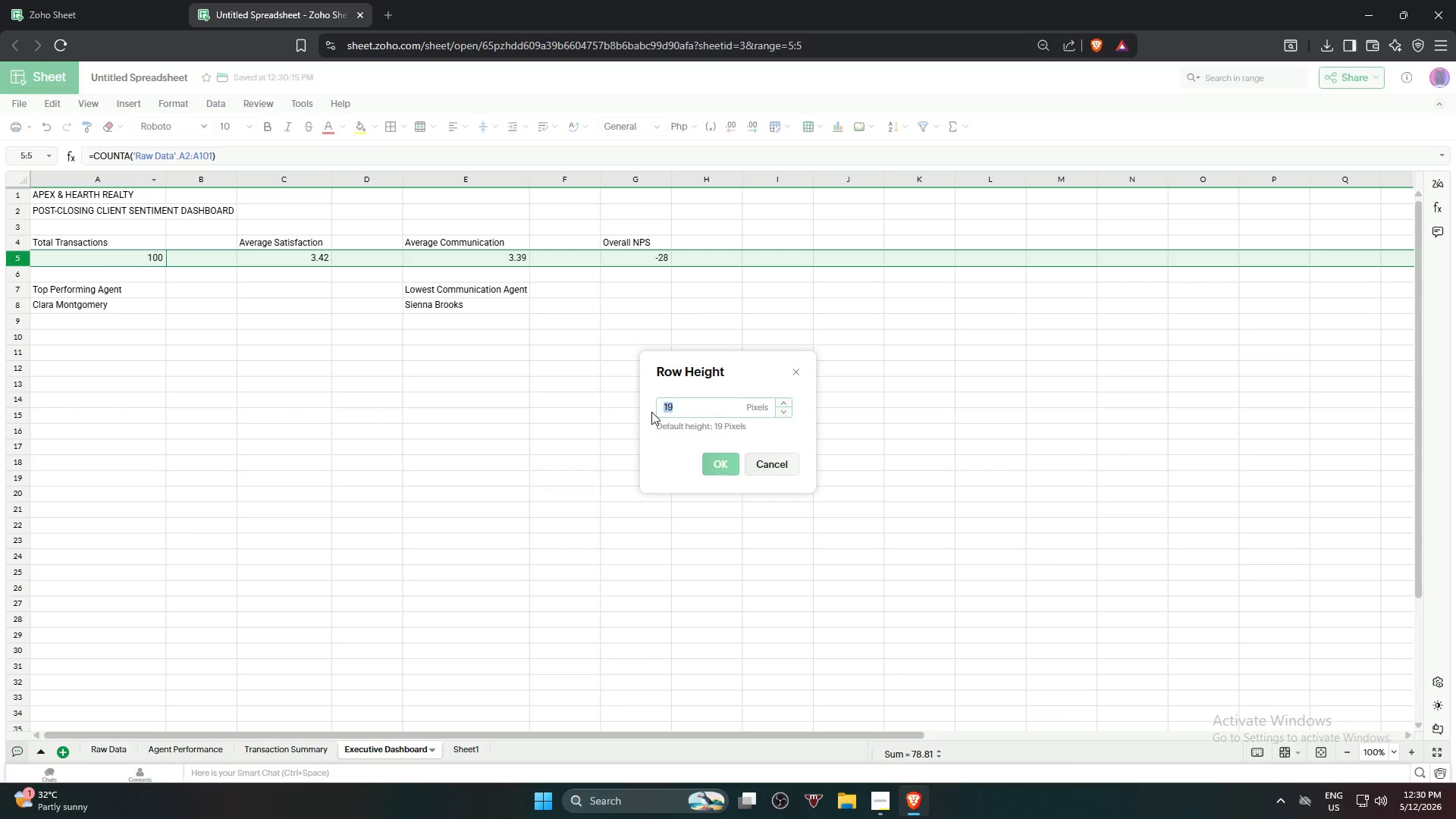 
key(Numpad5)
 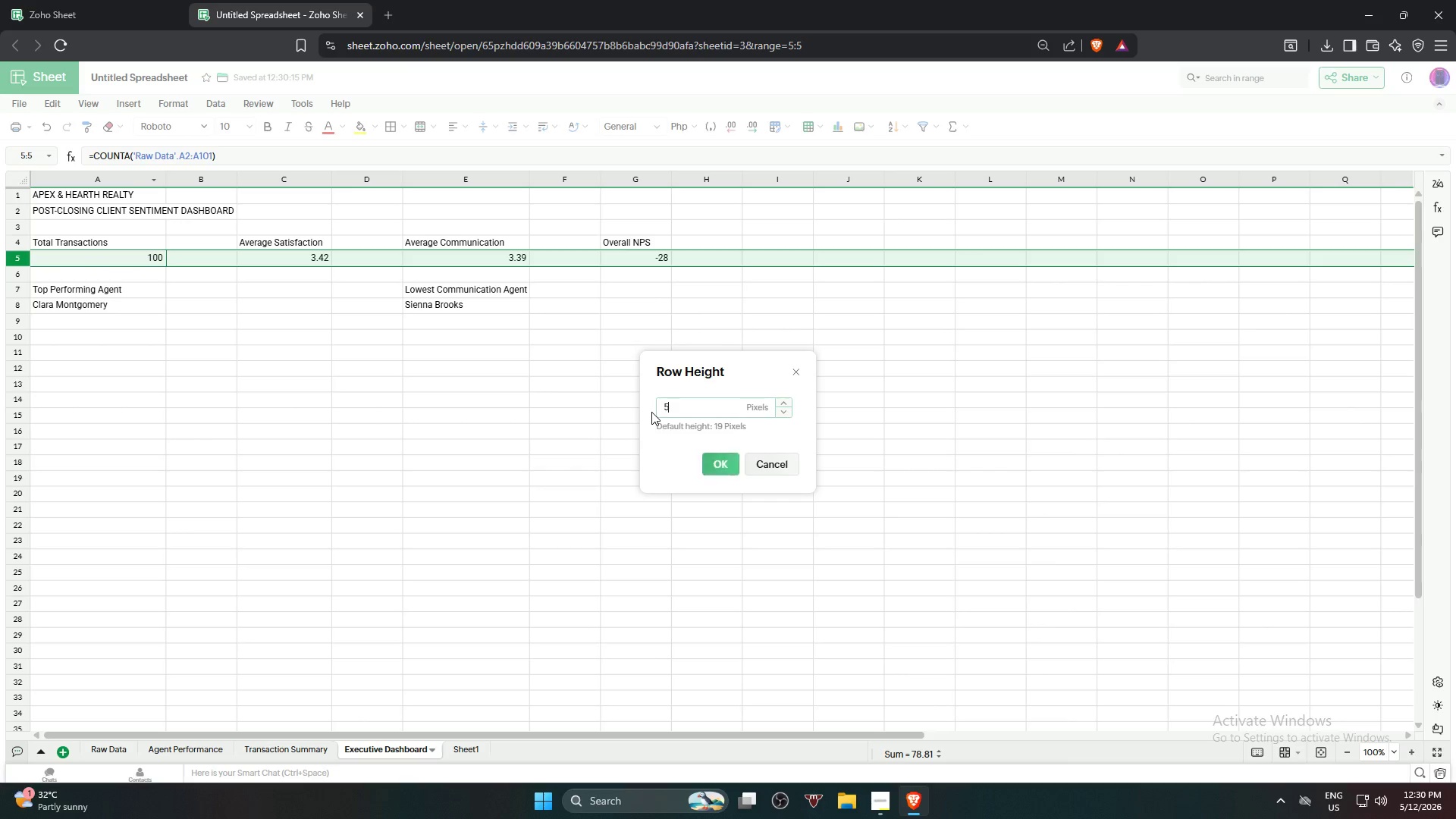 
key(Numpad0)
 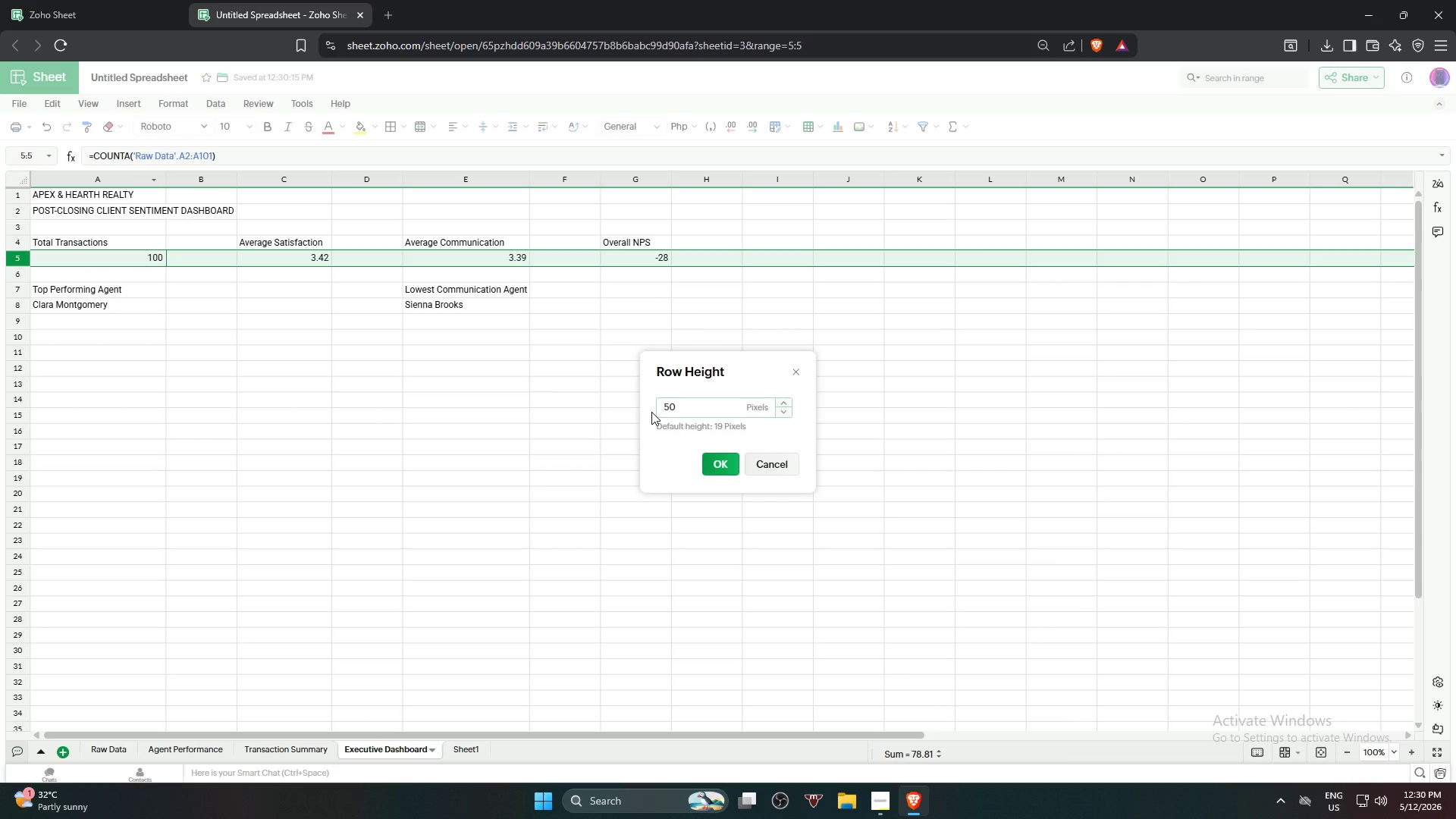 
key(NumpadEnter)
 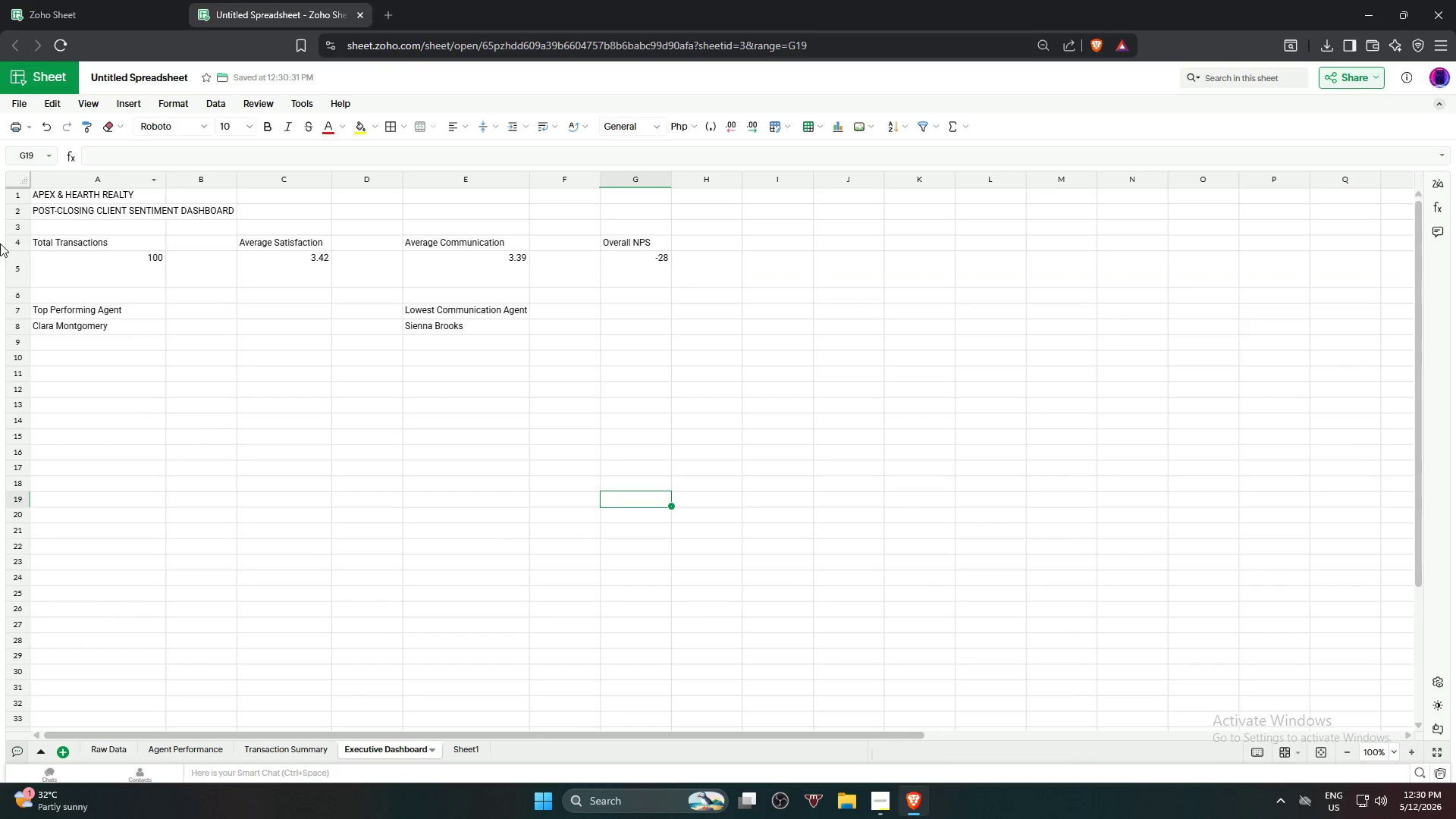 
left_click_drag(start_coordinate=[133, 276], to_coordinate=[652, 287])
 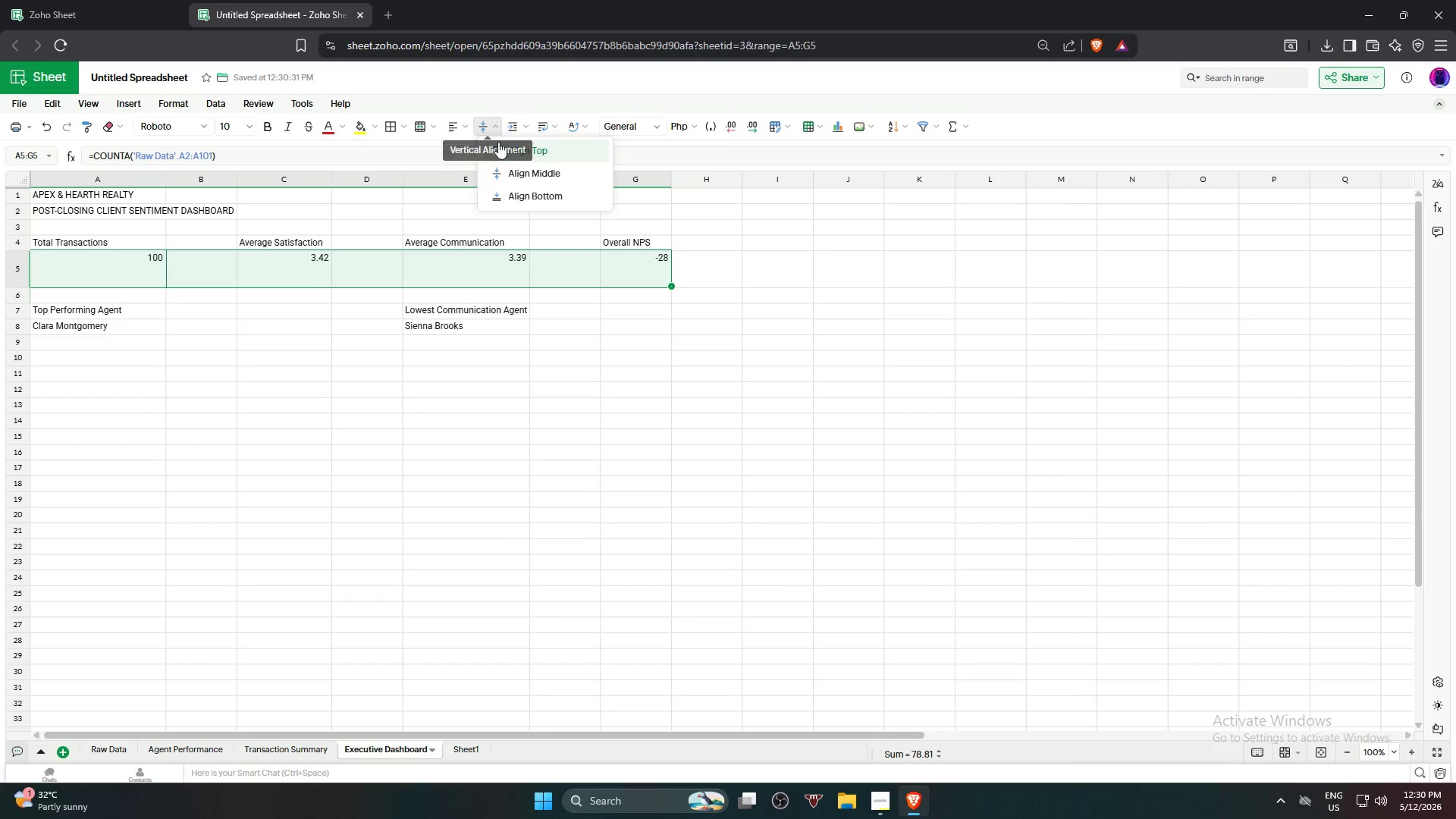 
left_click([518, 174])
 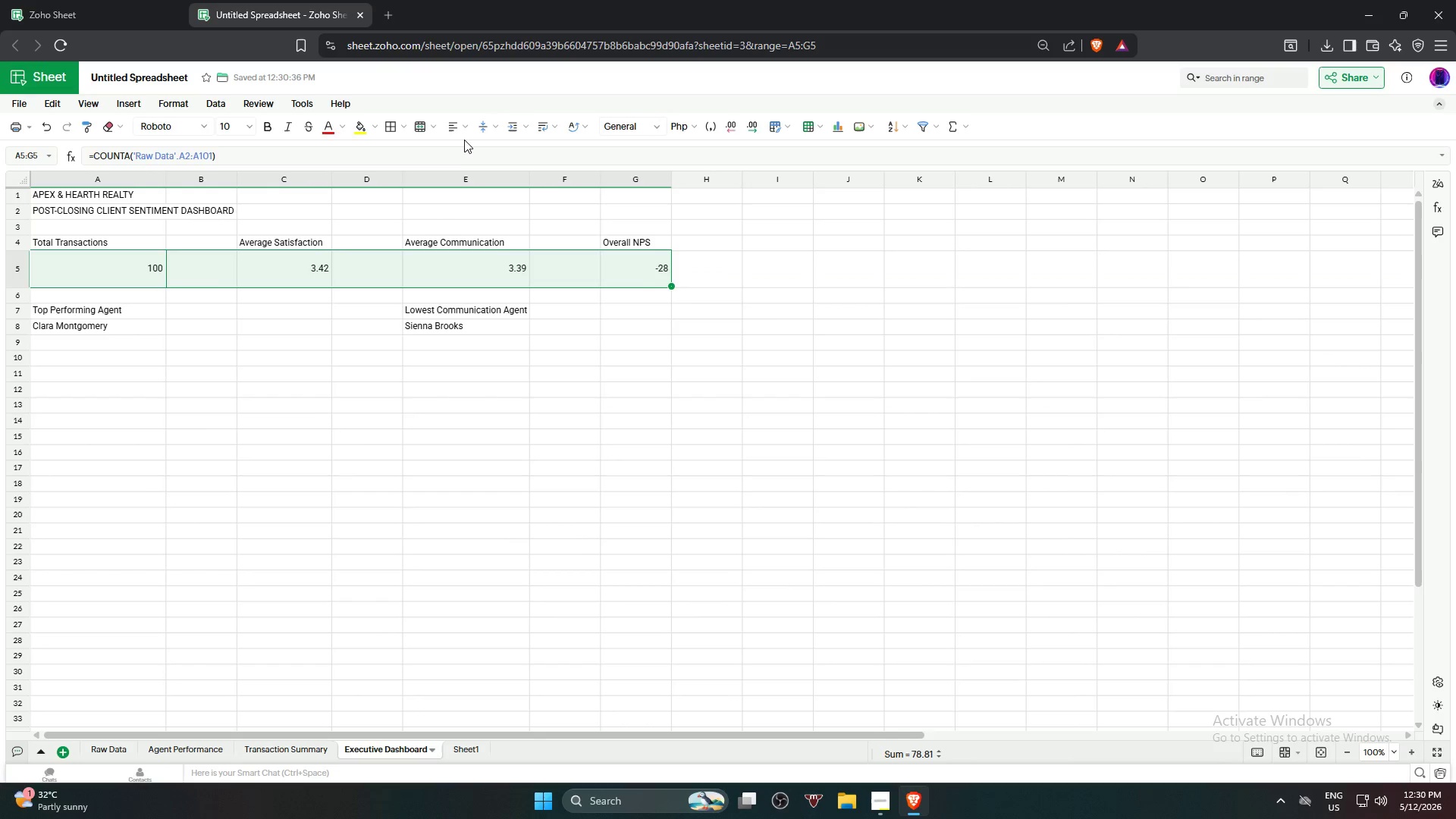 
left_click([459, 119])
 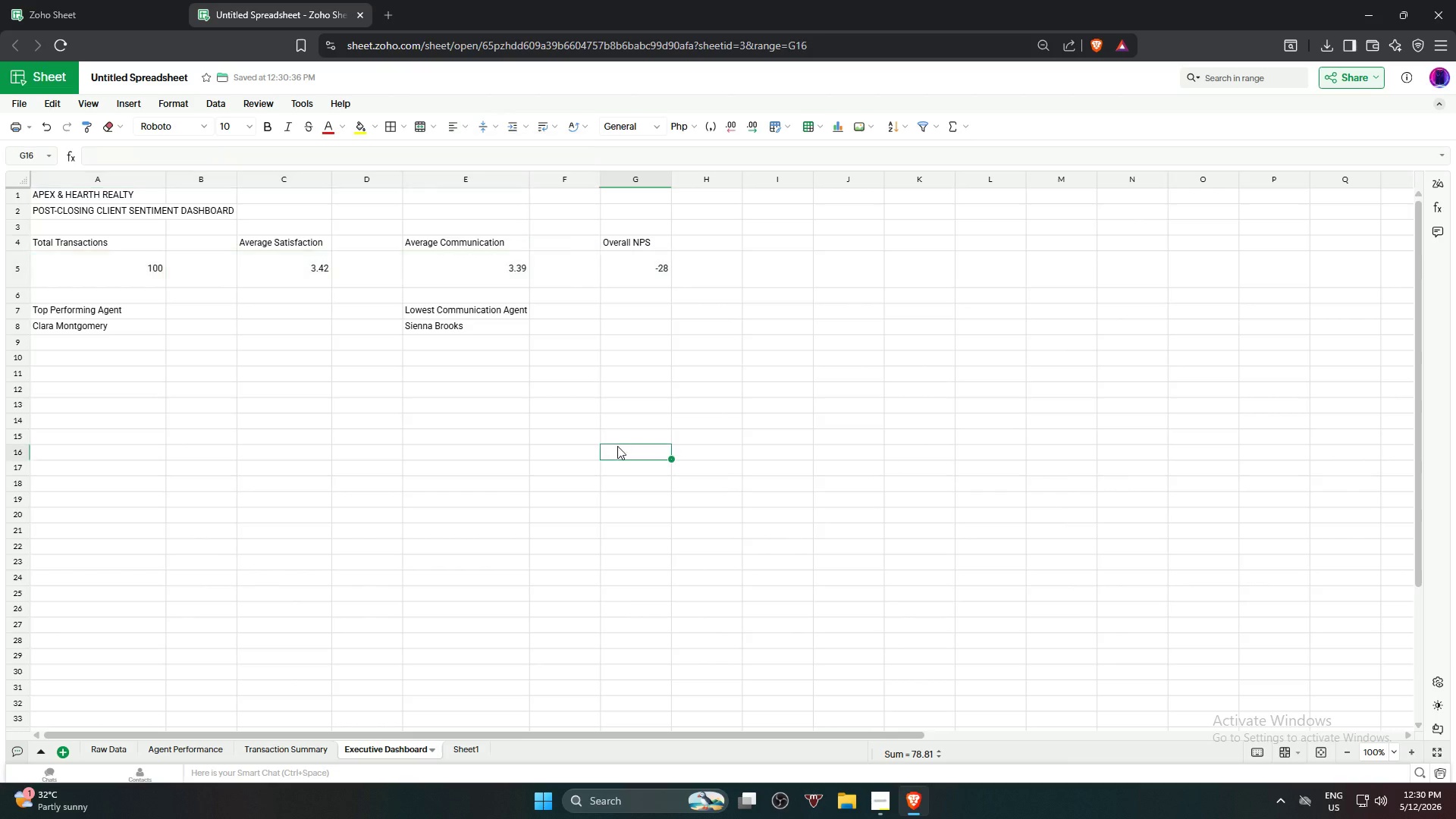 
left_click_drag(start_coordinate=[140, 272], to_coordinate=[600, 266])
 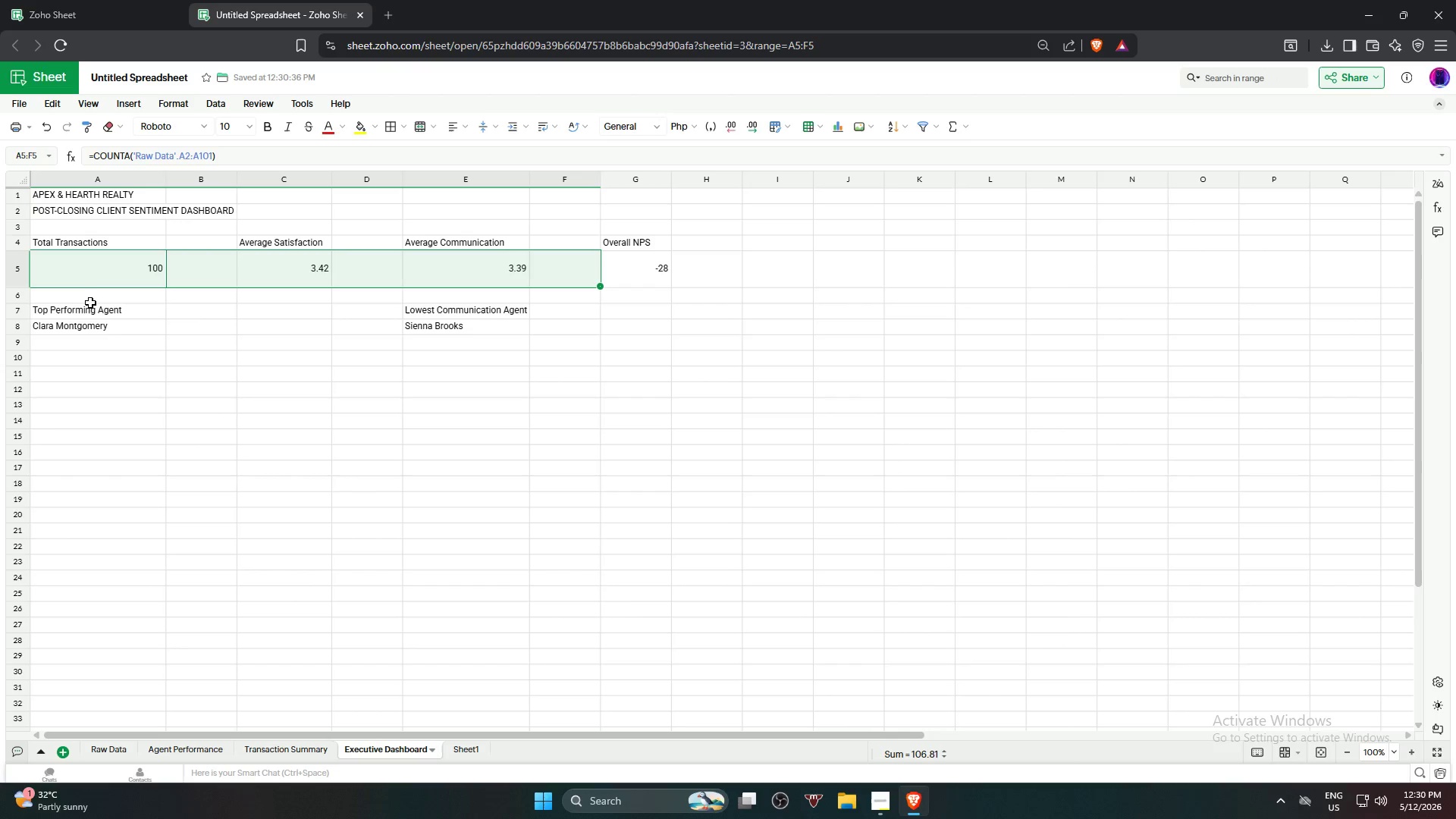 
left_click_drag(start_coordinate=[112, 277], to_coordinate=[616, 269])
 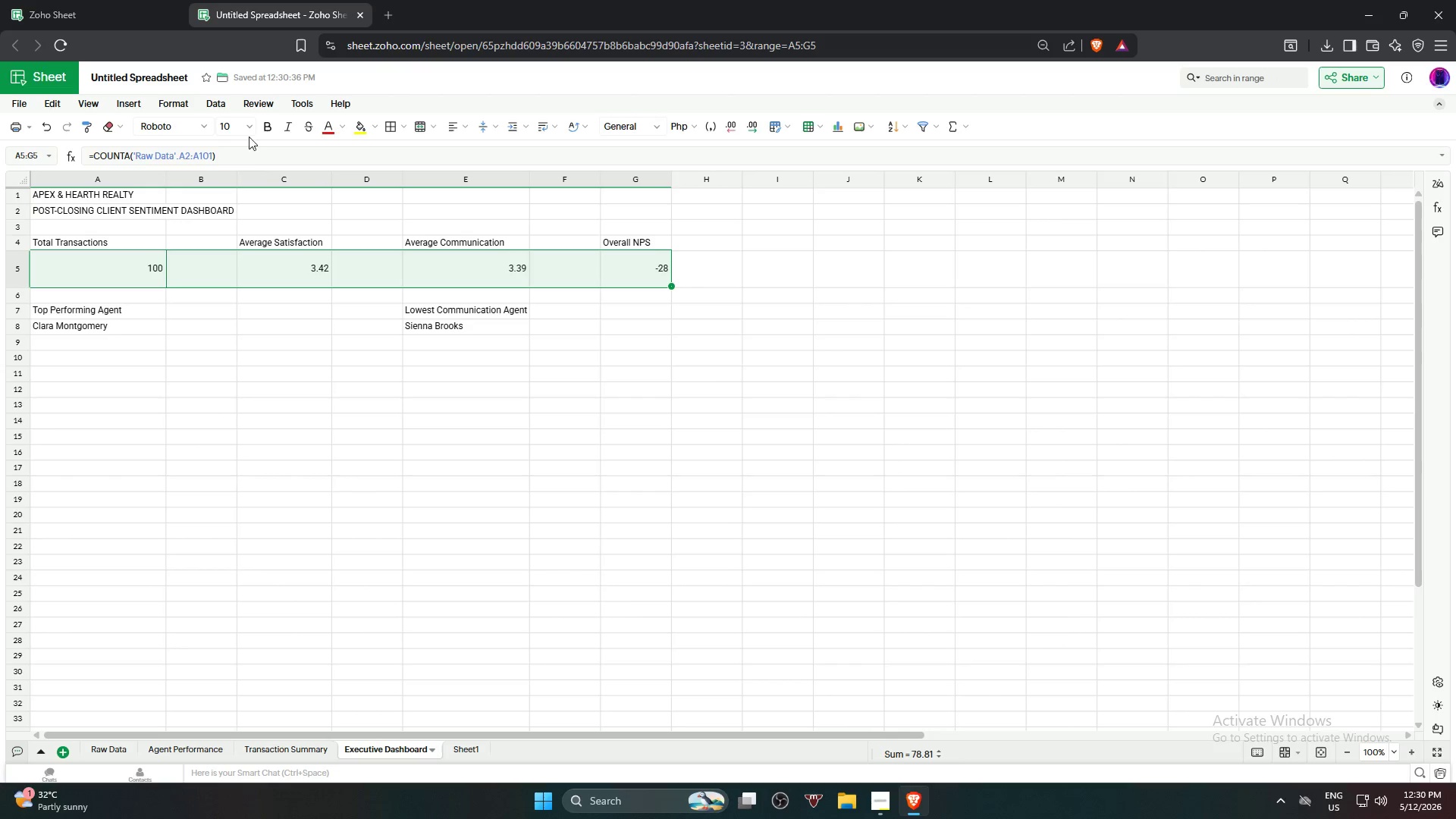 
left_click([245, 130])
 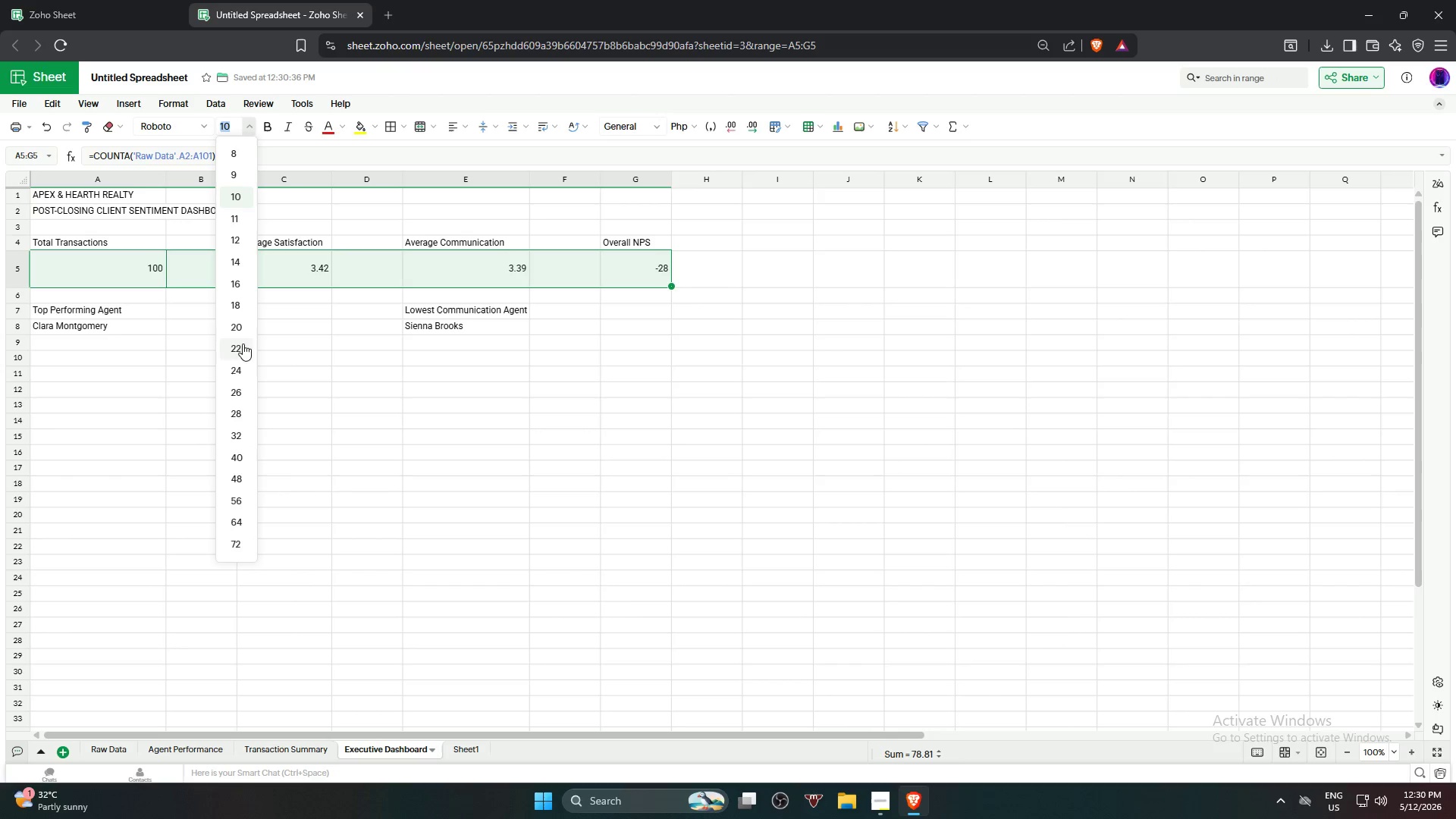 
left_click([238, 437])
 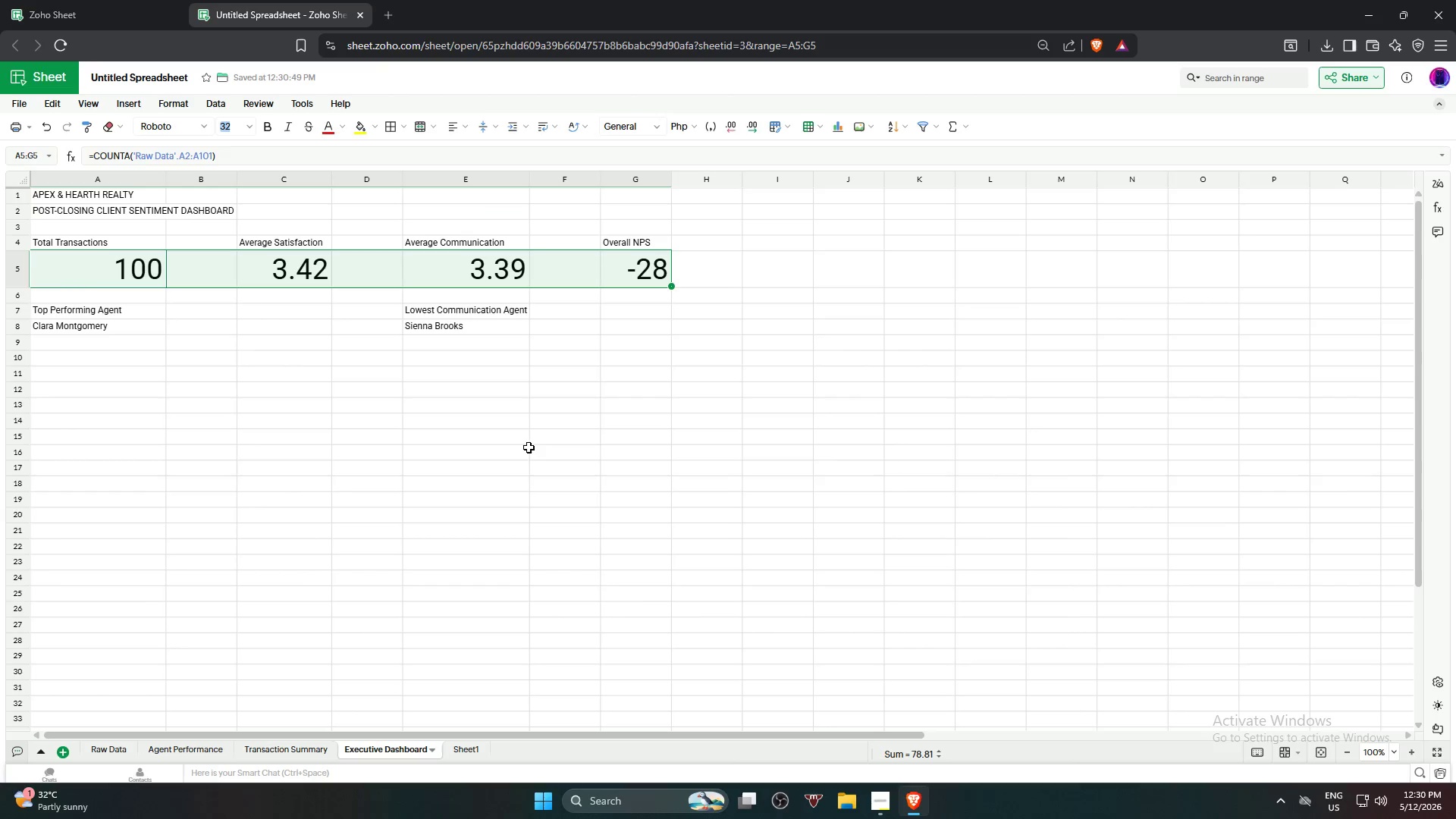 
left_click([529, 447])
 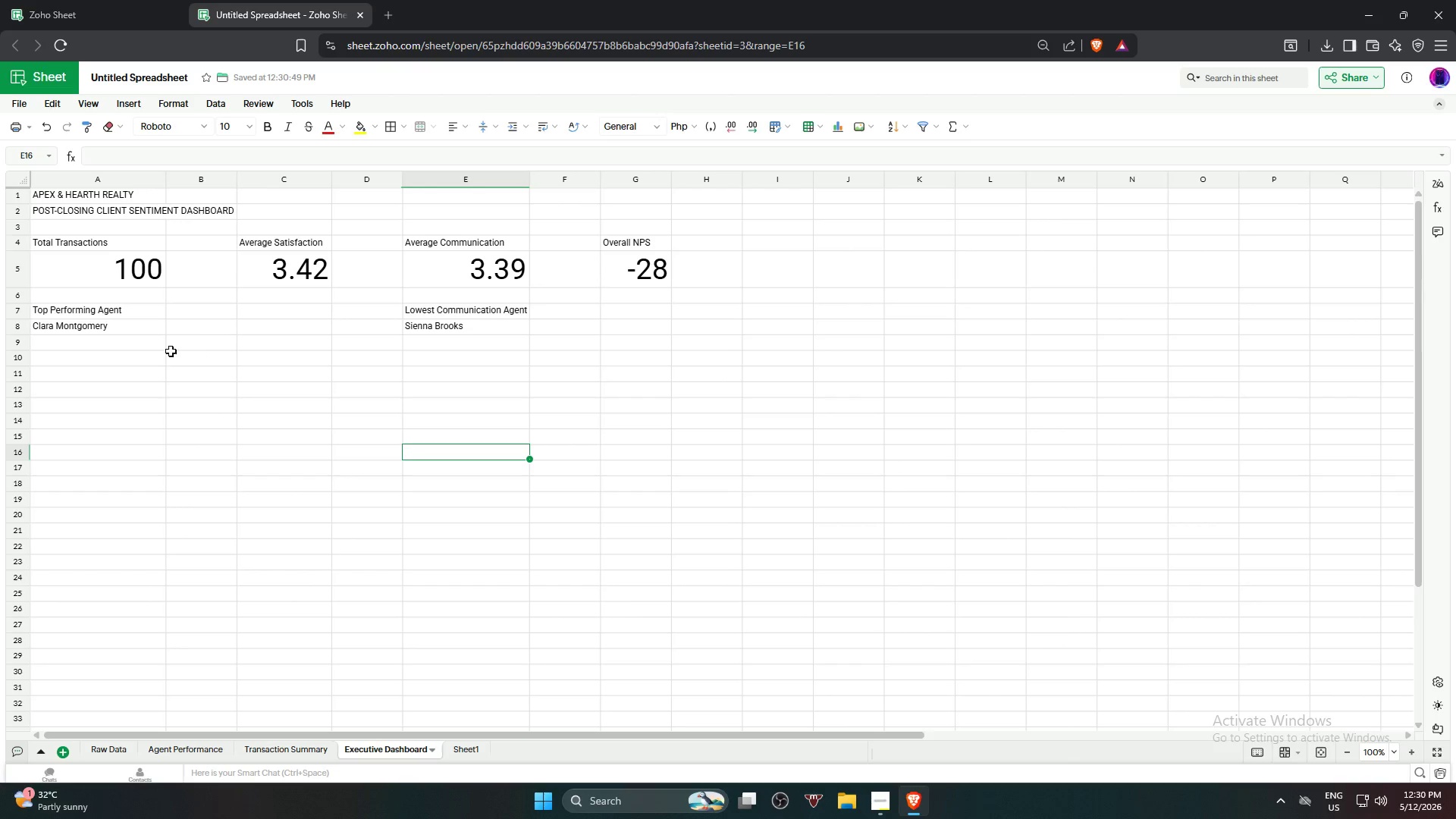 
left_click_drag(start_coordinate=[124, 329], to_coordinate=[453, 322])
 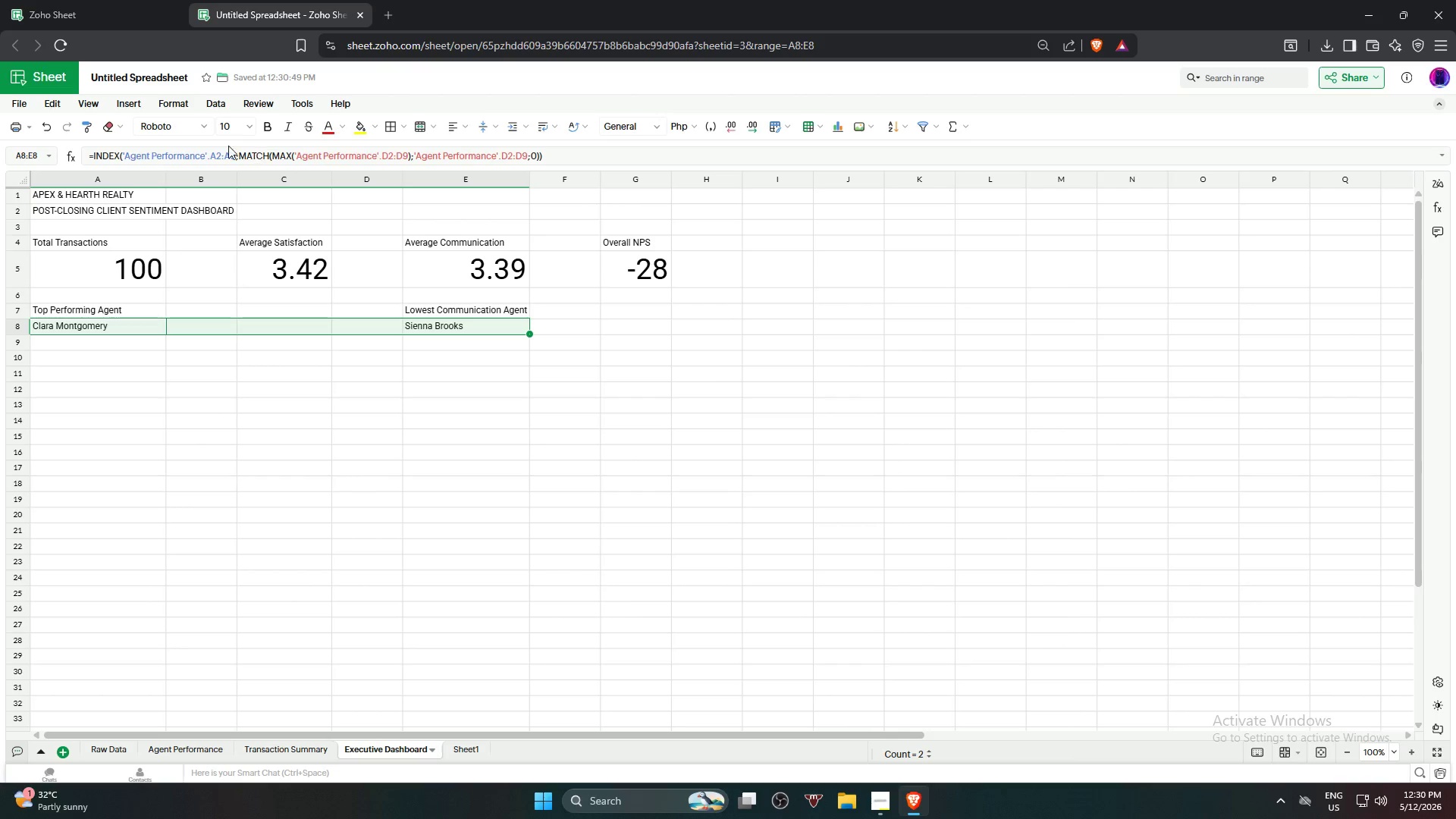 
left_click([242, 125])
 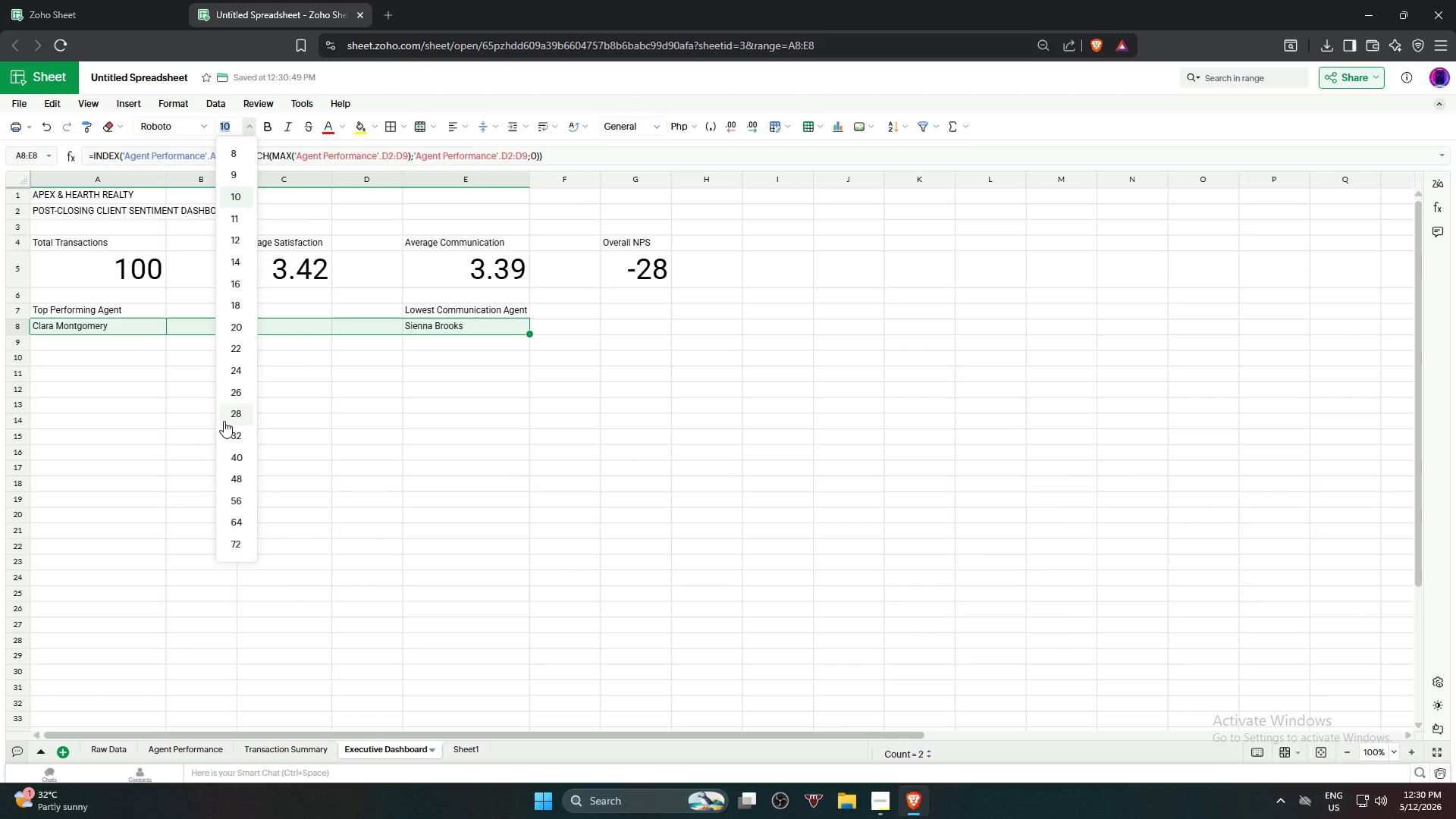 
left_click([225, 435])
 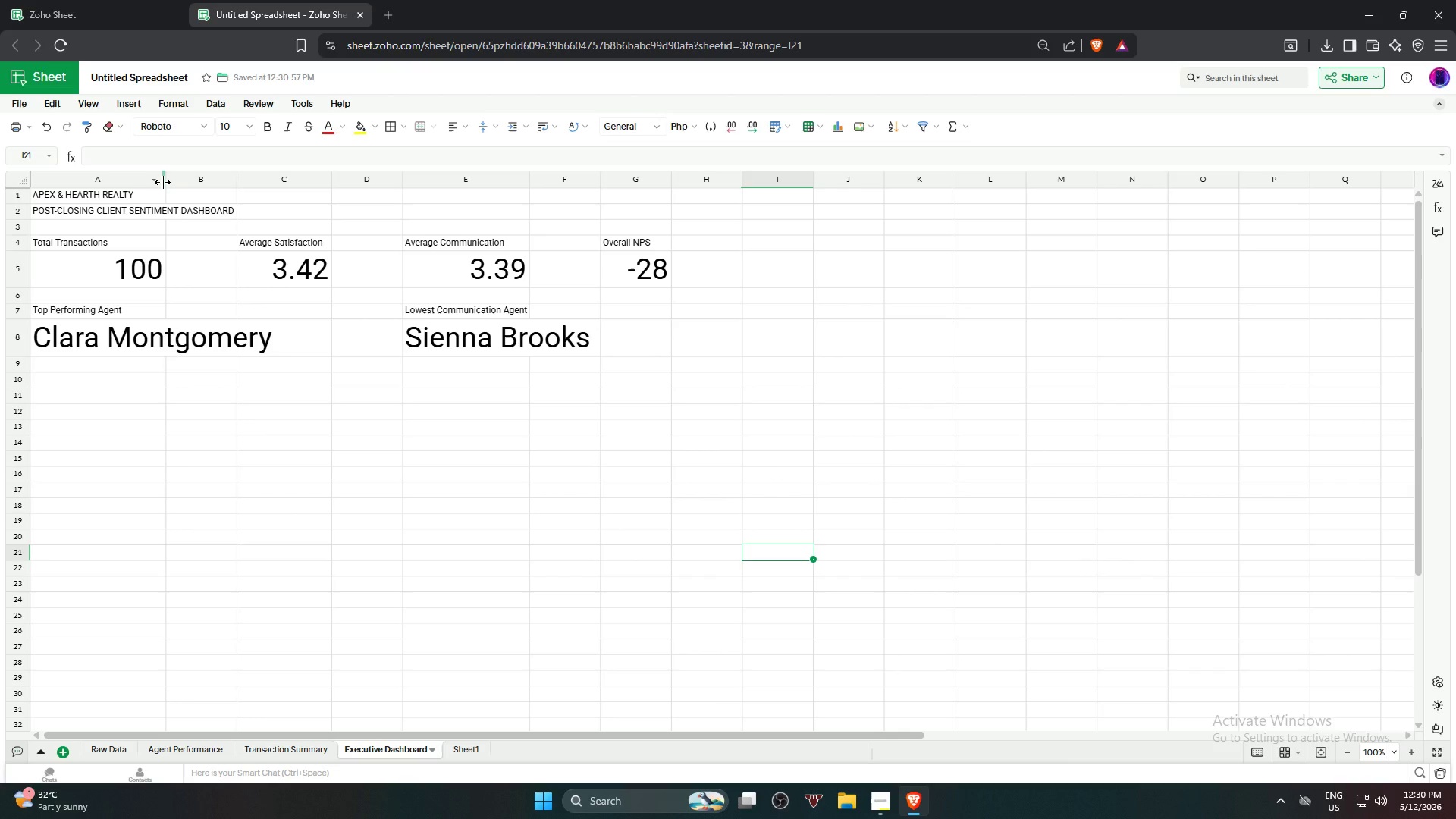 
left_click([293, 437])
 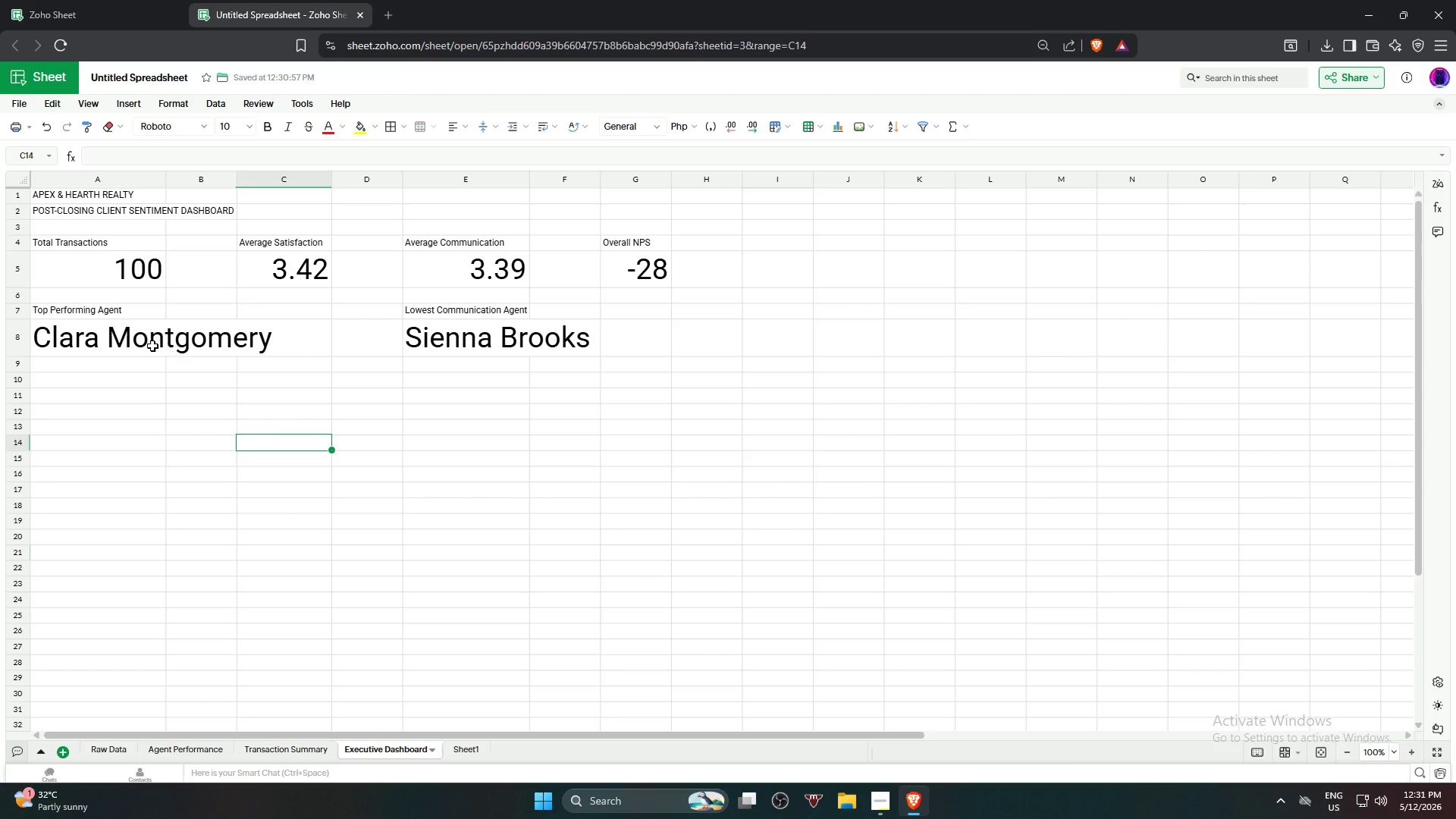 
left_click_drag(start_coordinate=[136, 342], to_coordinate=[328, 346])
 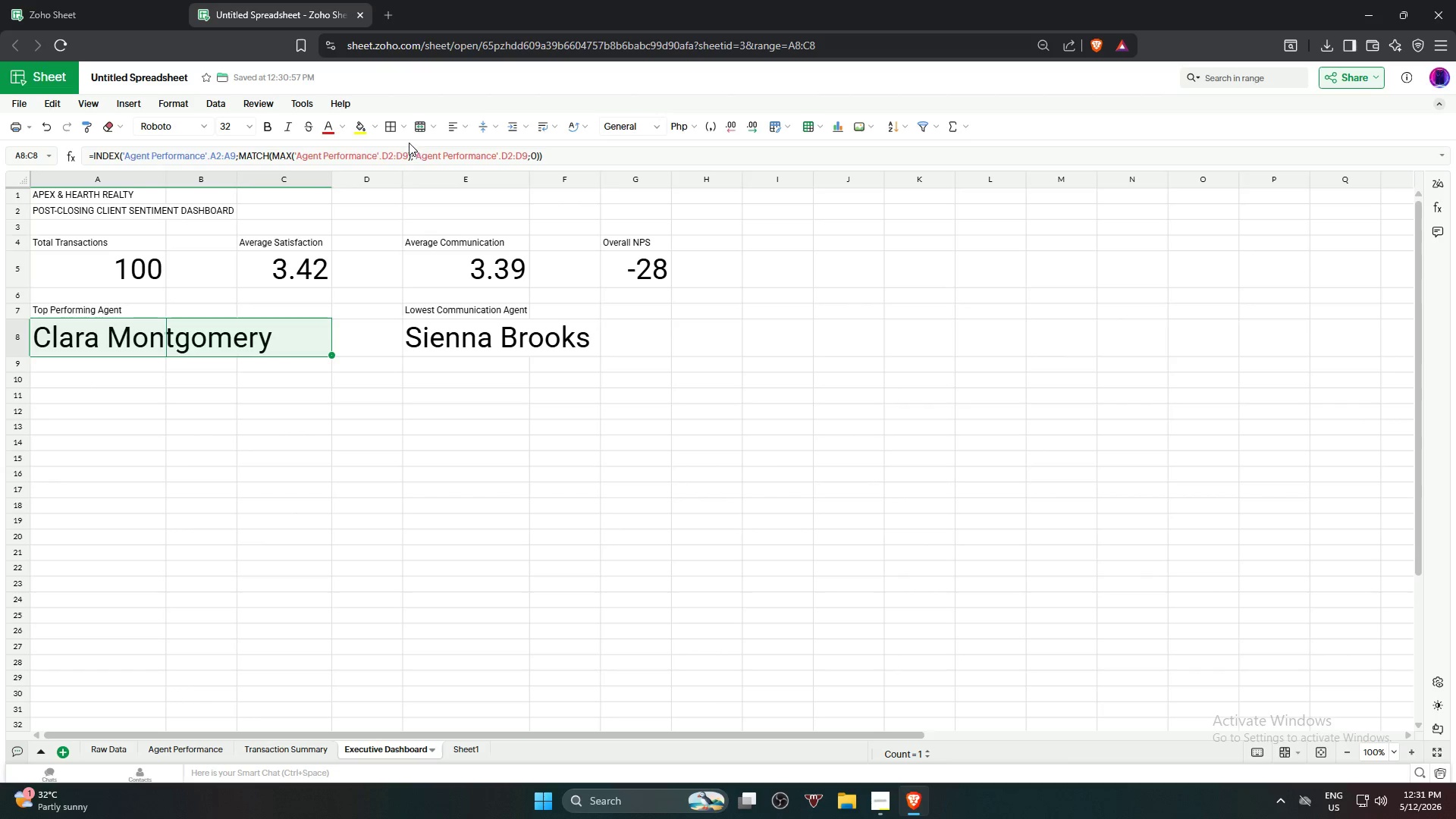 
left_click([416, 121])
 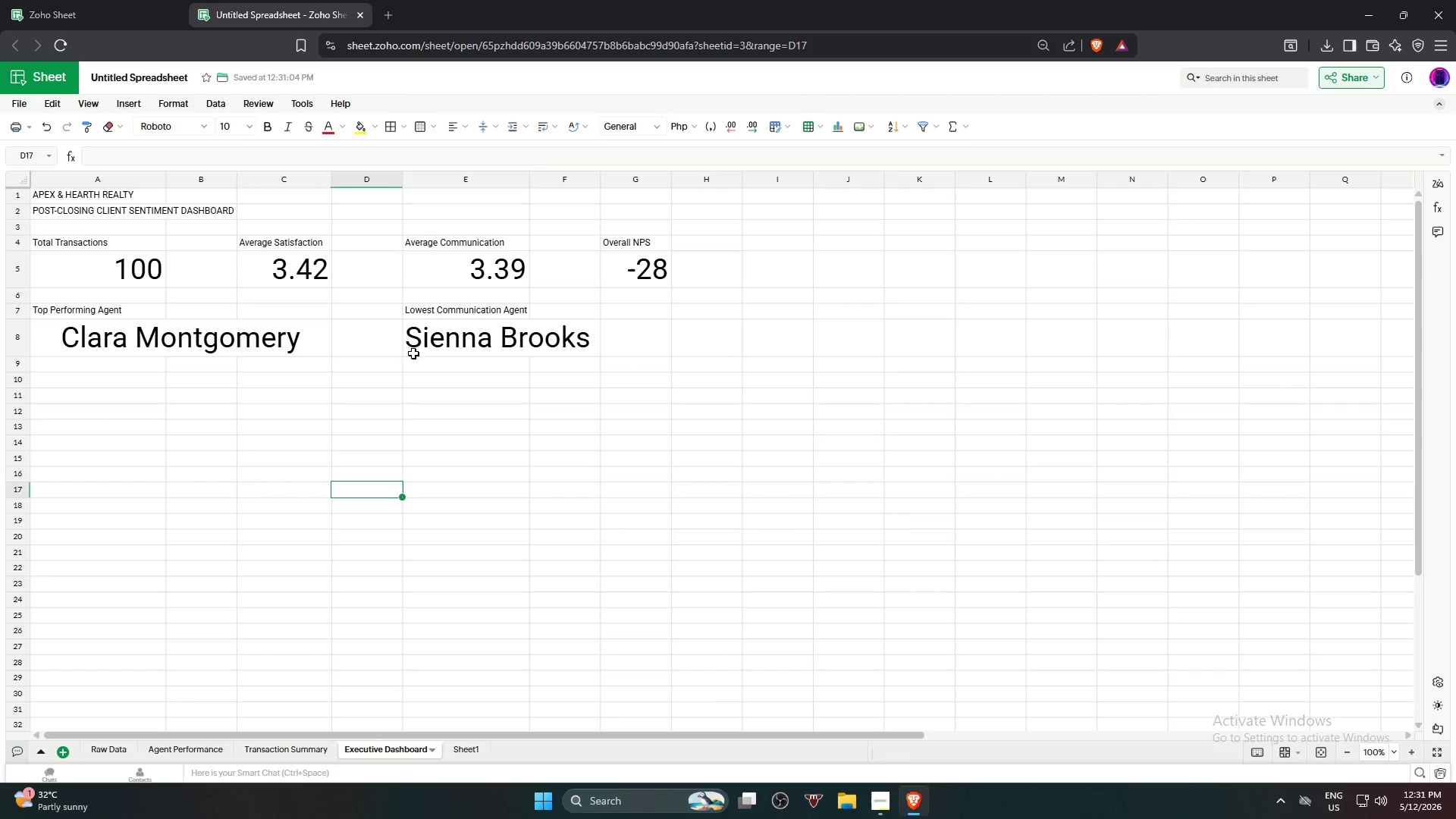 
left_click_drag(start_coordinate=[424, 339], to_coordinate=[557, 336])
 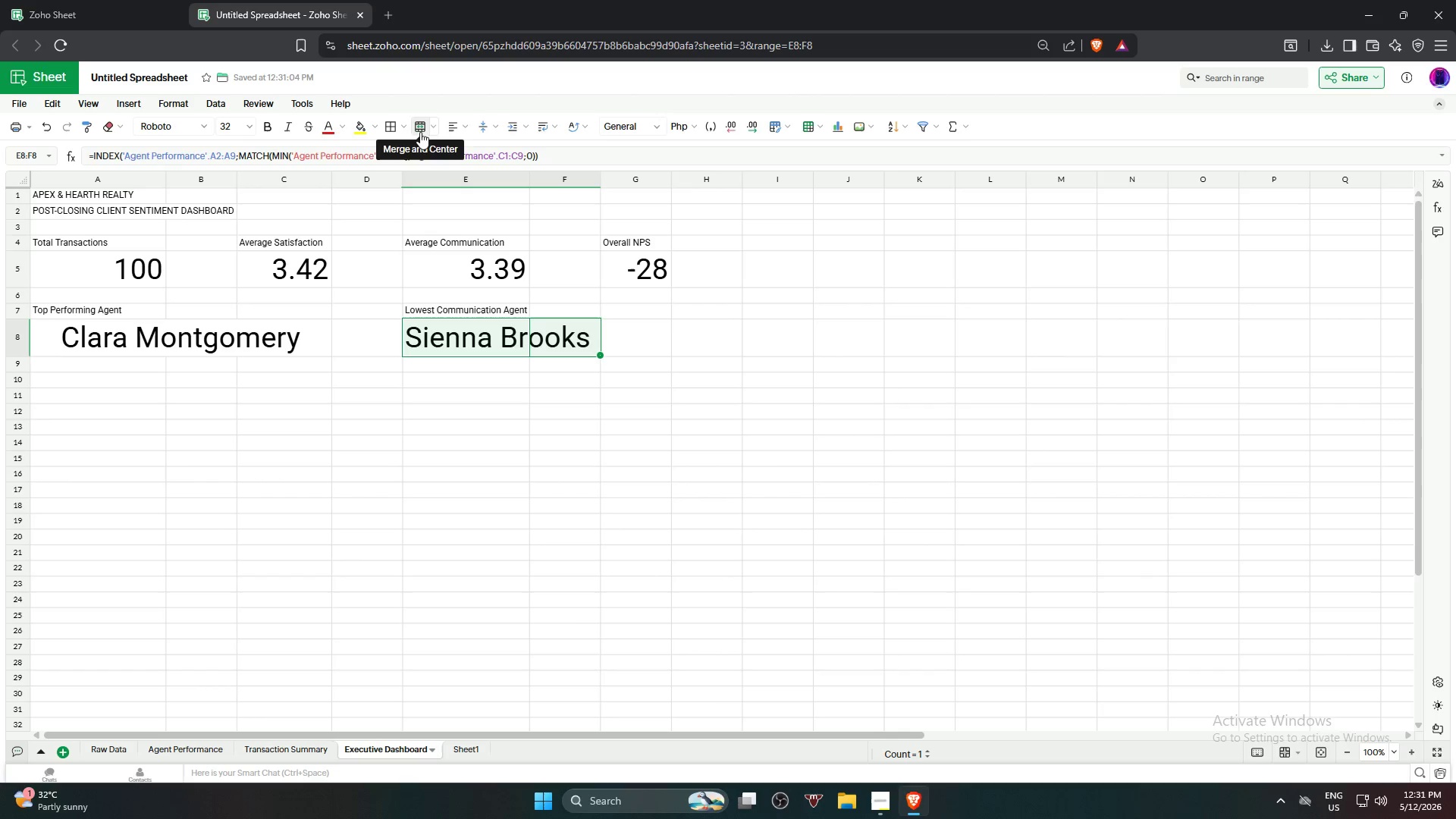 
double_click([545, 543])
 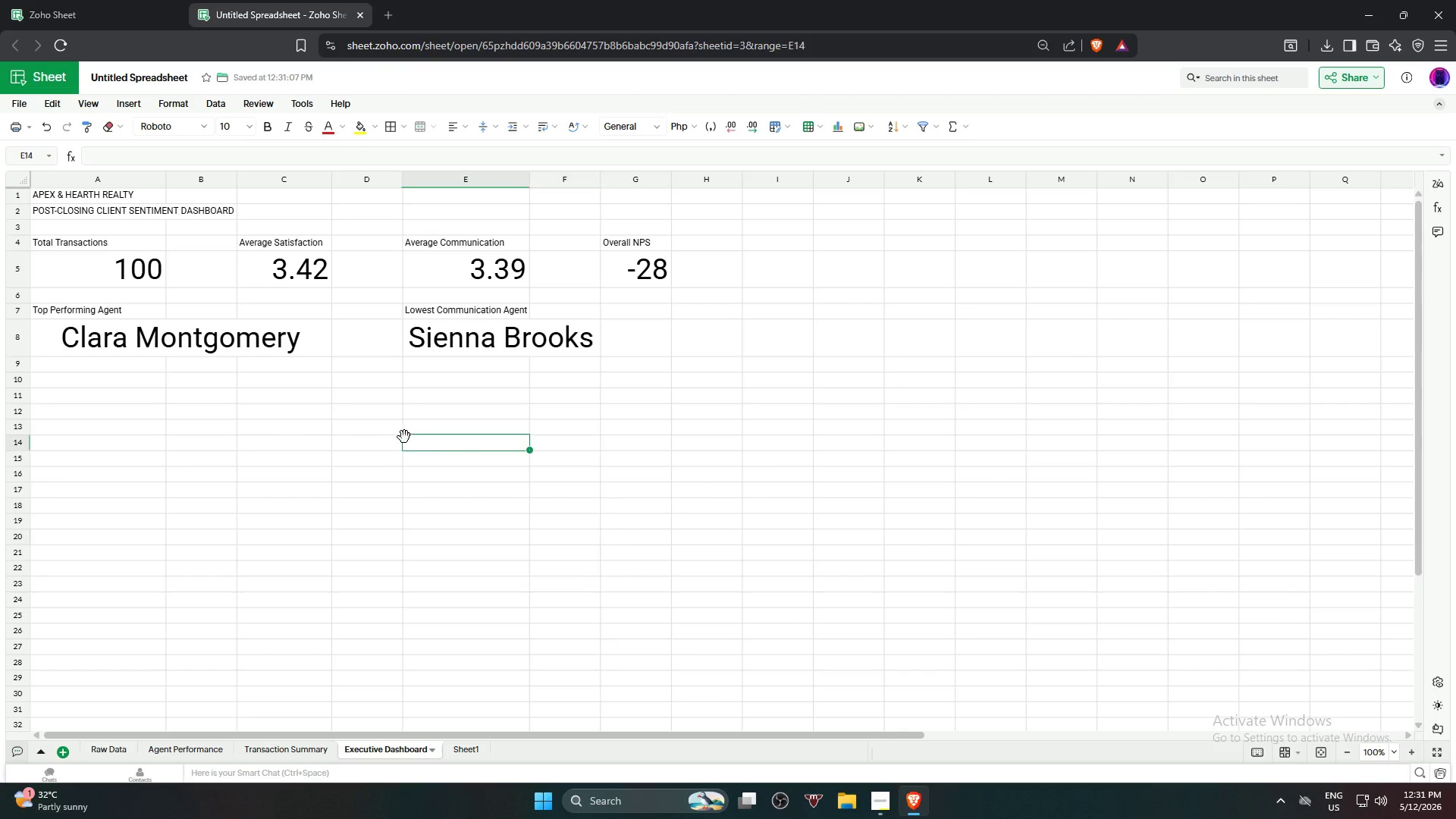 
scroll: coordinate [405, 435], scroll_direction: up, amount: 2.0
 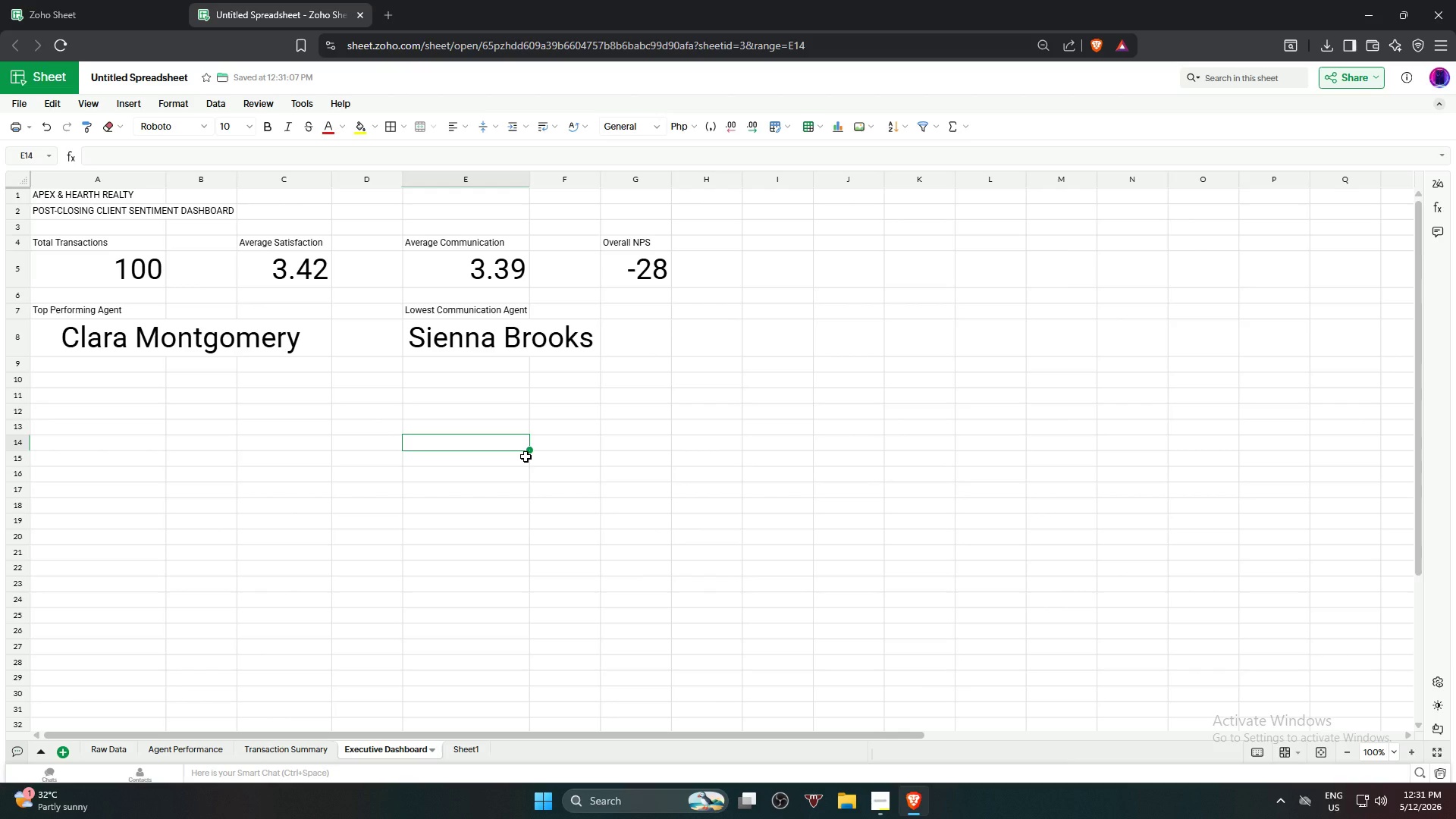 
wait(14.61)
 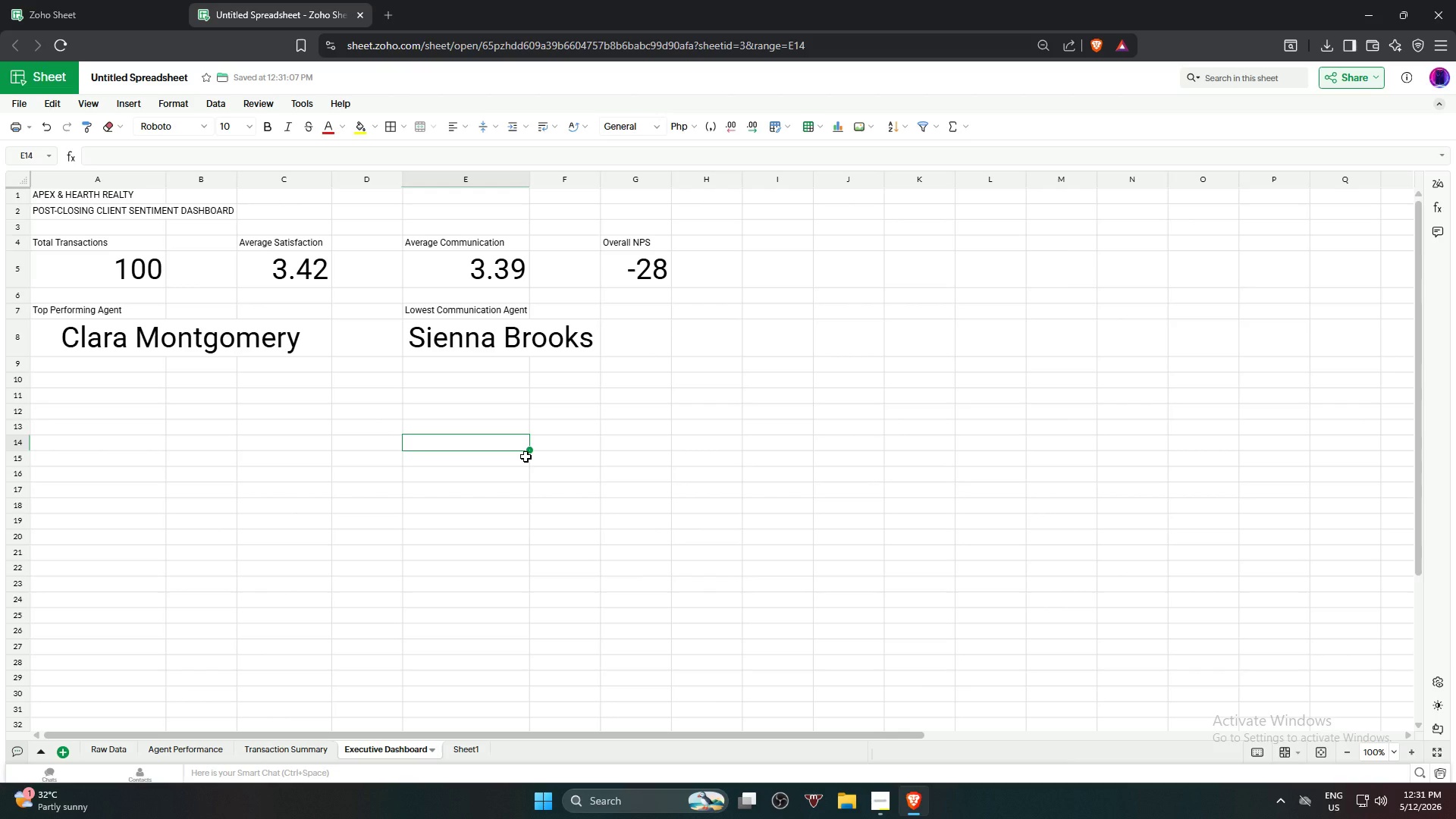 
mouse_move([181, 747])
 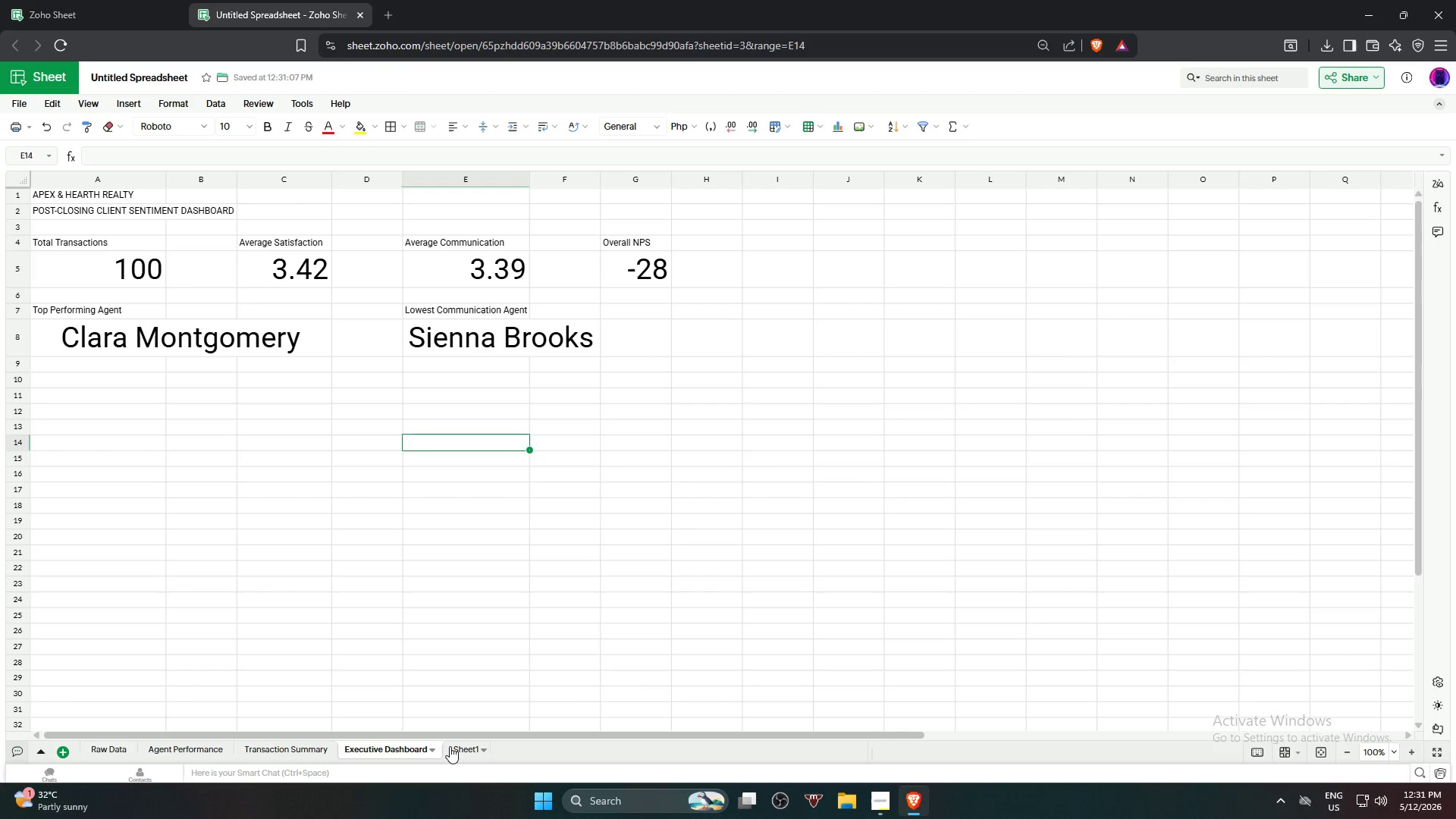 
left_click([453, 746])
 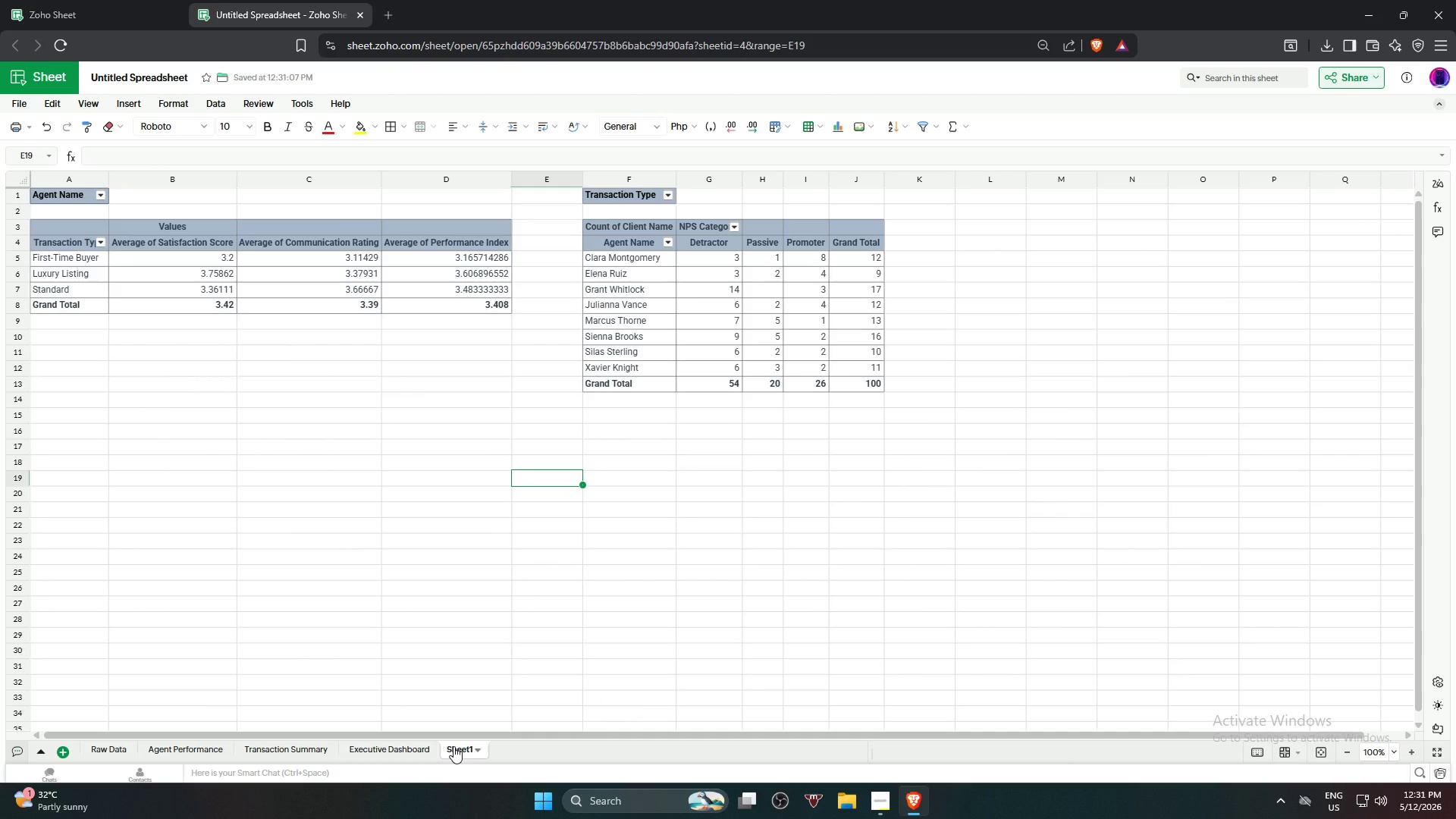 
double_click([453, 746])
 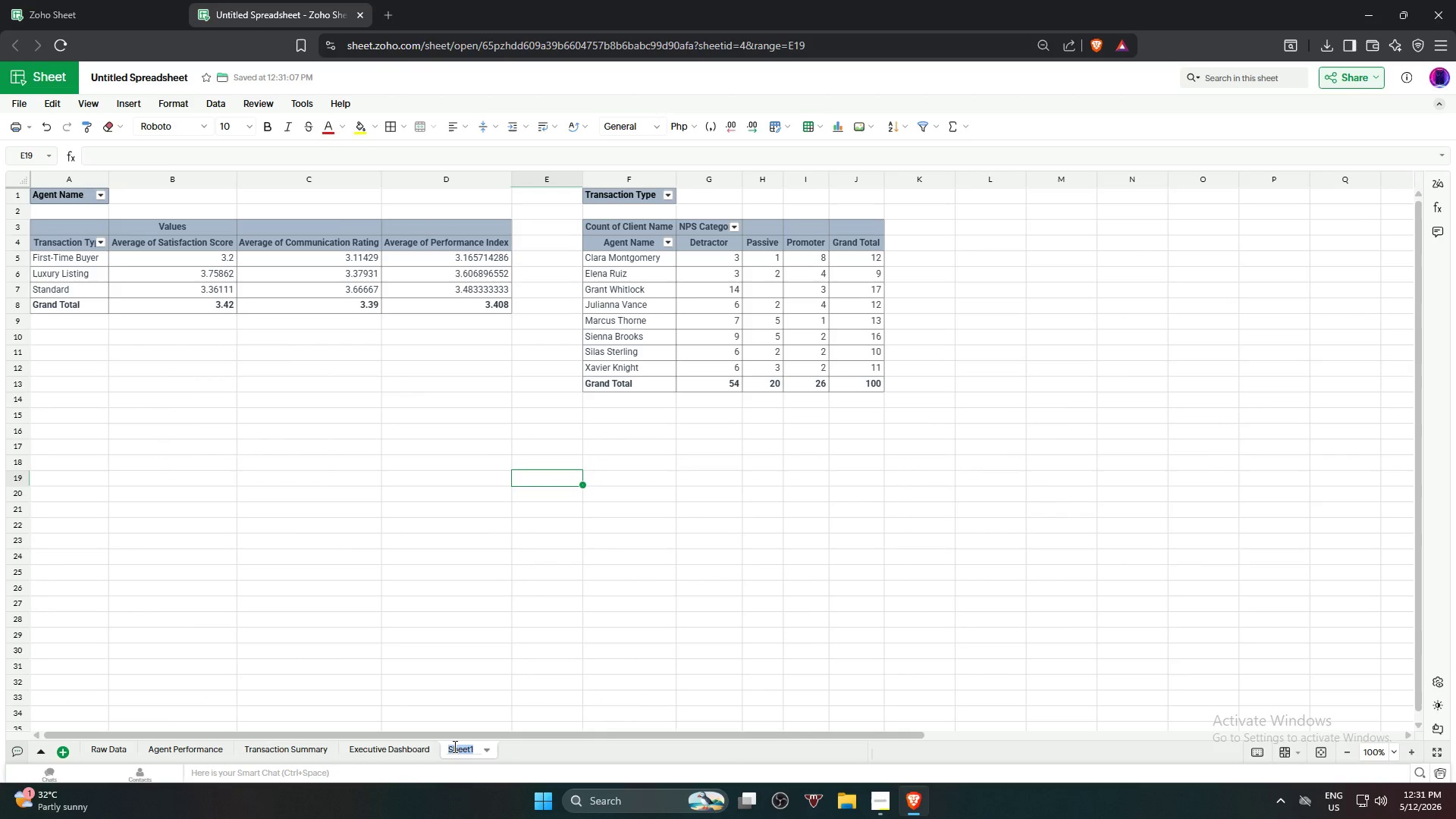 
type(Pivot Table)
 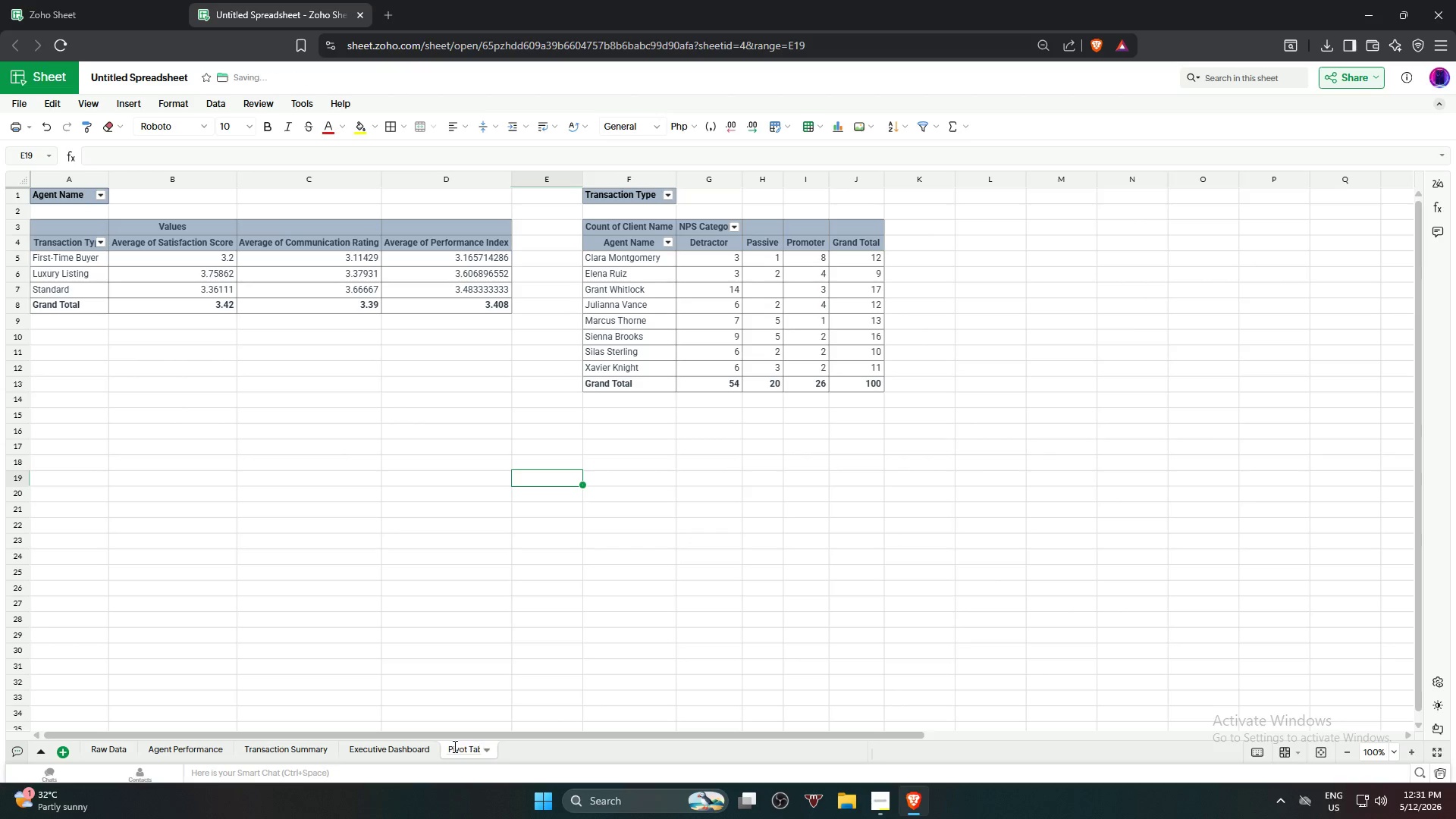 
key(Enter)
 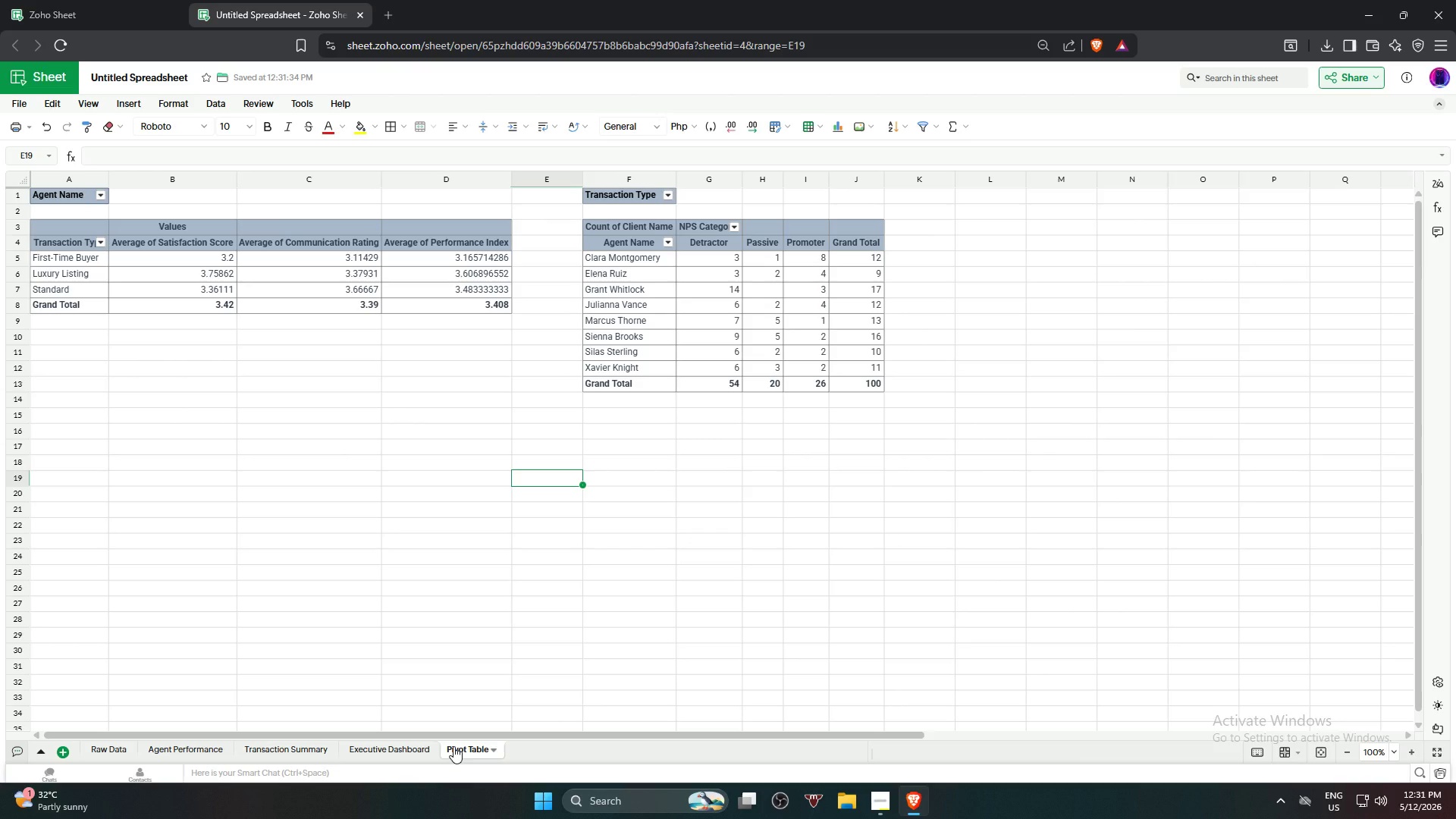 
wait(5.19)
 